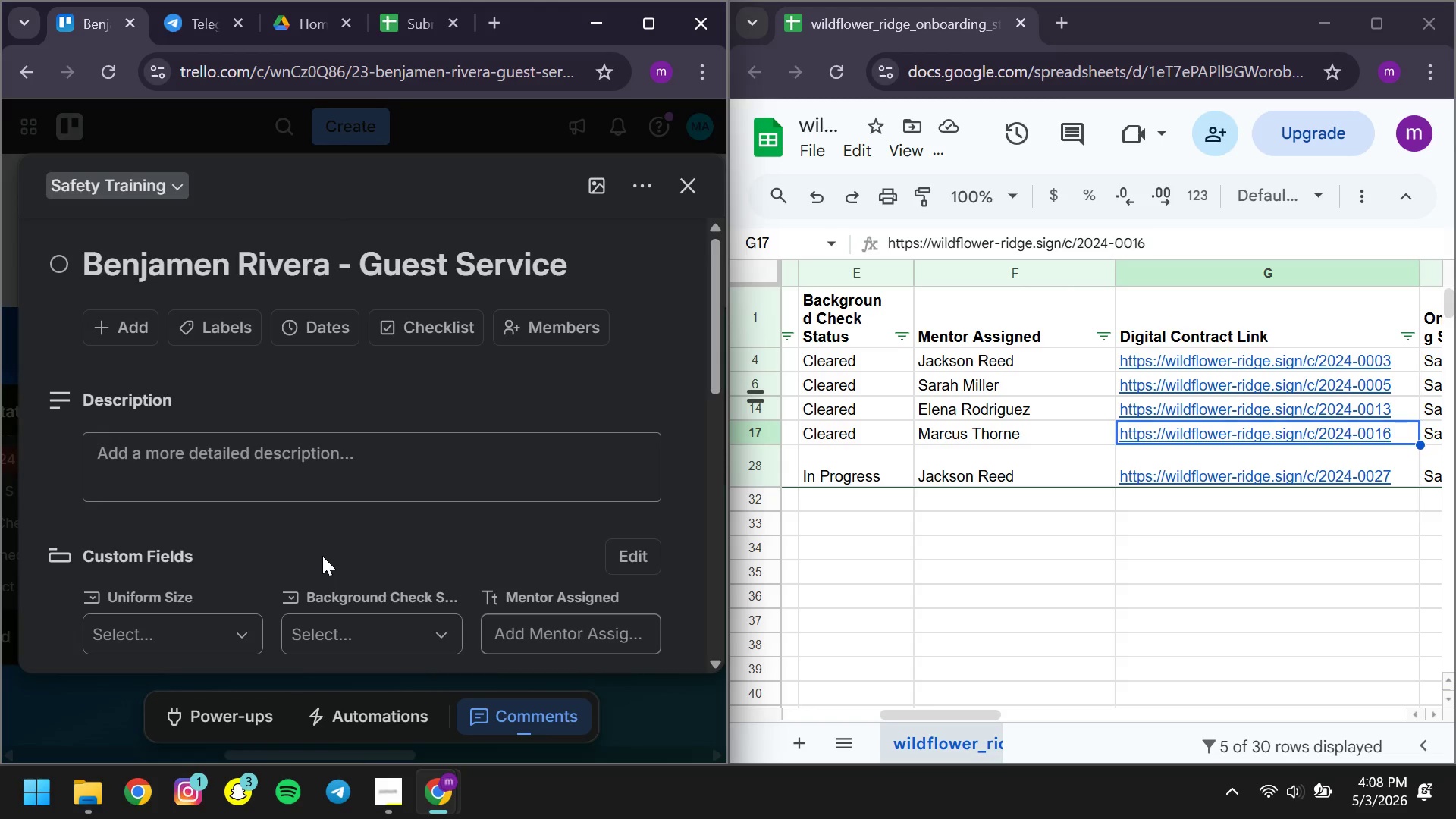 
wait(7.62)
 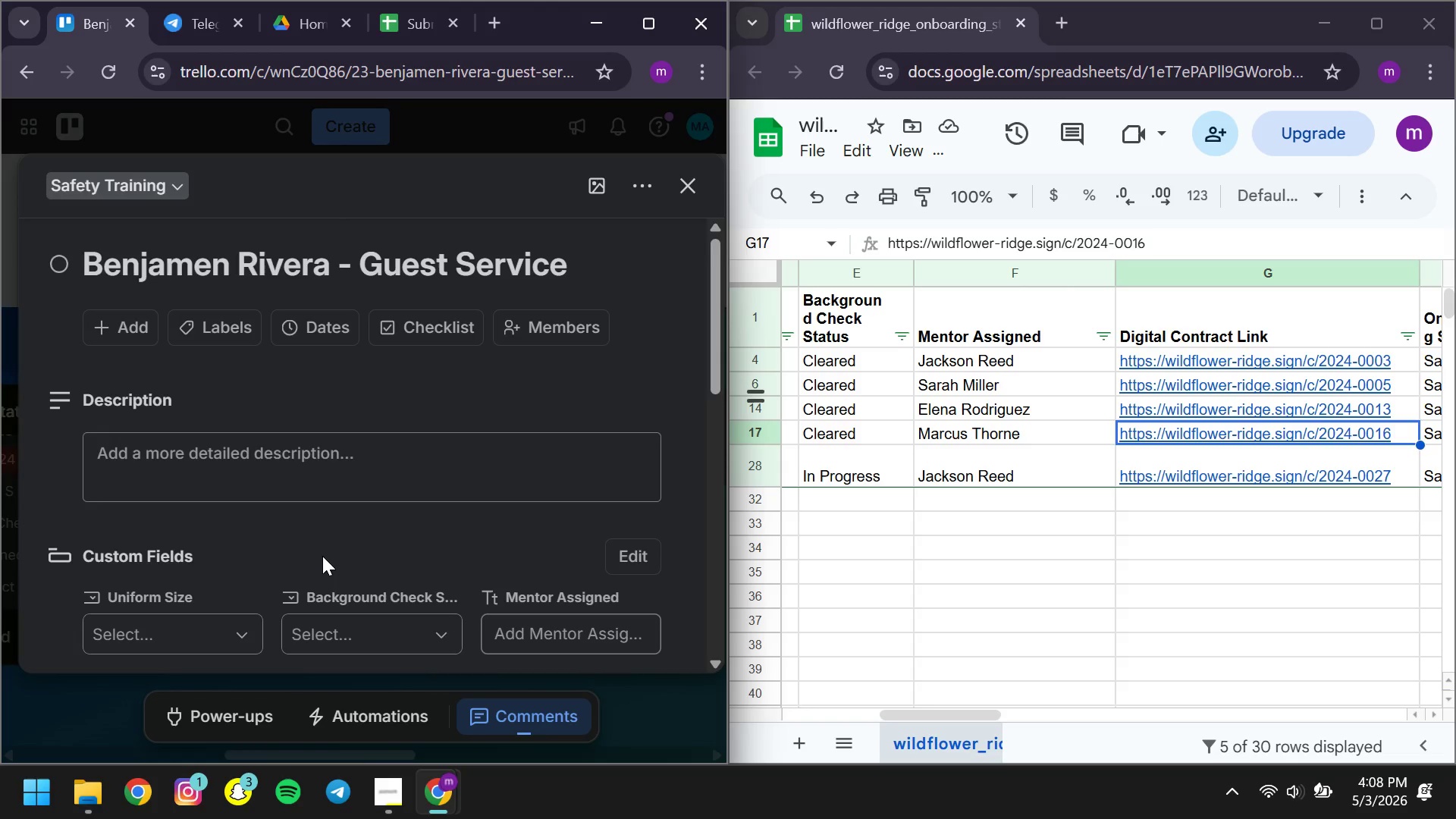 
left_click([323, 336])
 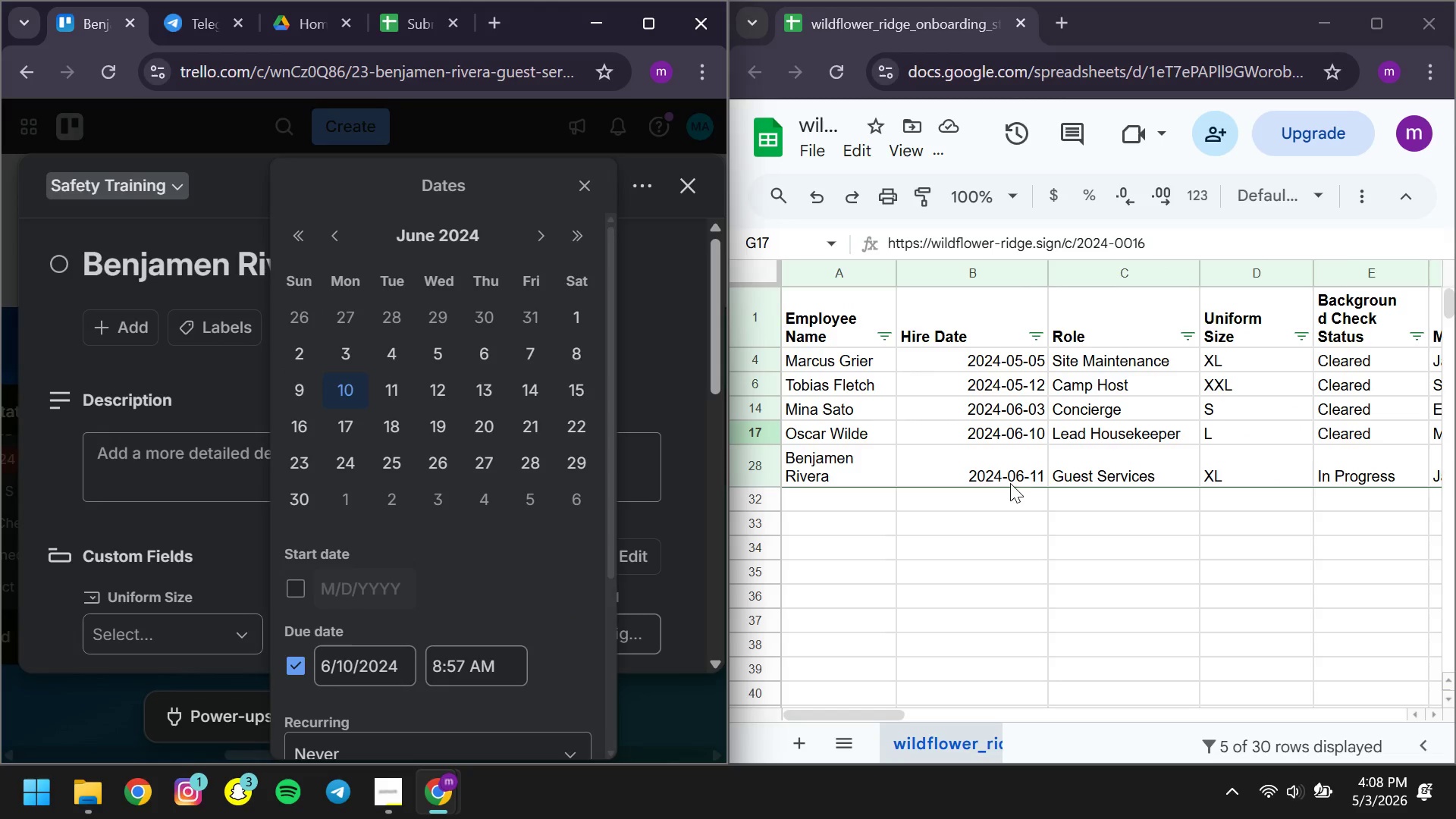 
left_click([973, 471])
 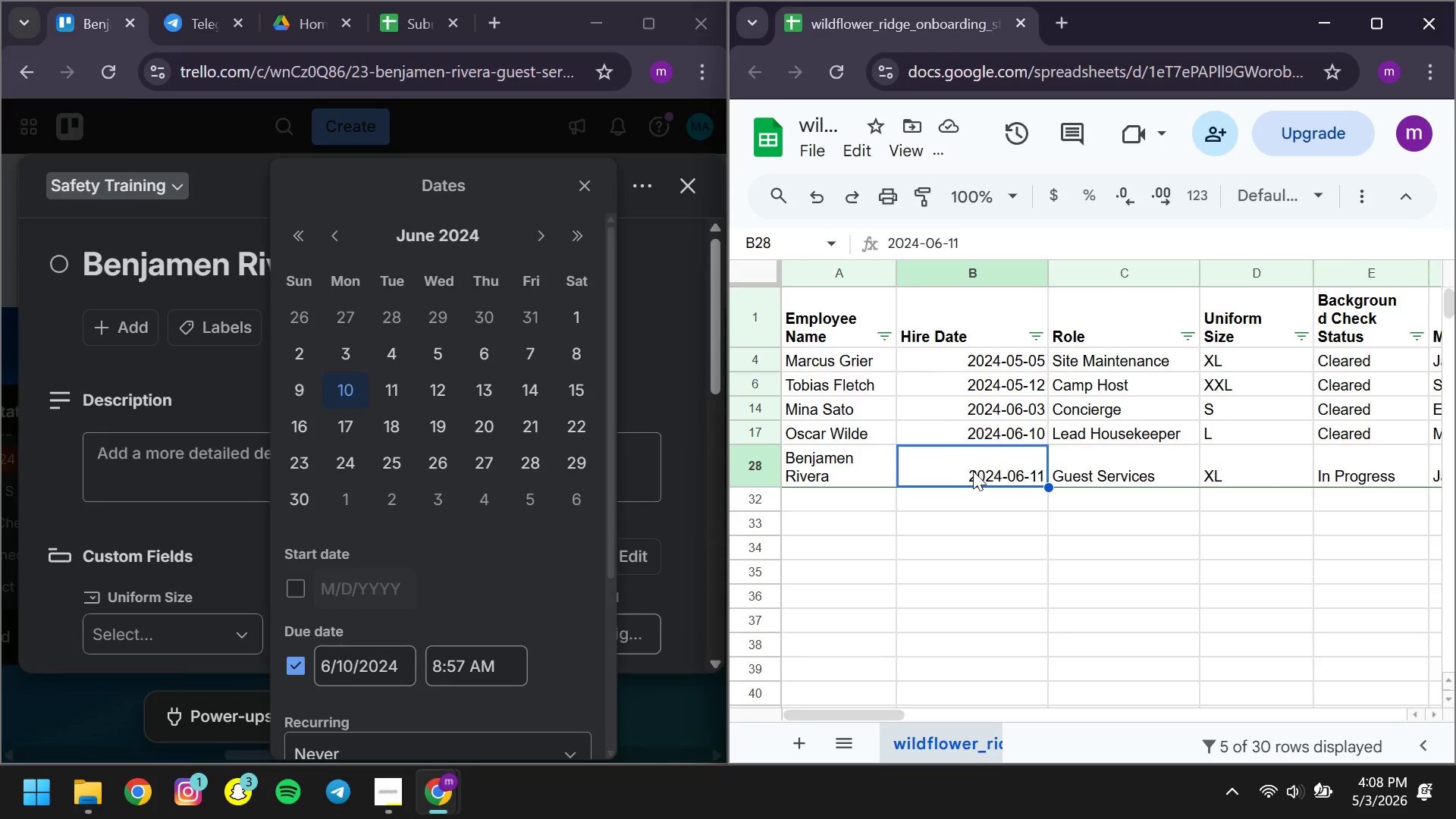 
key(Control+ControlLeft)
 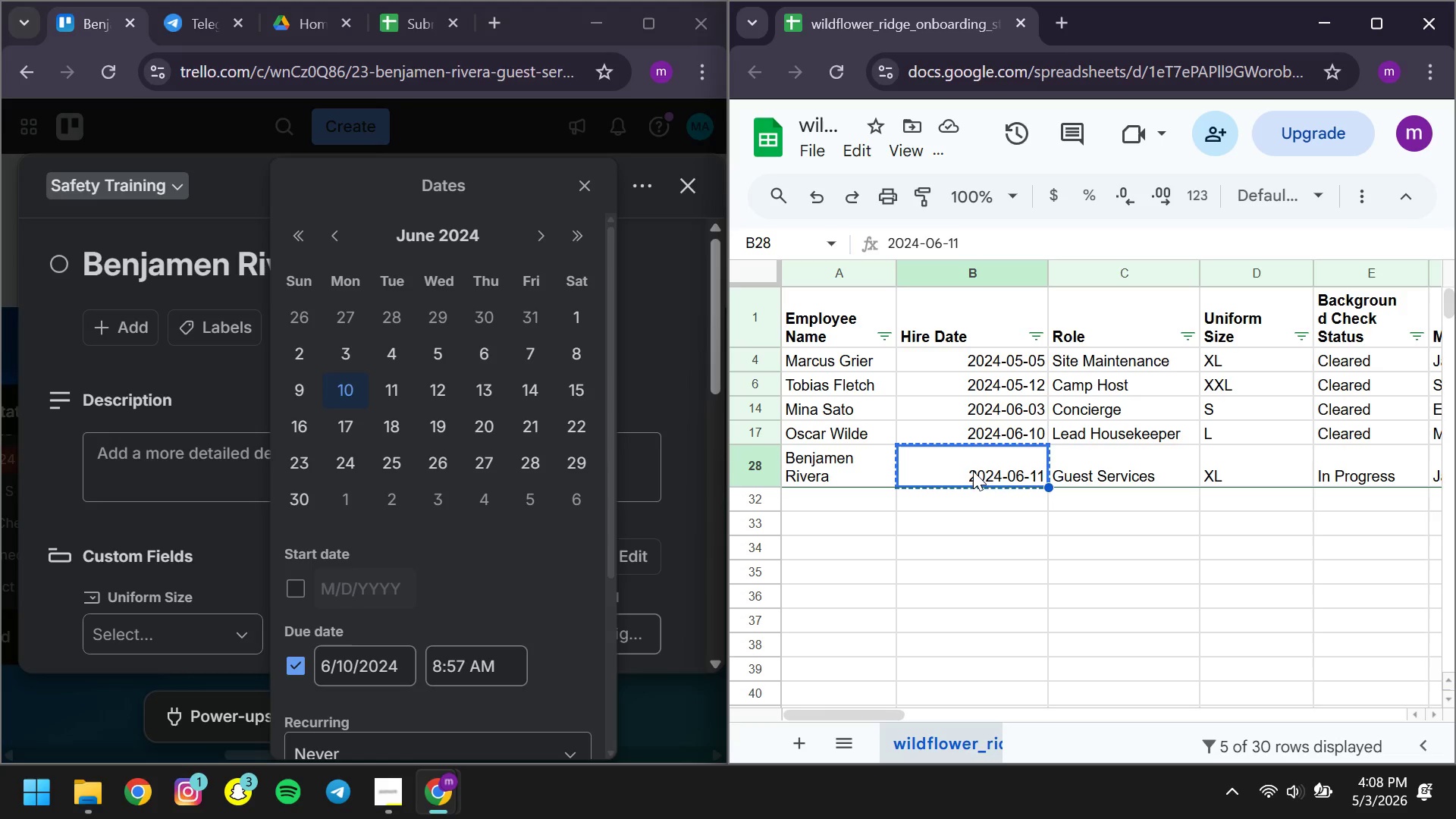 
key(Control+C)
 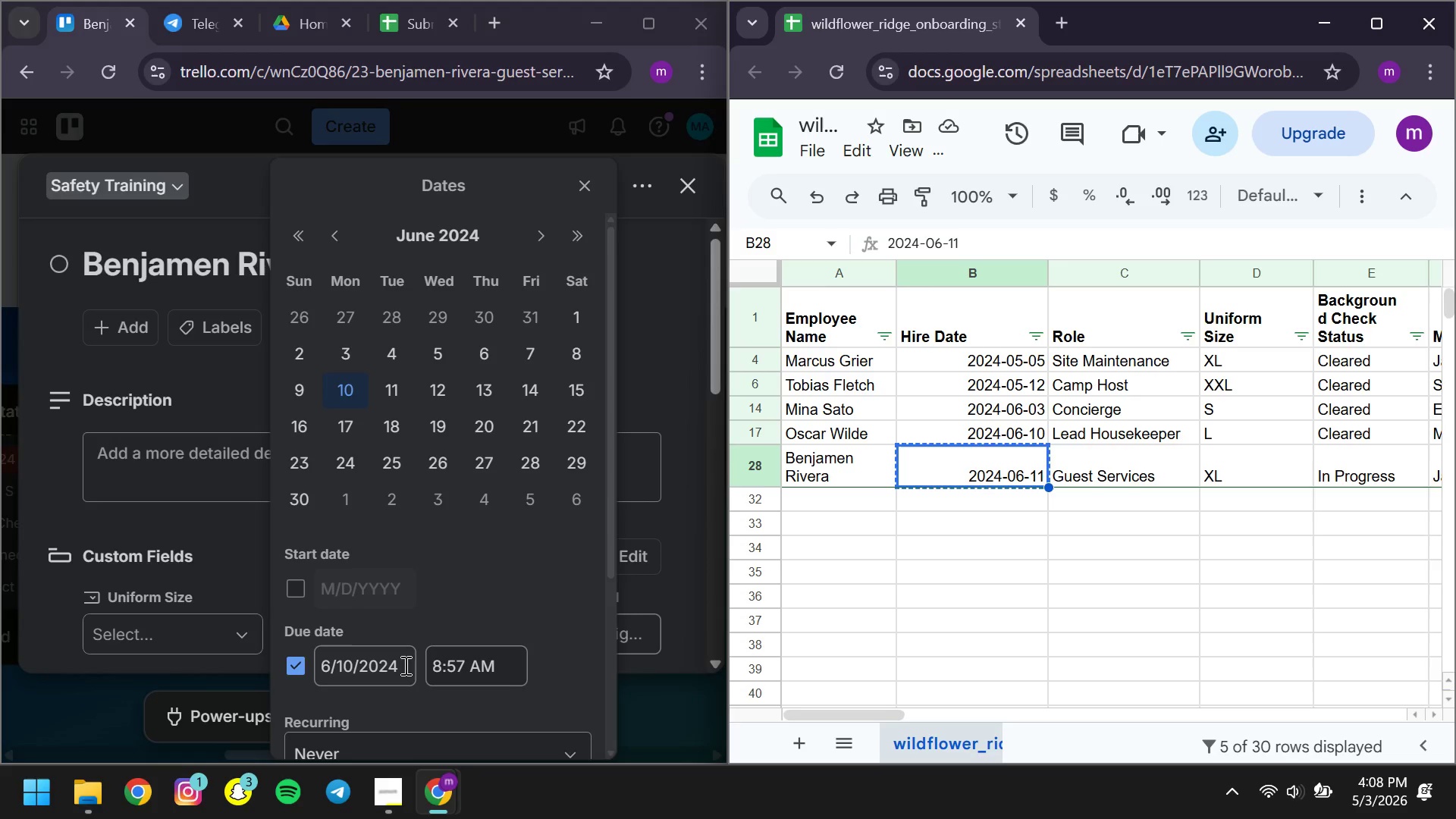 
left_click([404, 665])
 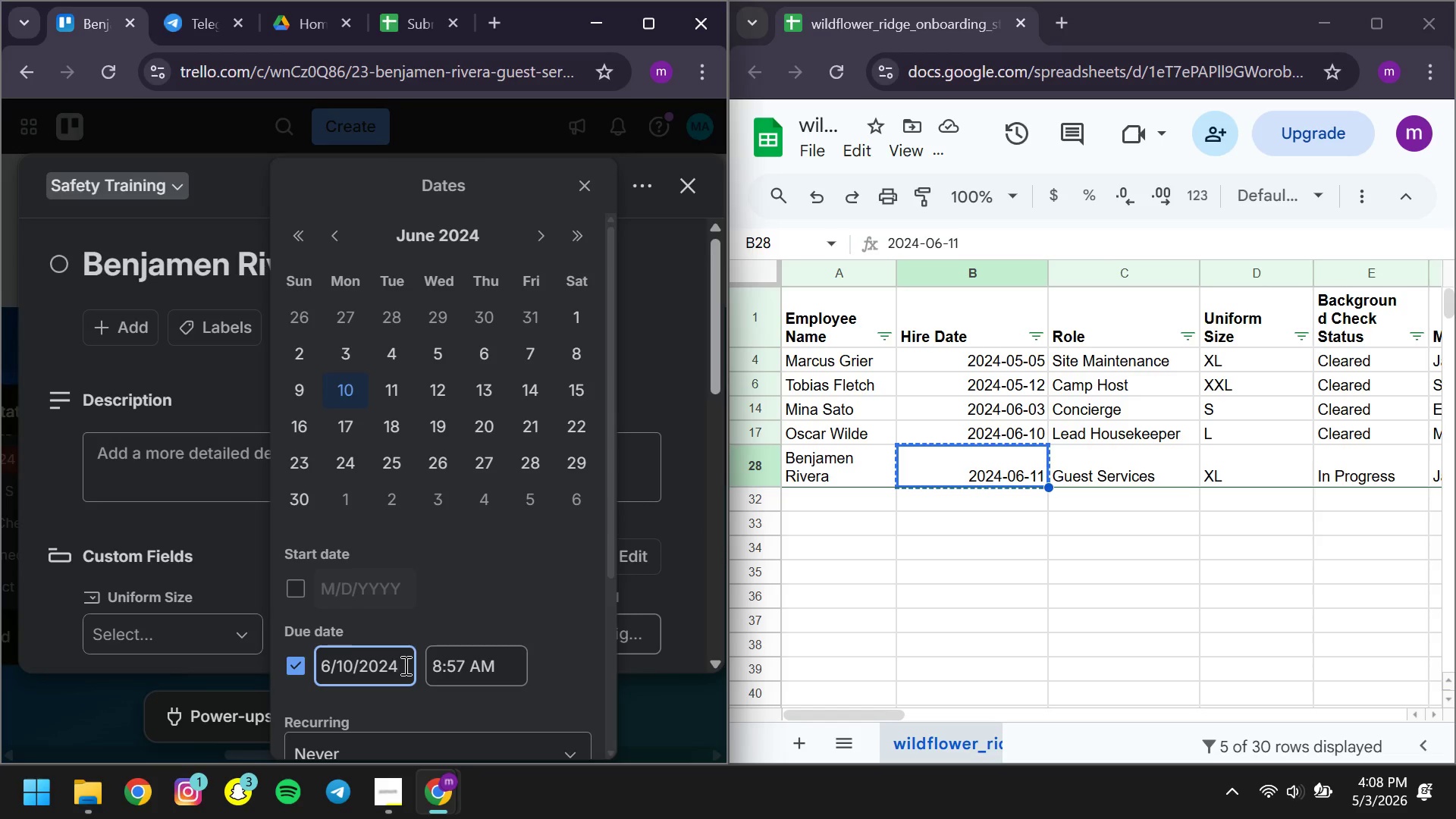 
key(Control+ControlLeft)
 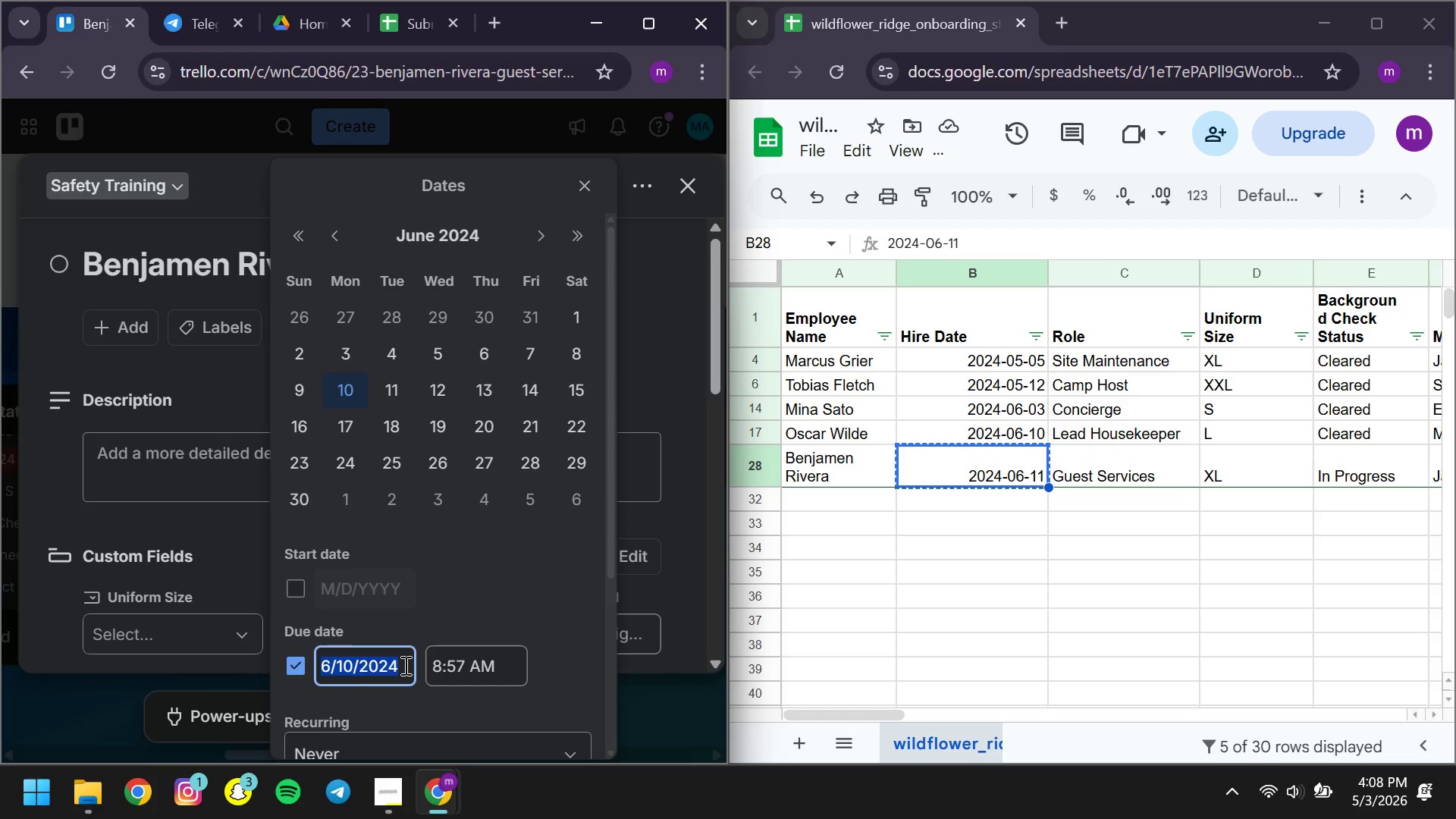 
key(Control+A)
 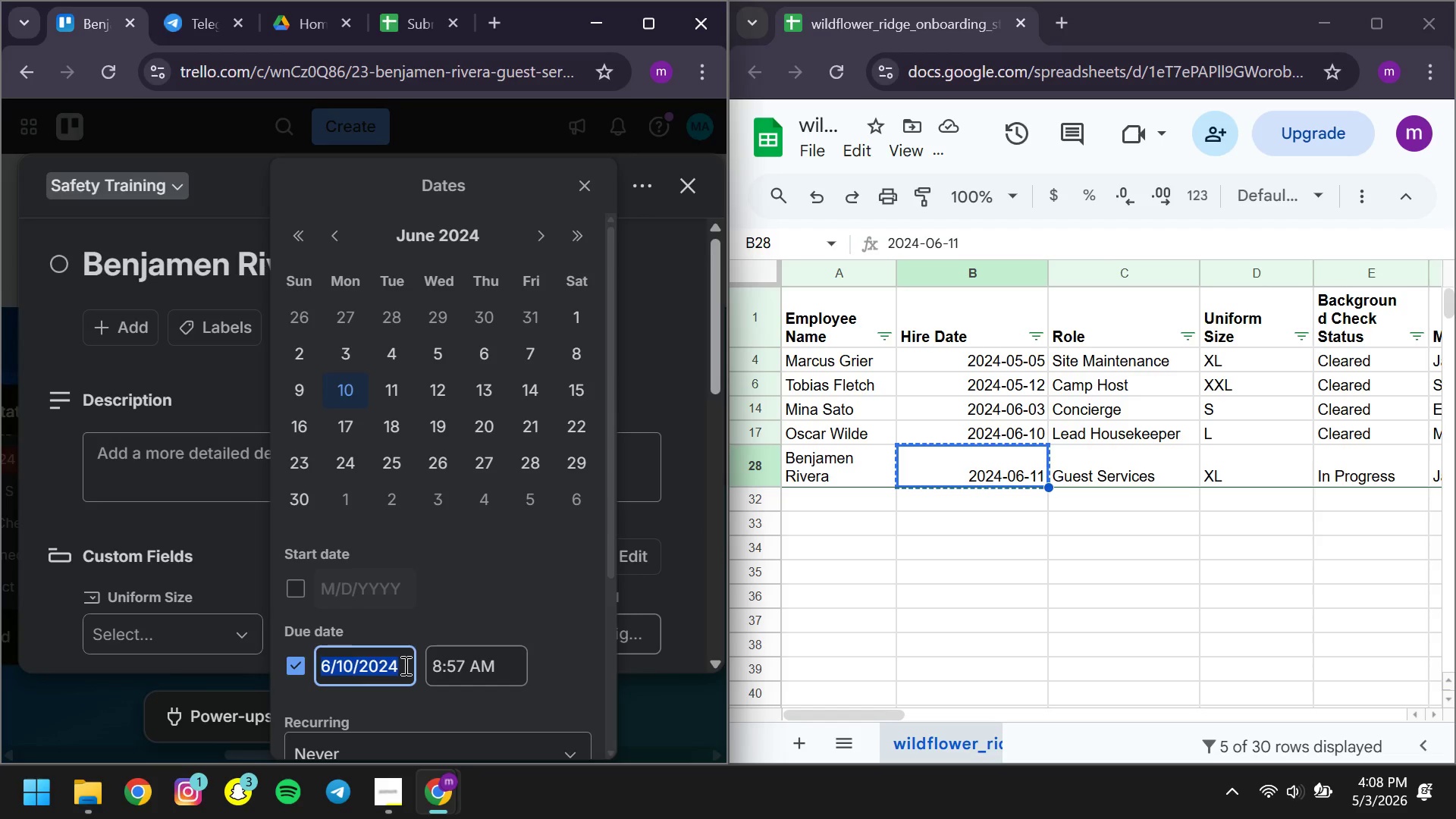 
key(Control+V)
 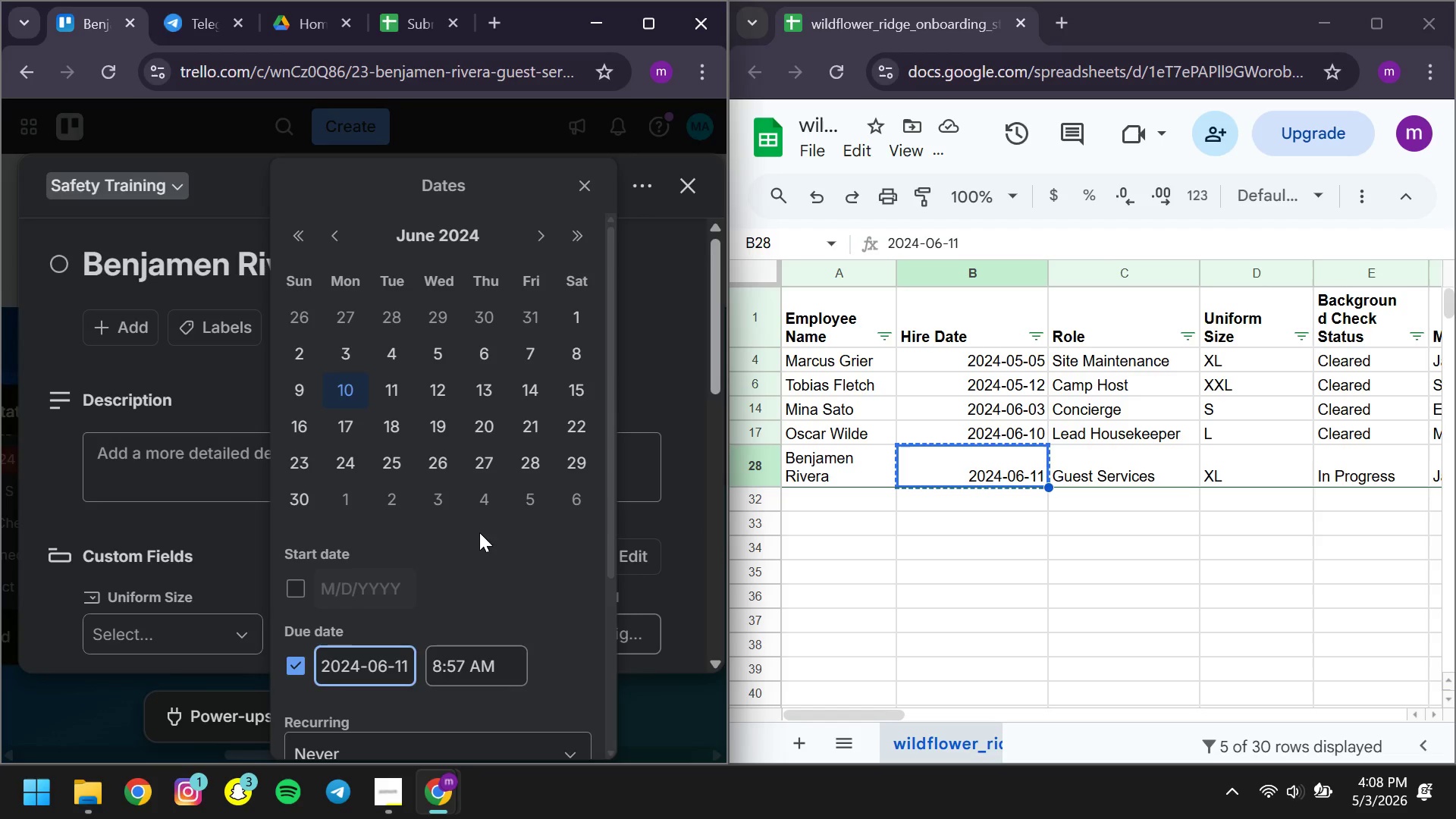 
left_click([479, 532])
 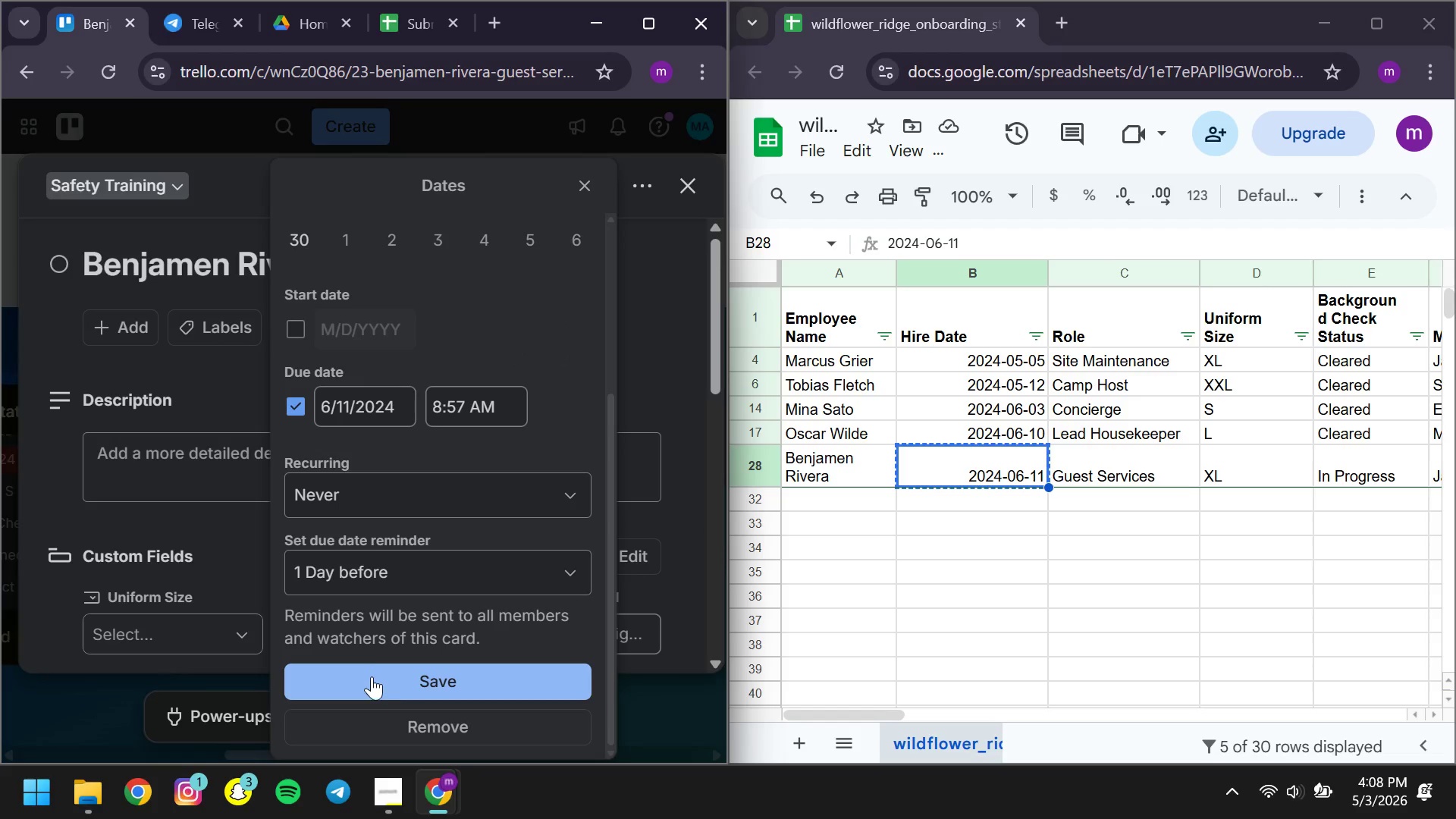 
left_click([371, 676])
 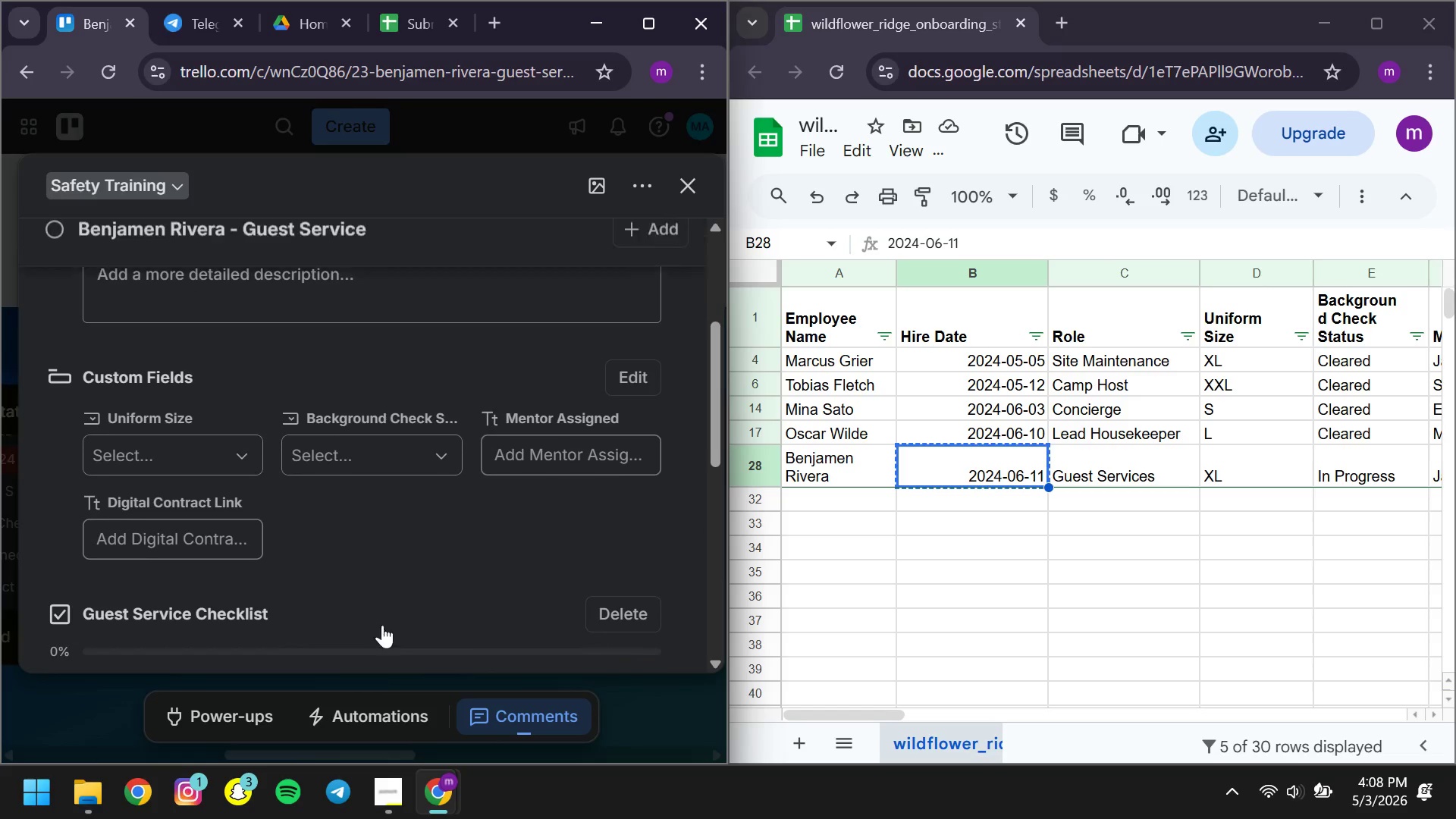 
left_click([227, 464])
 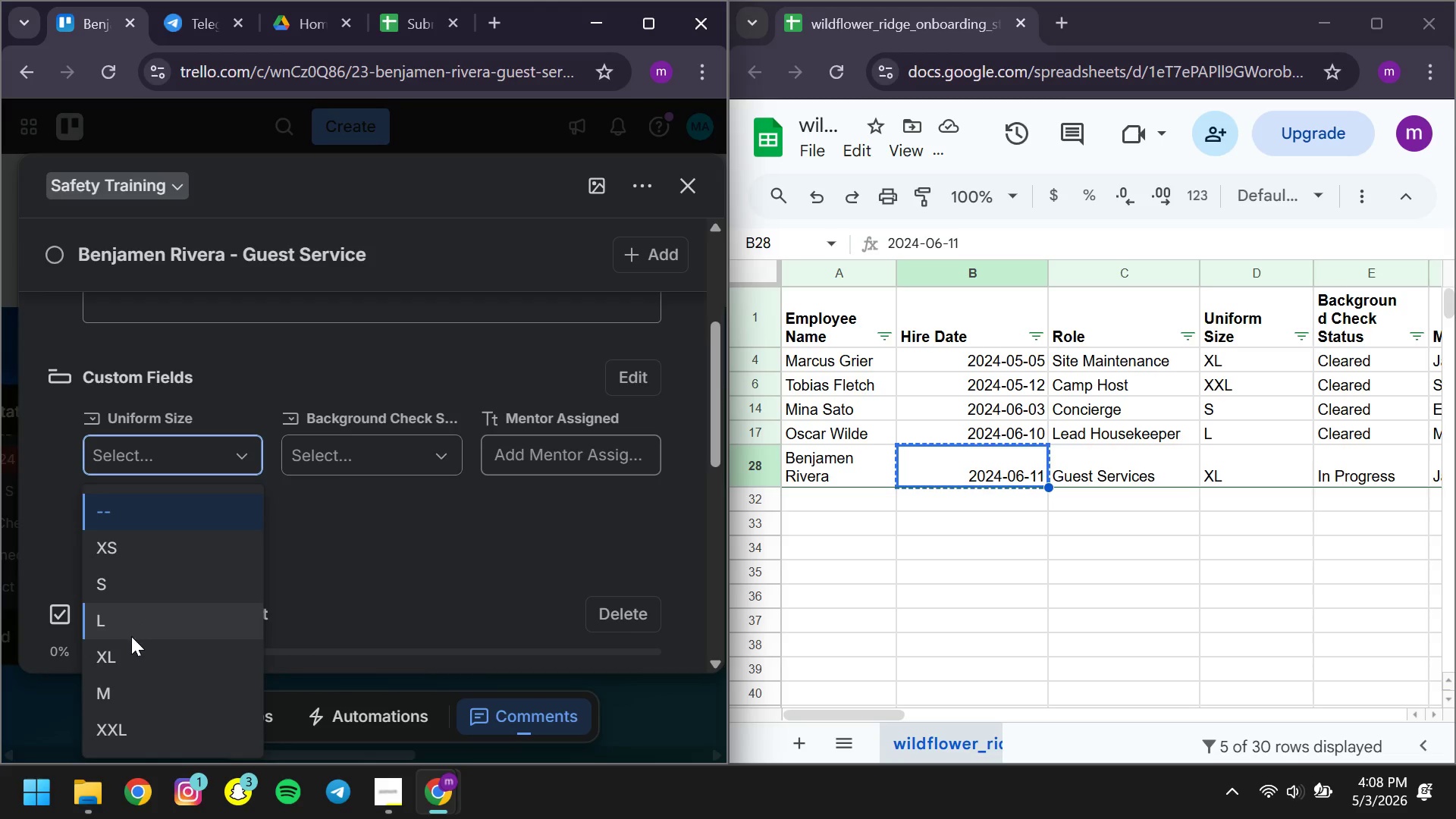 
left_click([96, 673])
 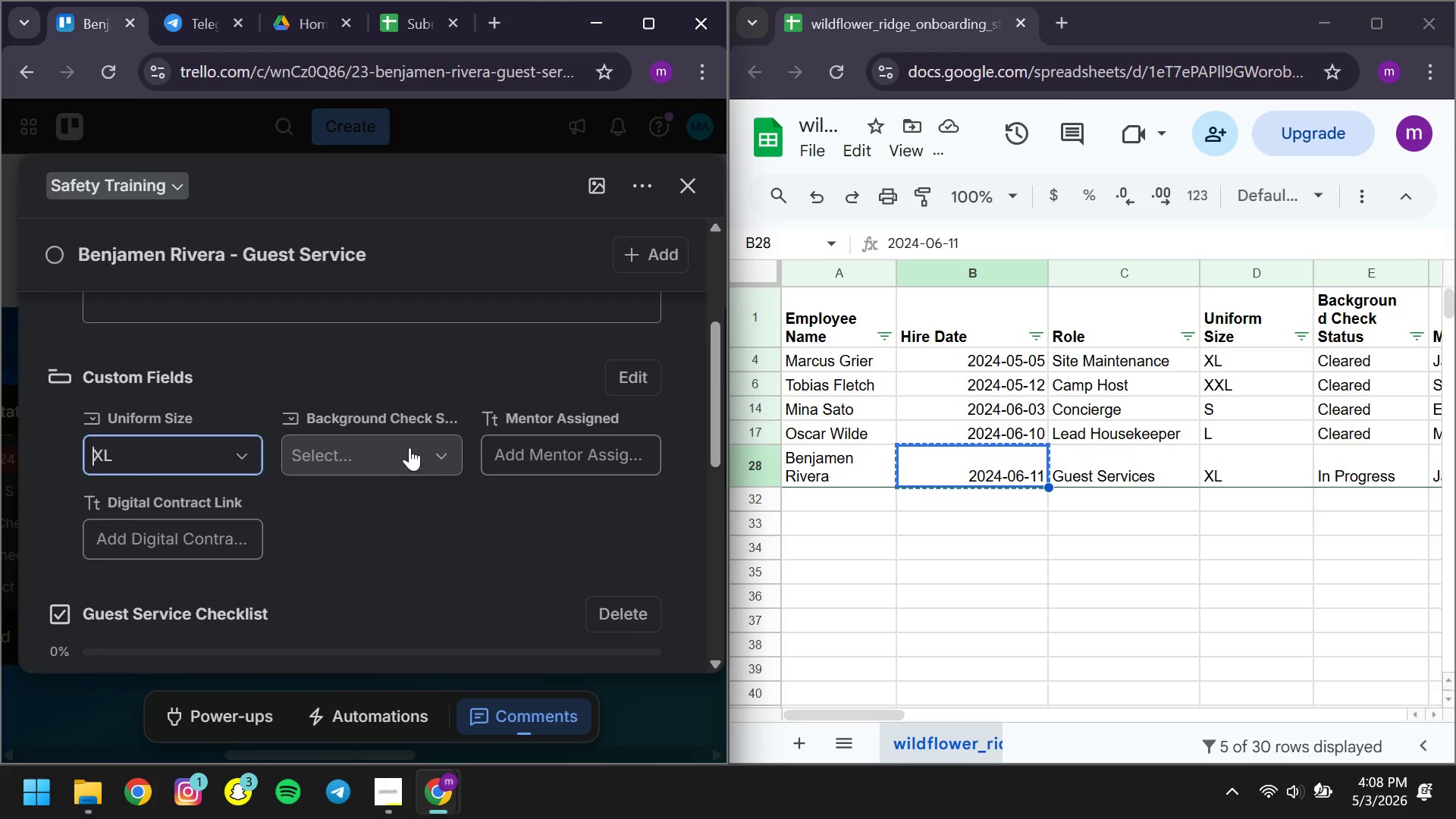 
left_click([410, 447])
 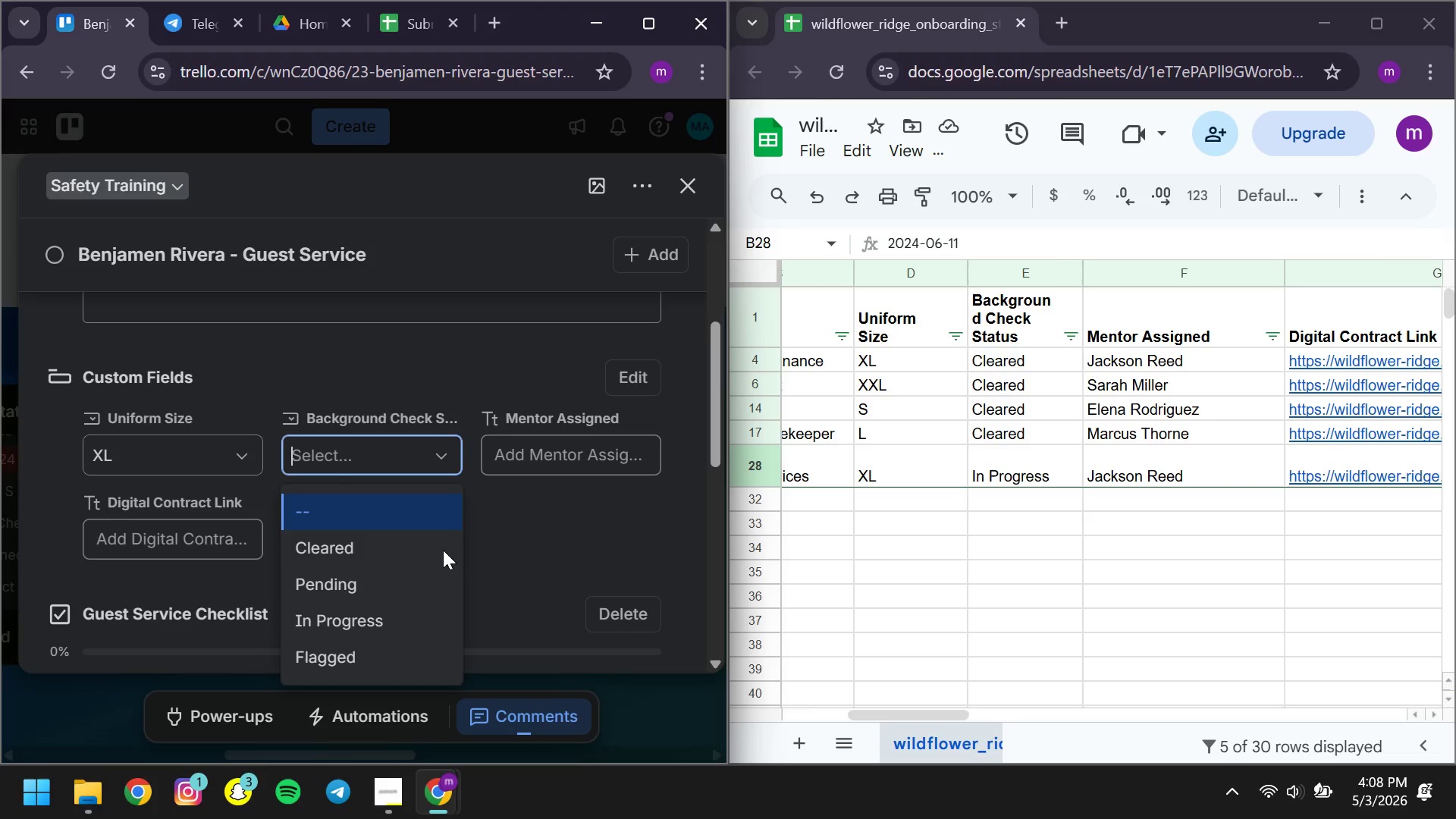 
left_click([368, 619])
 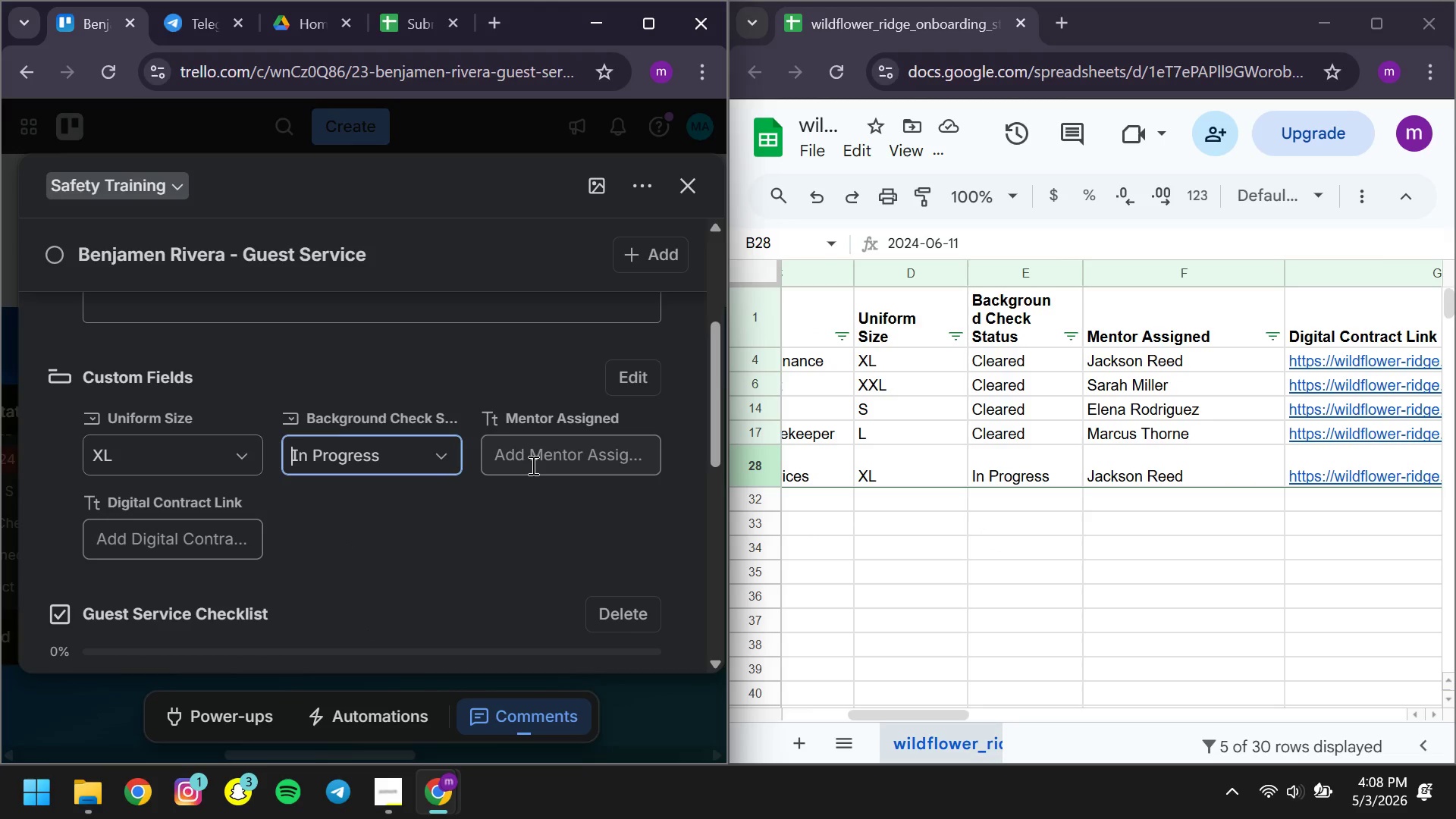 
left_click([532, 465])
 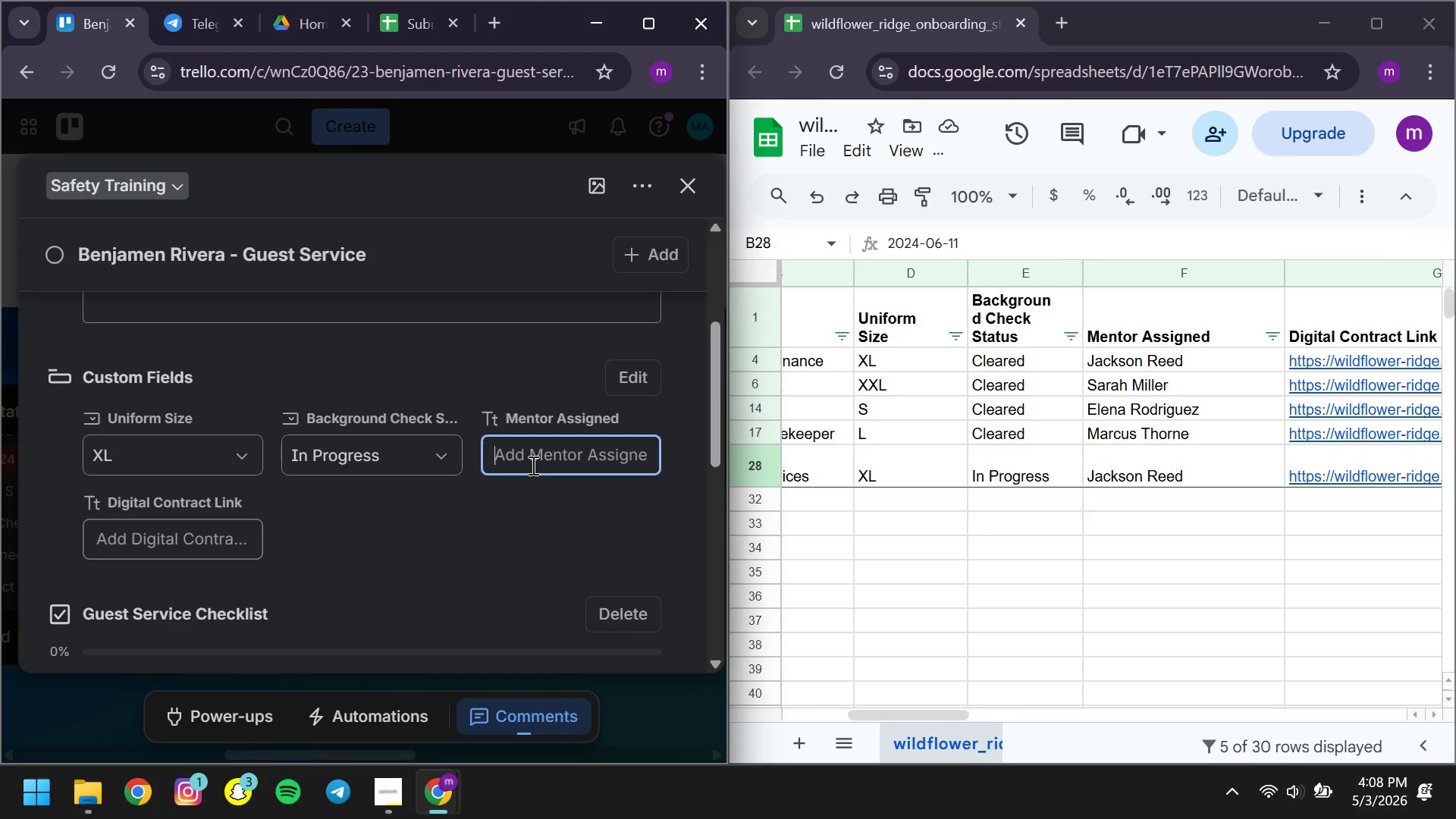 
type(Jackson Reed )
 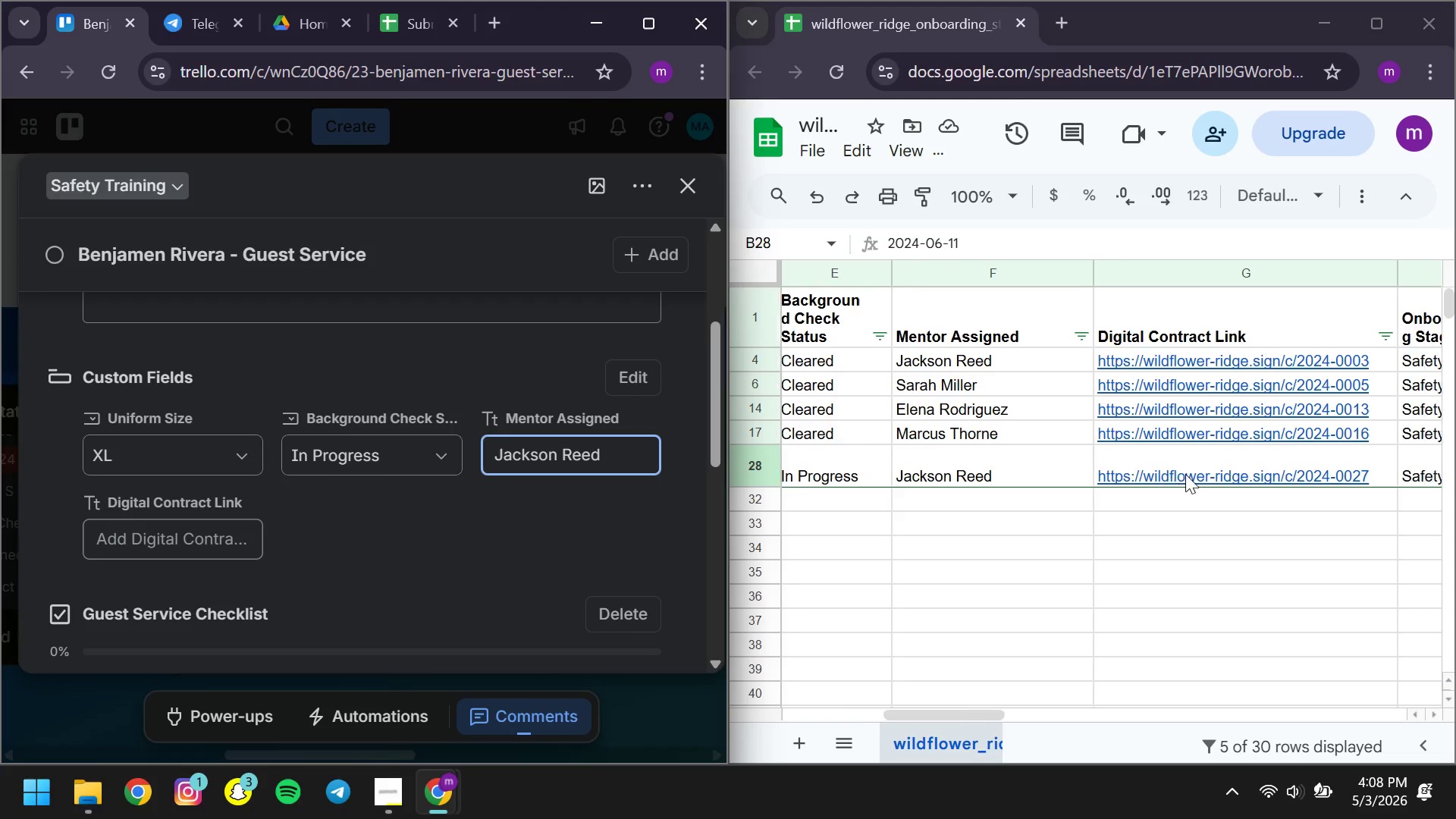 
left_click([1177, 472])
 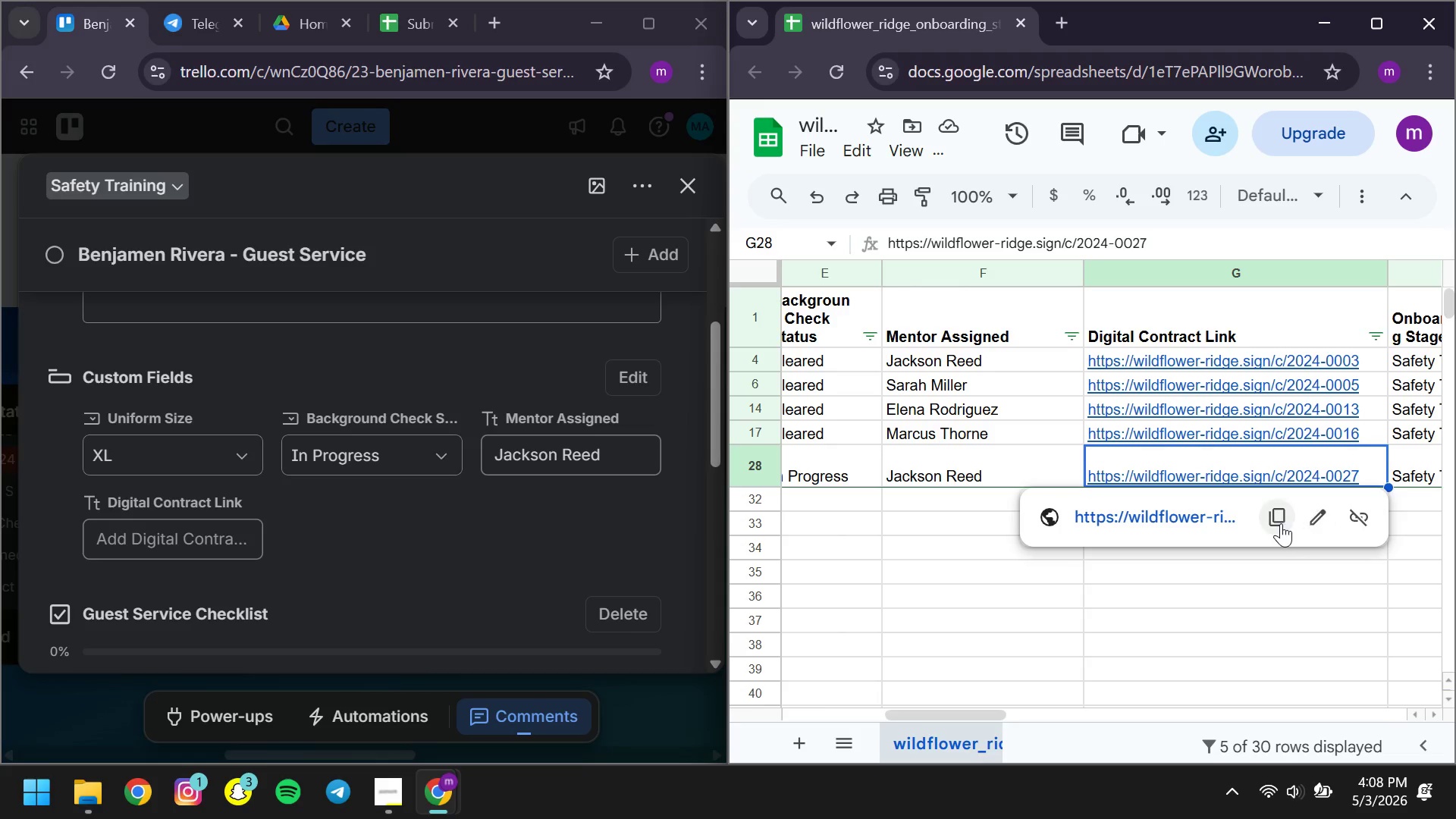 
left_click([1281, 523])
 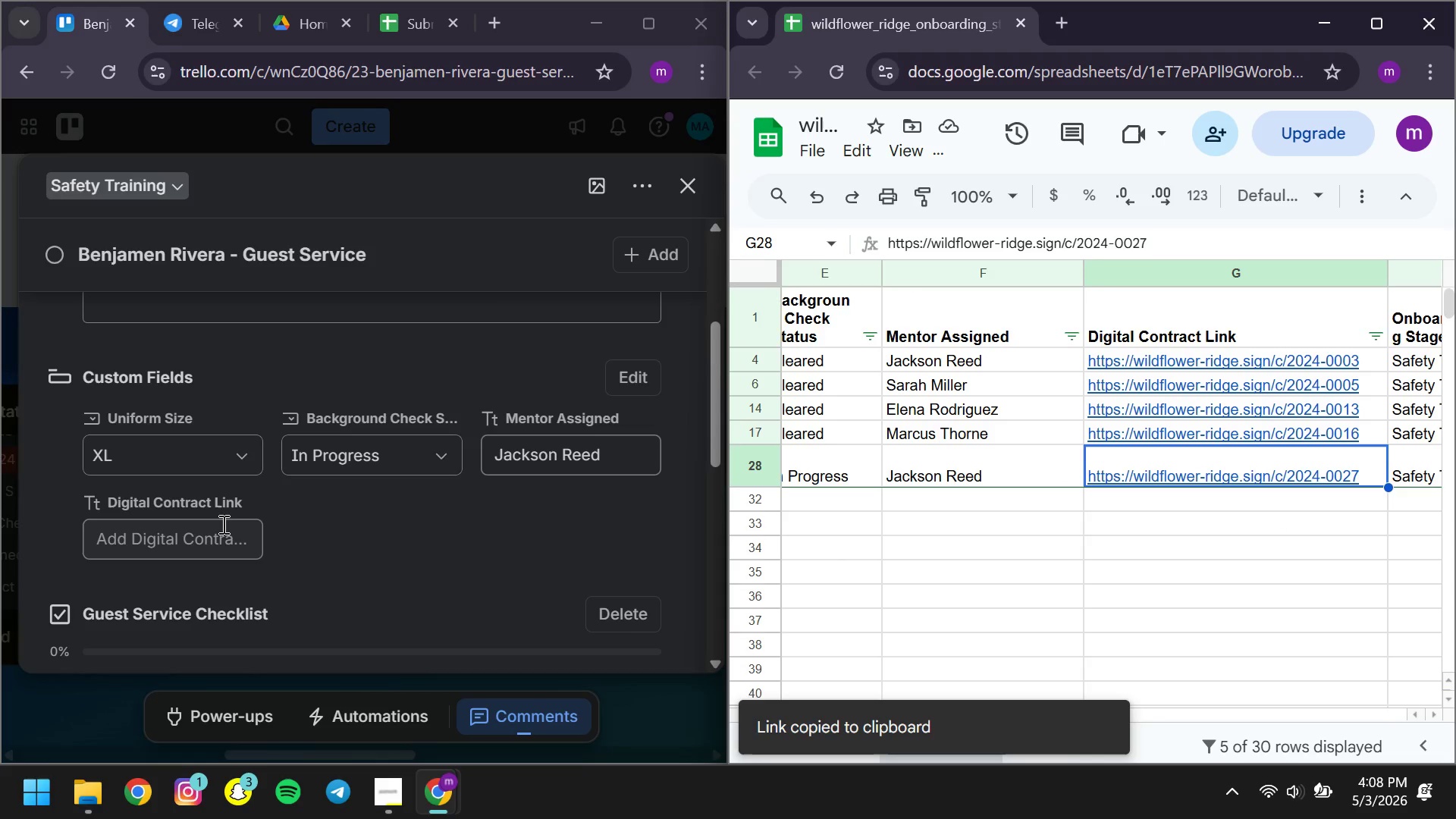 
left_click([222, 524])
 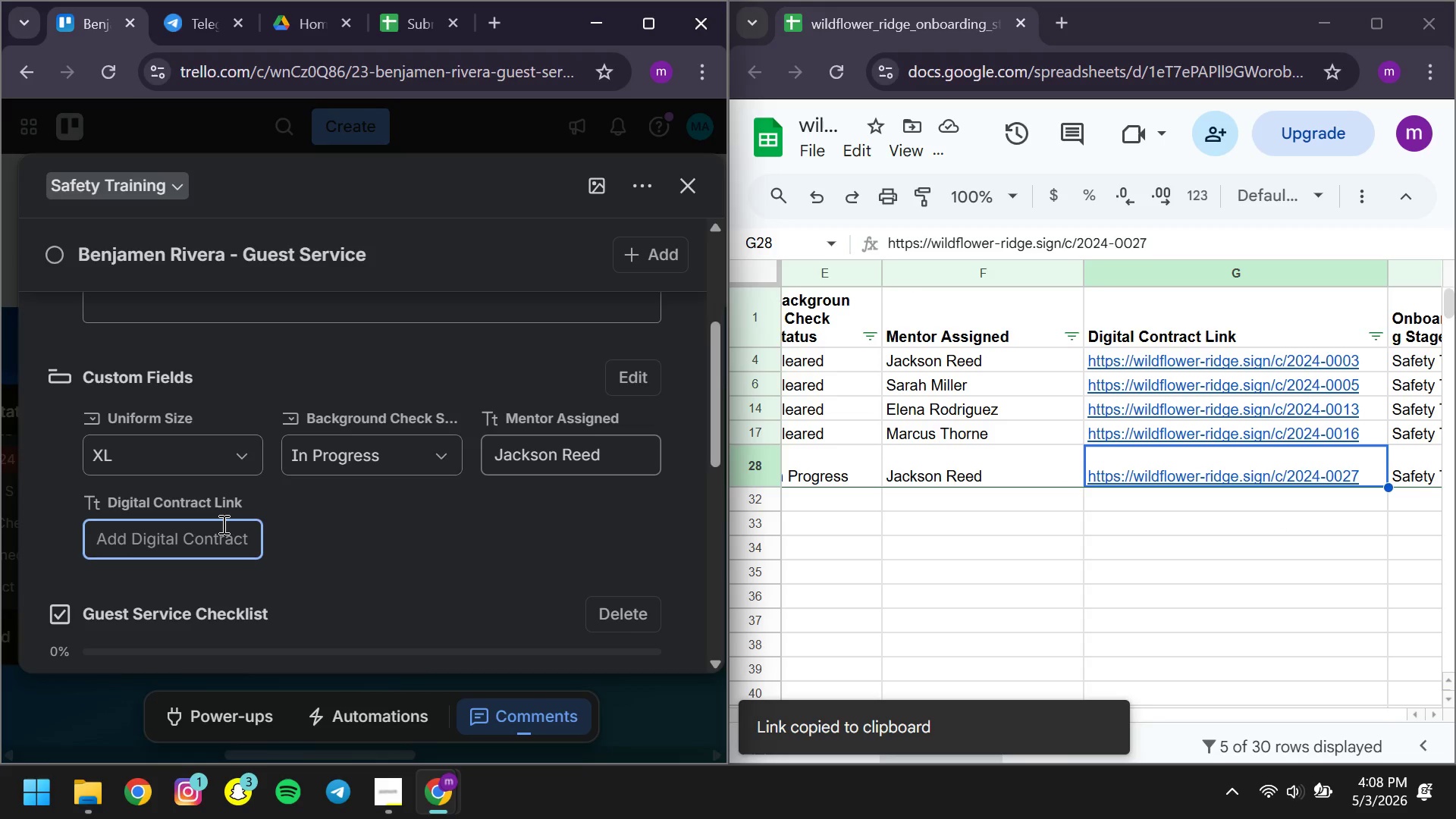 
key(Control+ControlLeft)
 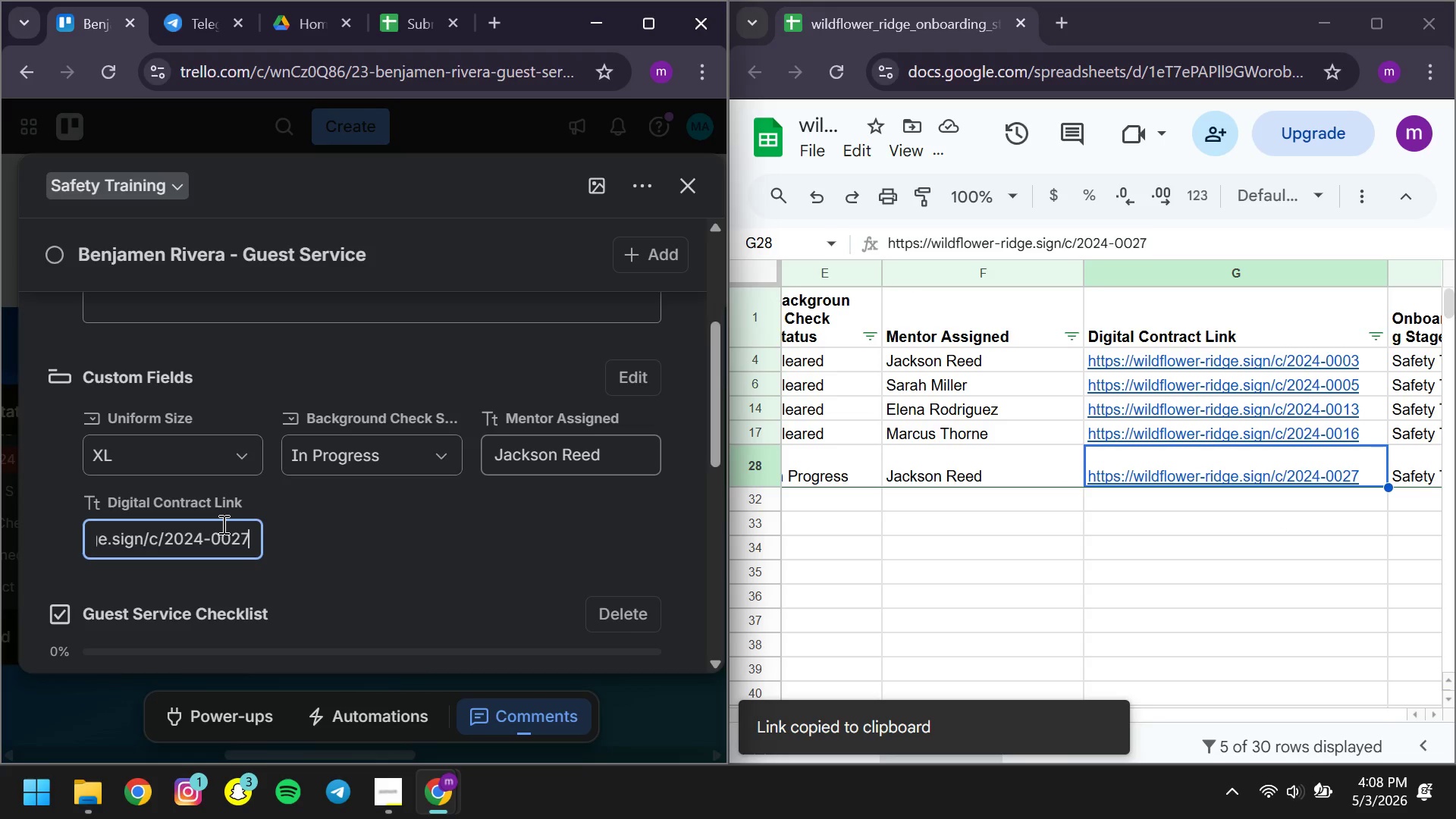 
key(Control+V)
 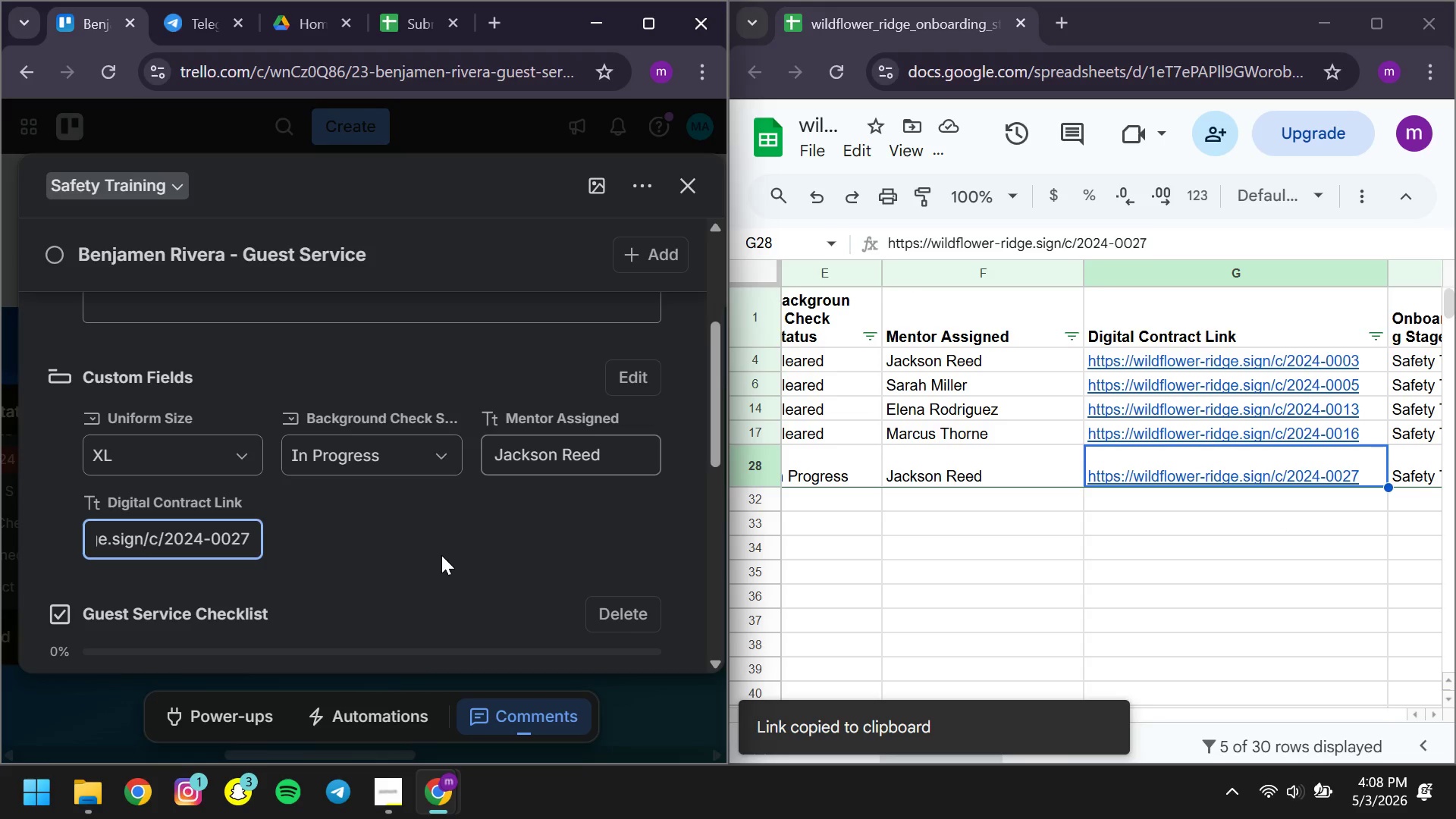 
left_click([441, 555])
 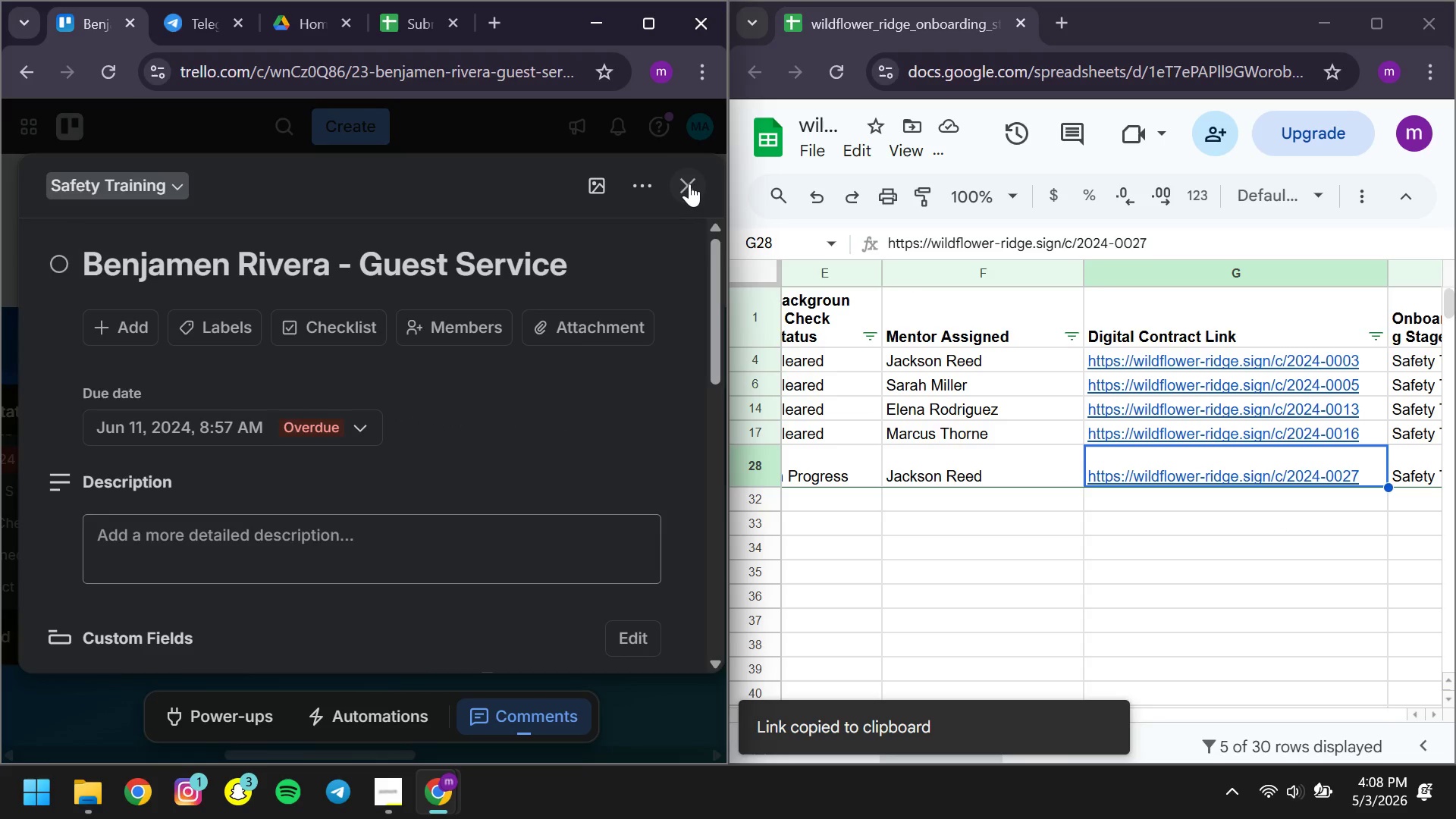 
left_click([689, 183])
 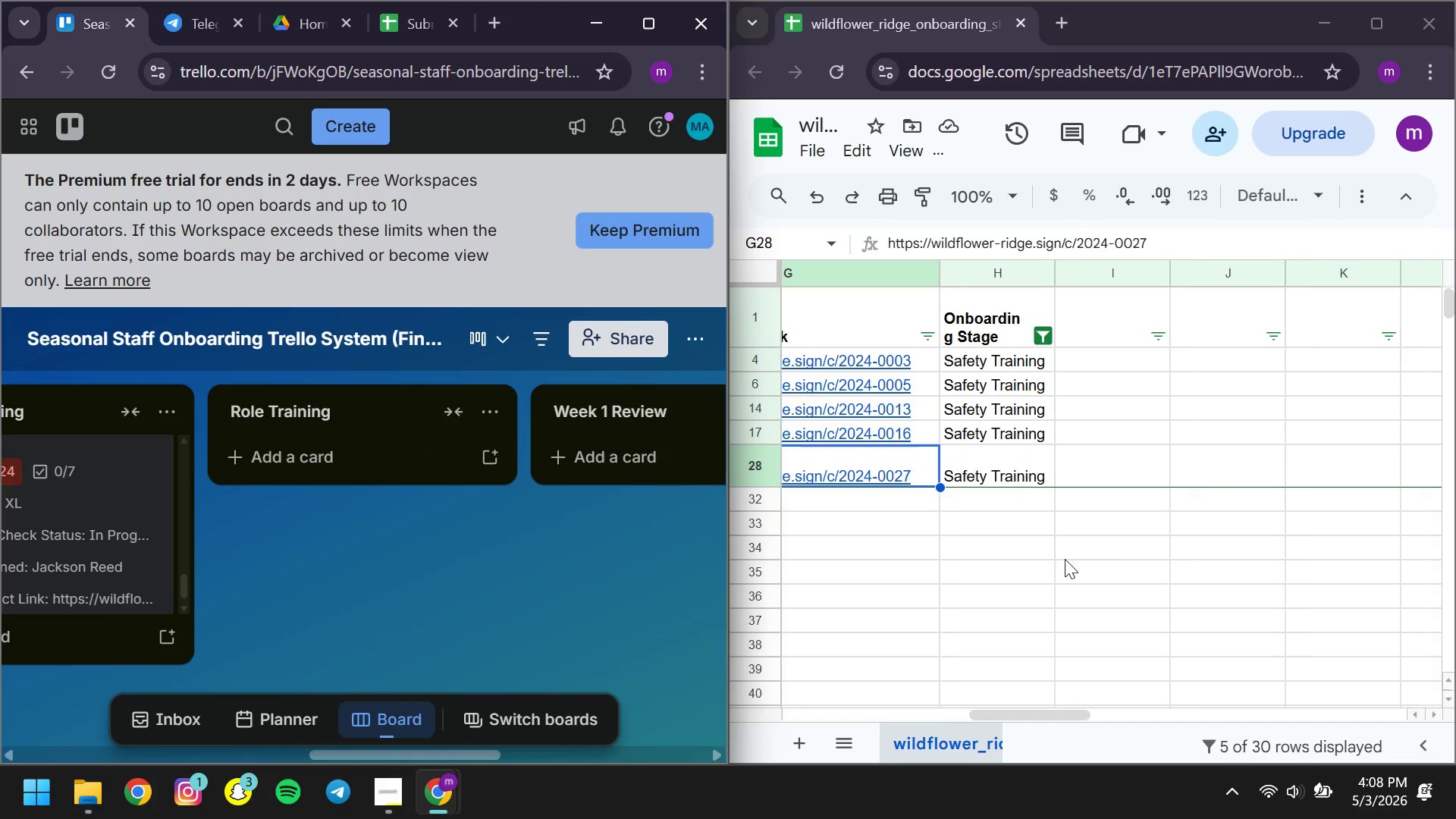 
wait(5.61)
 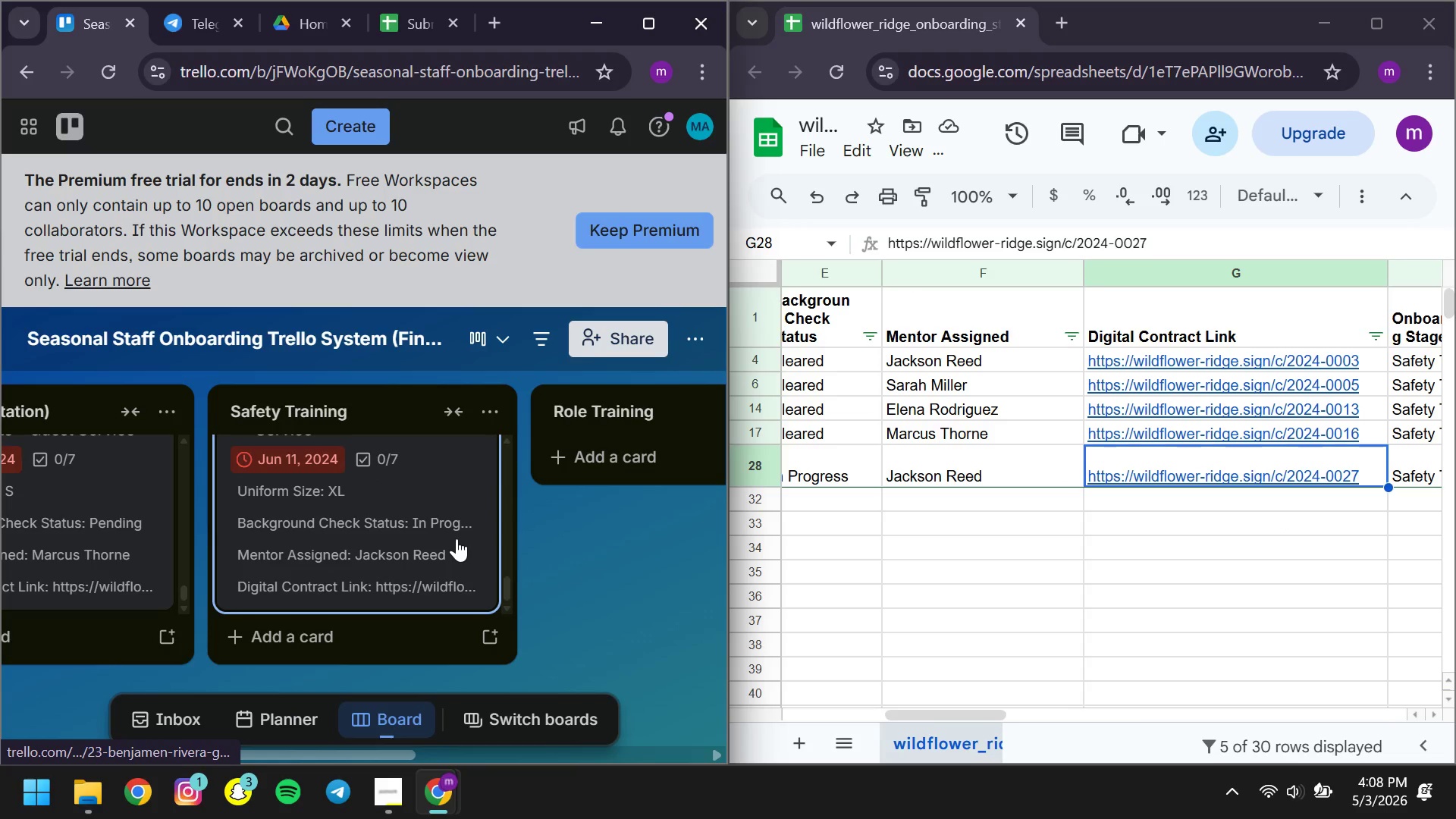 
left_click([1037, 338])
 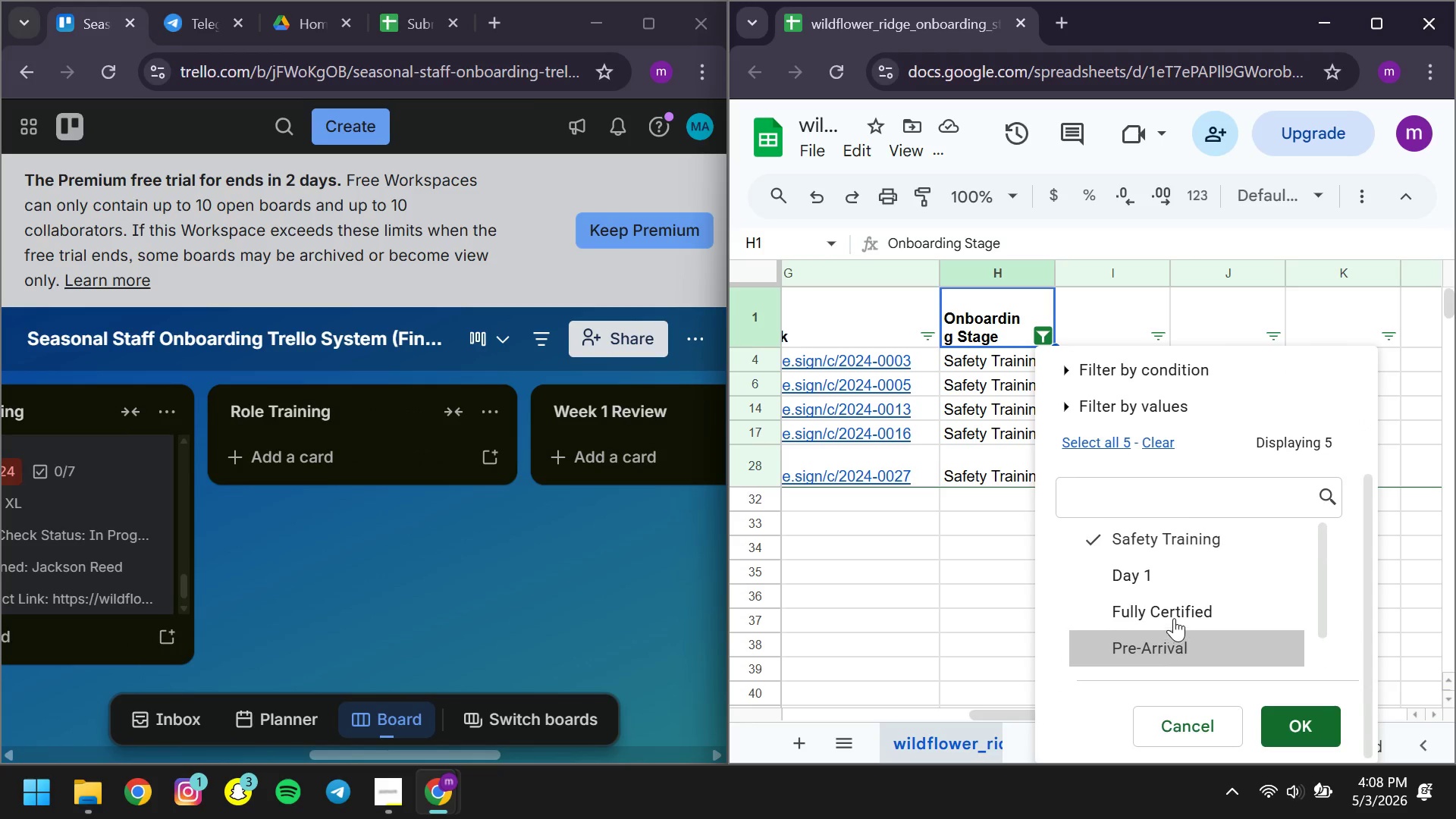 
wait(9.14)
 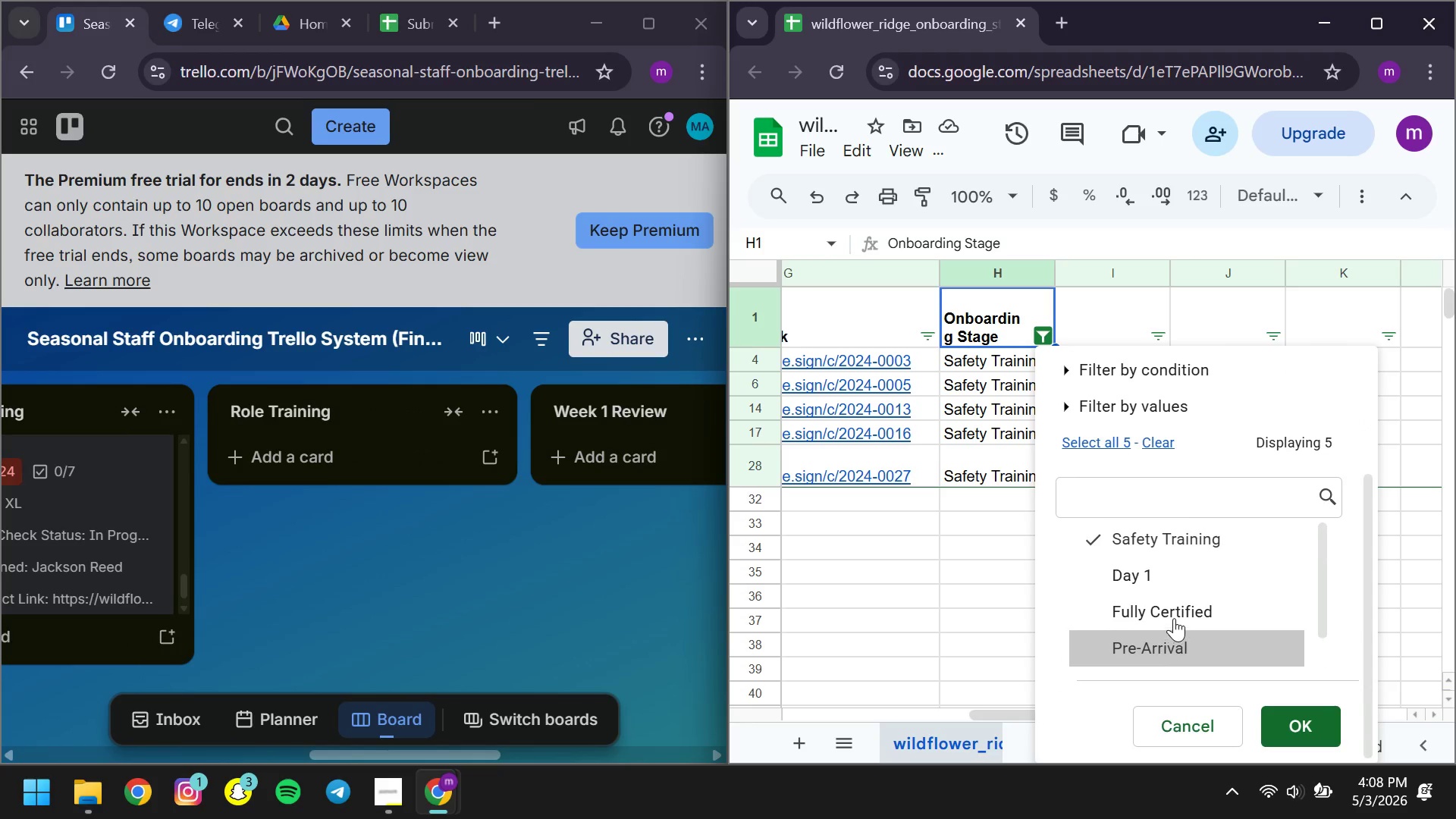 
mouse_move([1143, 588])
 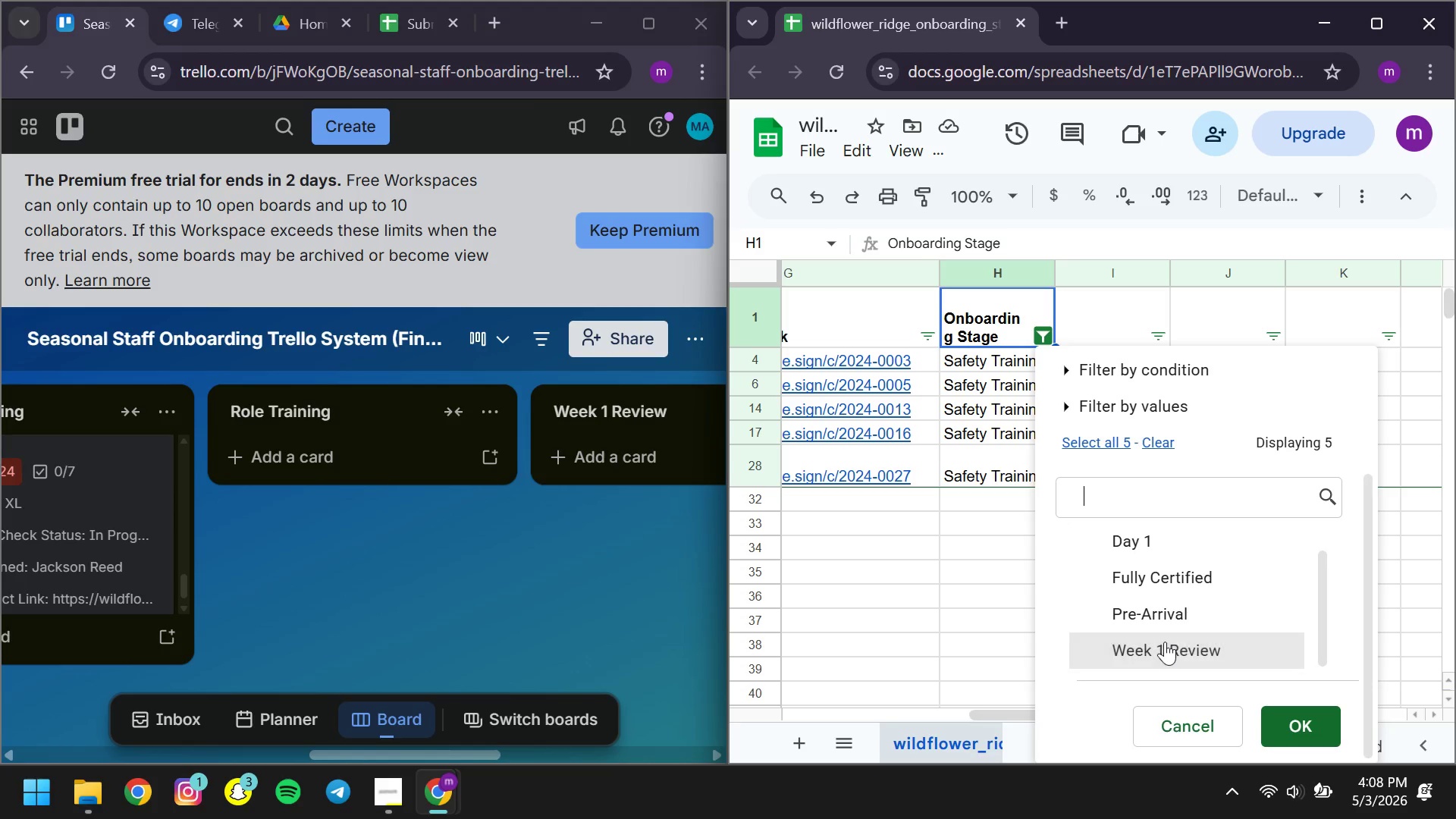 
left_click([1165, 642])
 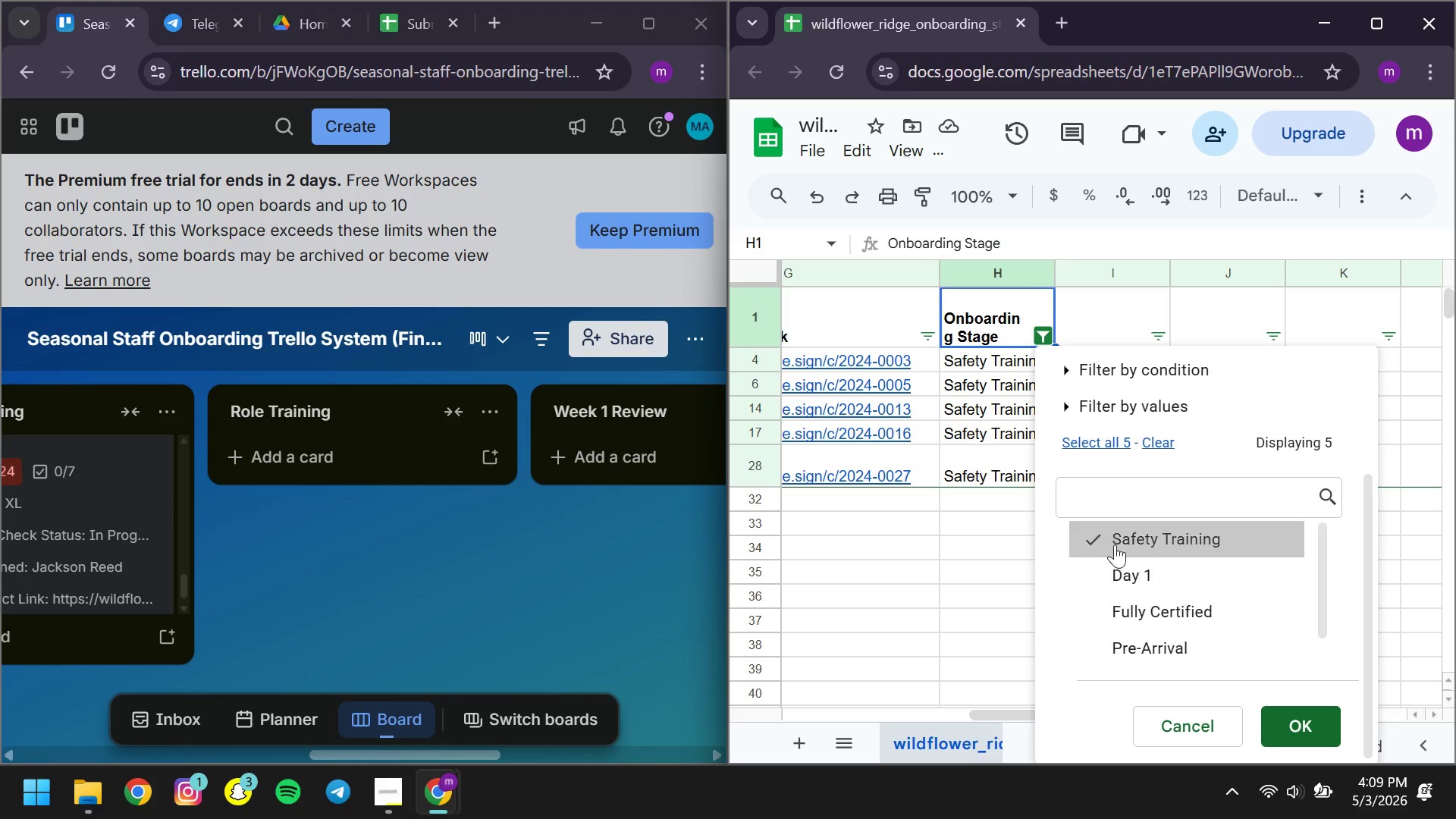 
left_click([1110, 539])
 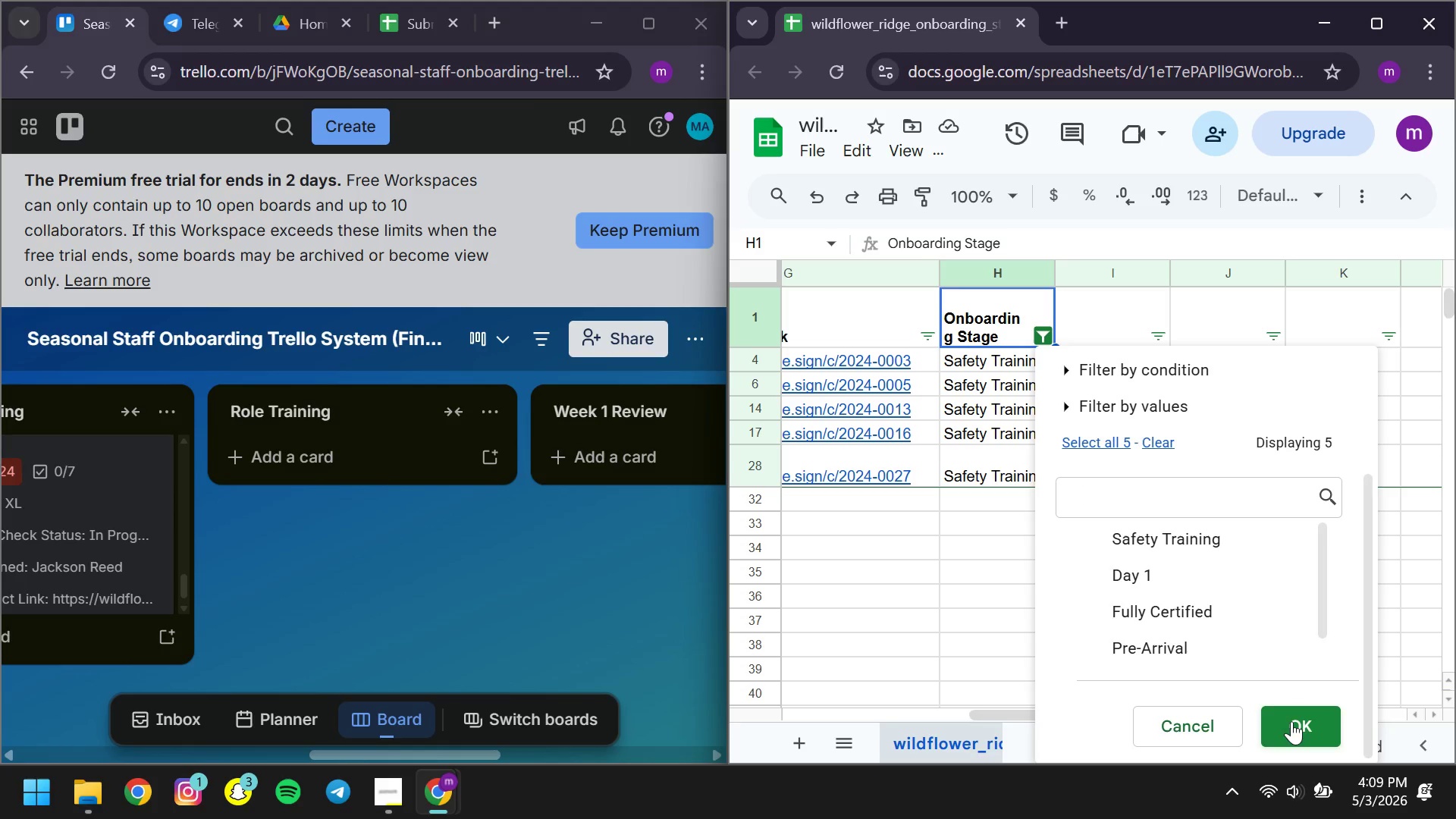 
left_click([1291, 723])
 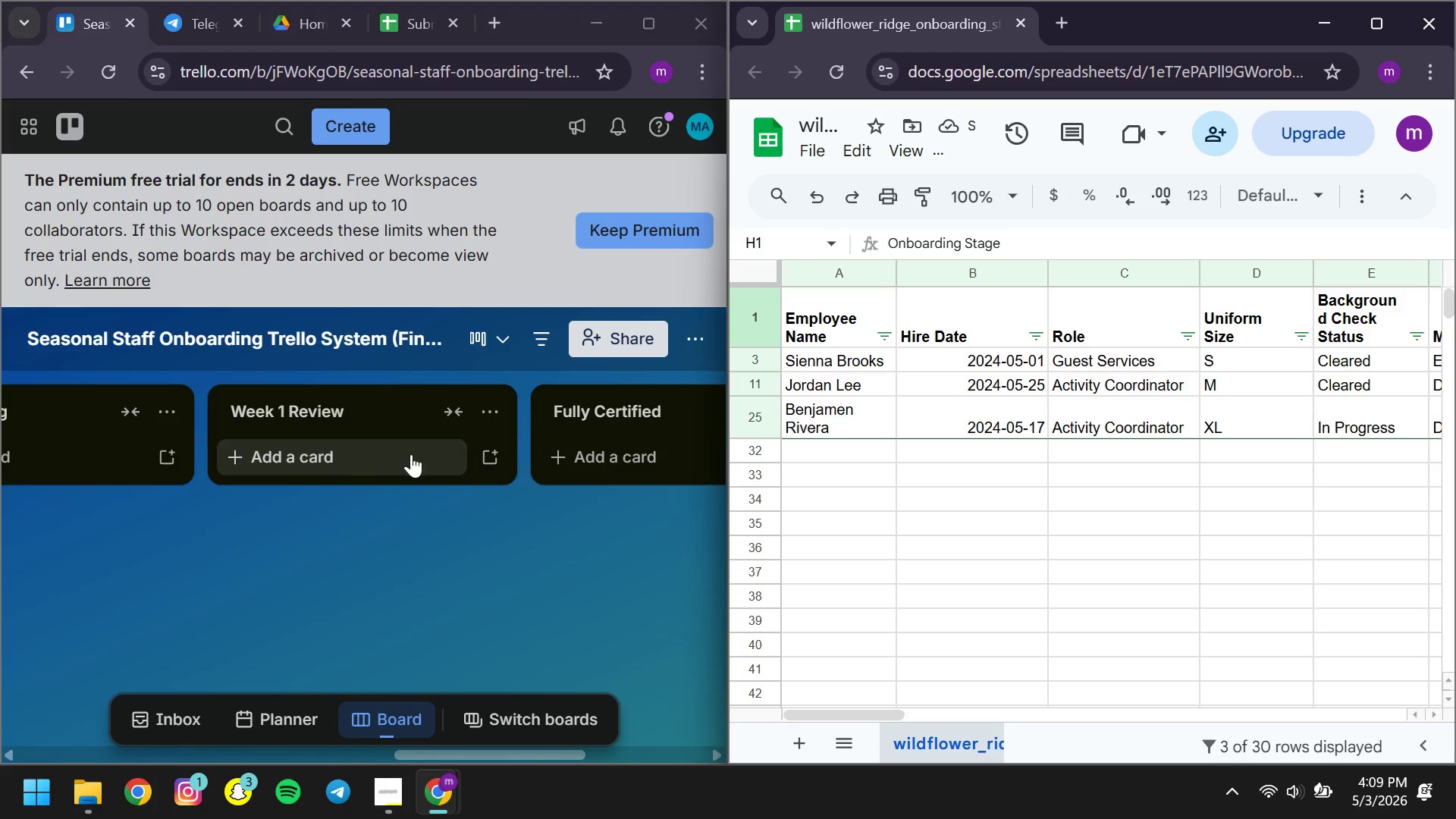 
wait(5.27)
 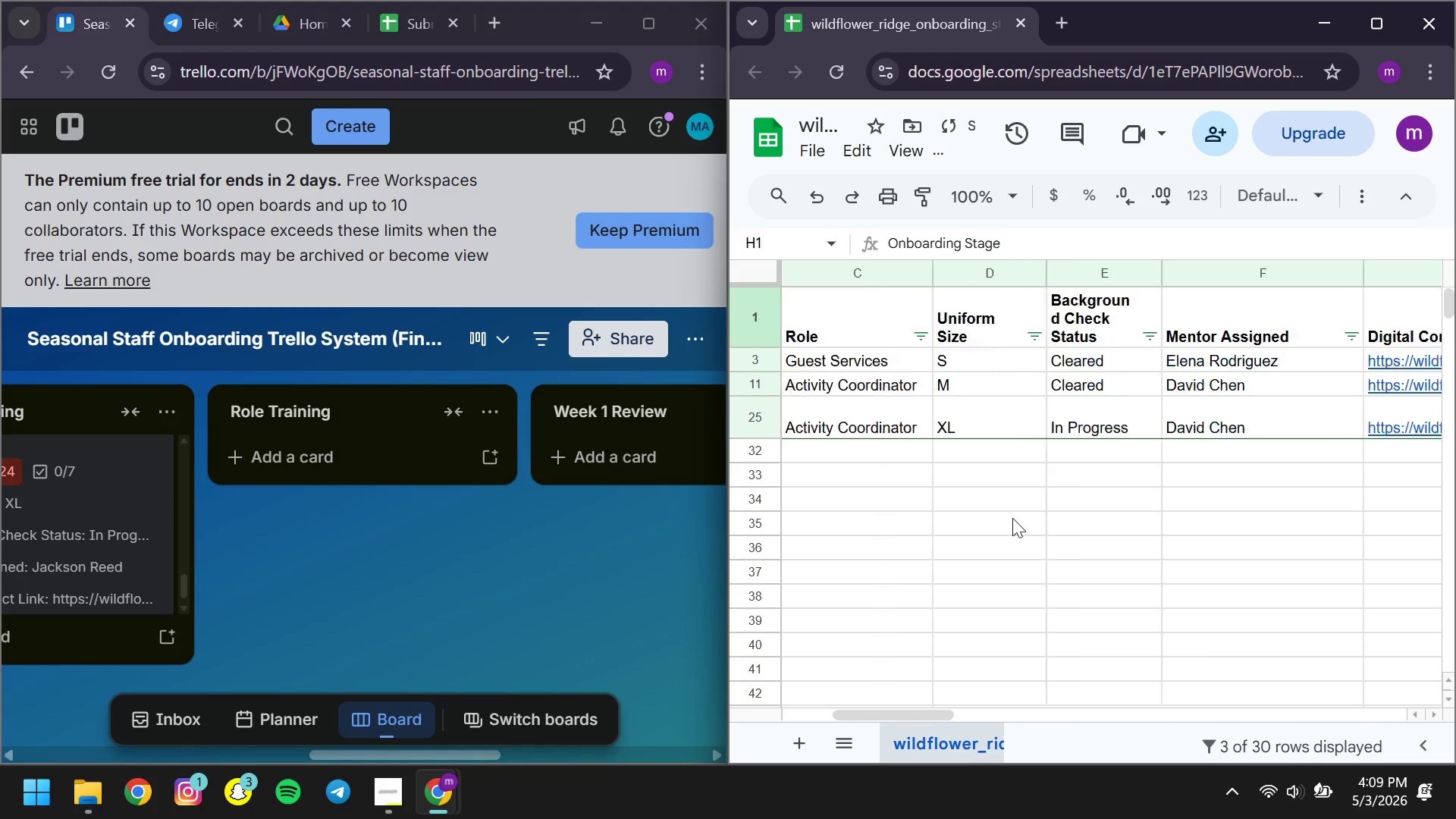 
left_click([485, 460])
 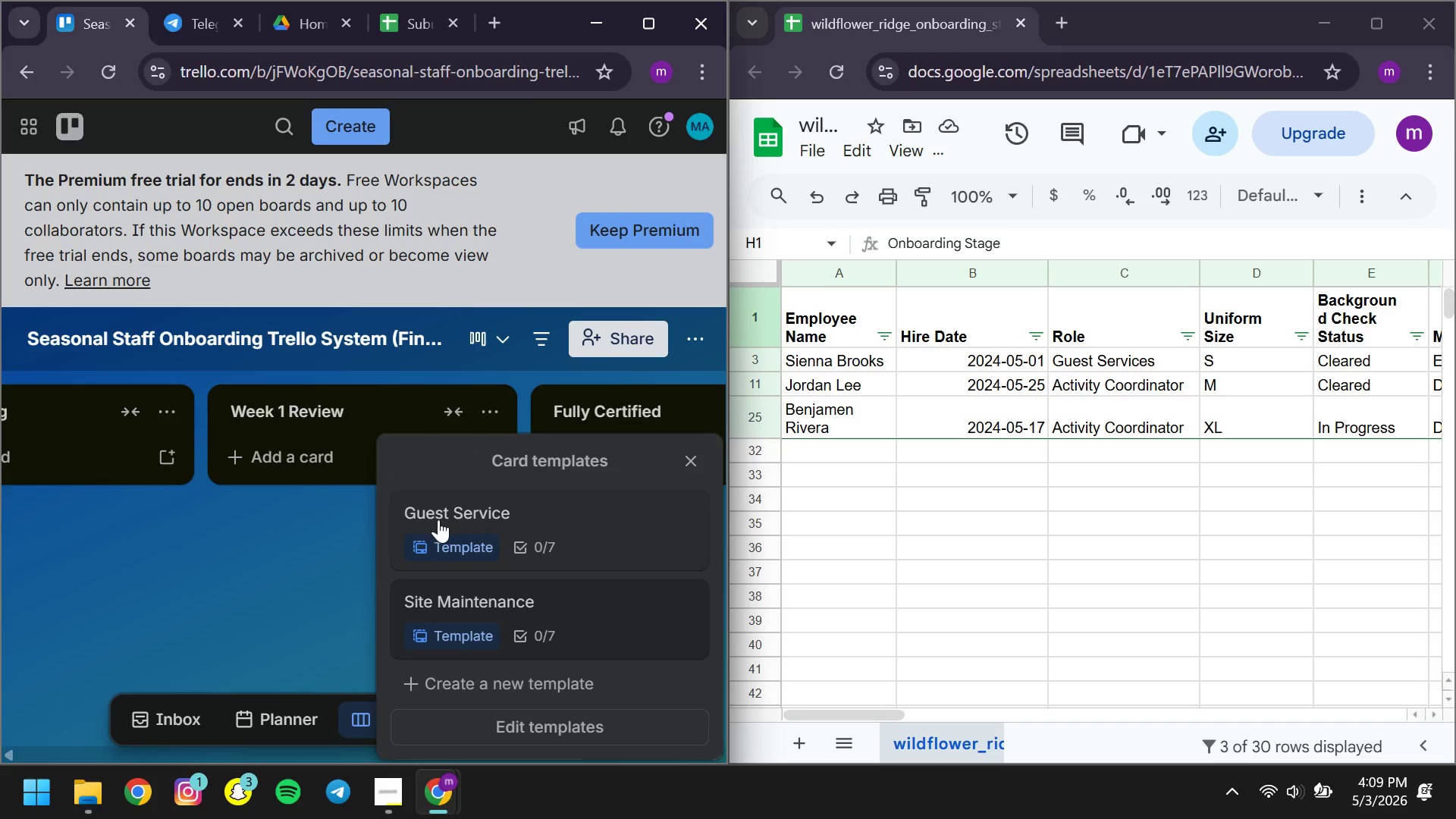 
left_click([438, 519])
 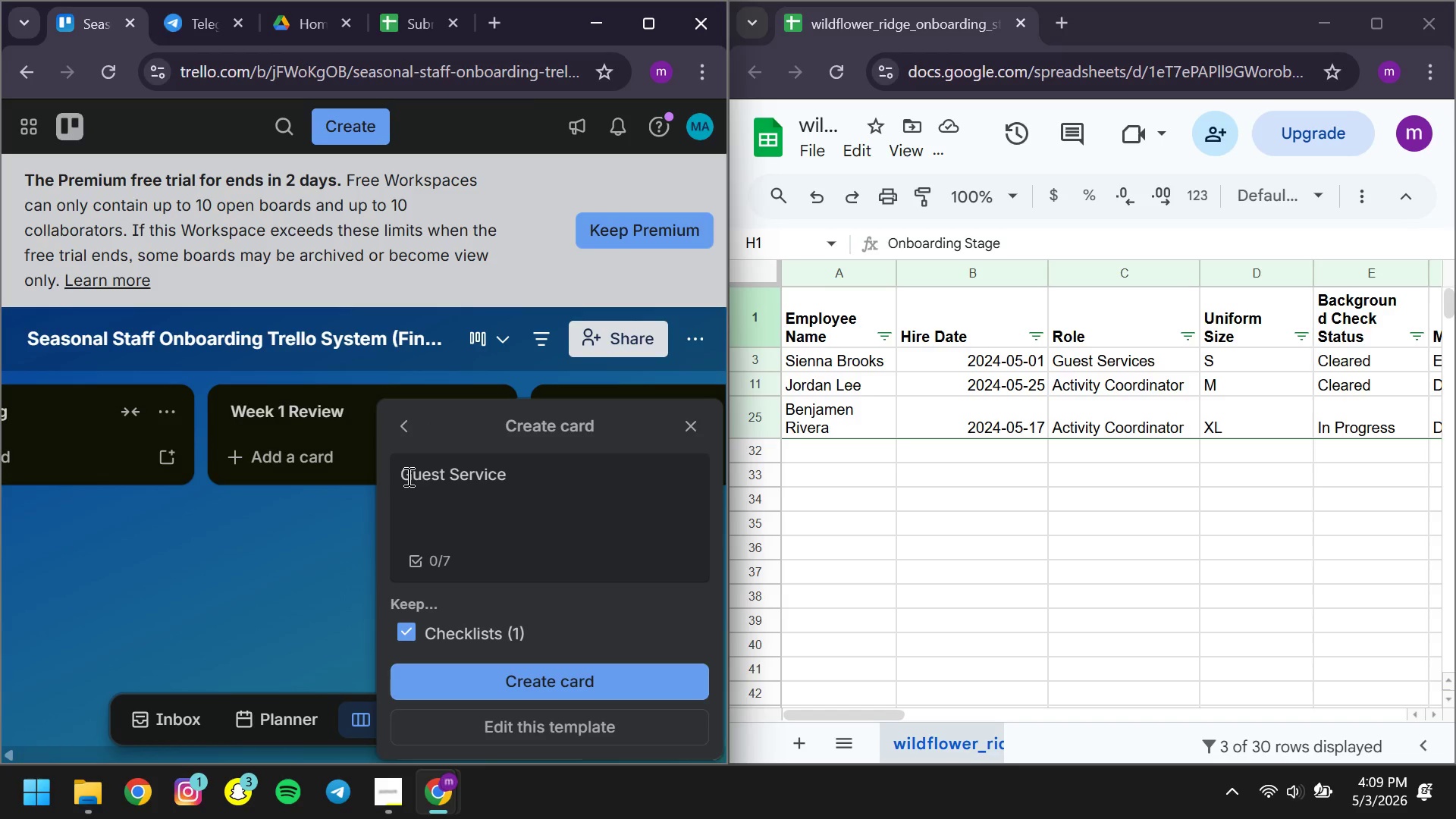 
left_click([407, 476])
 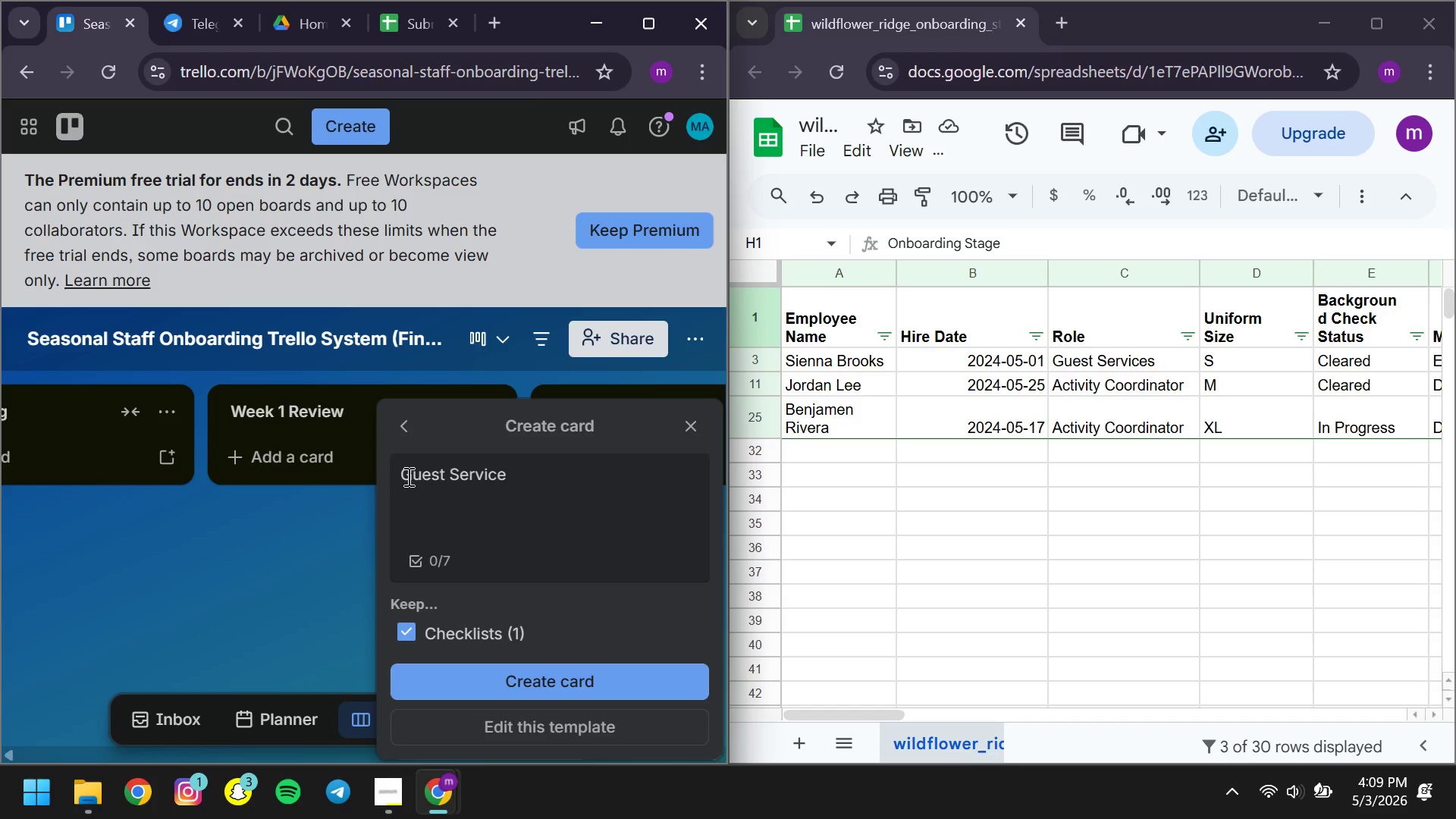 
key(ArrowLeft)
 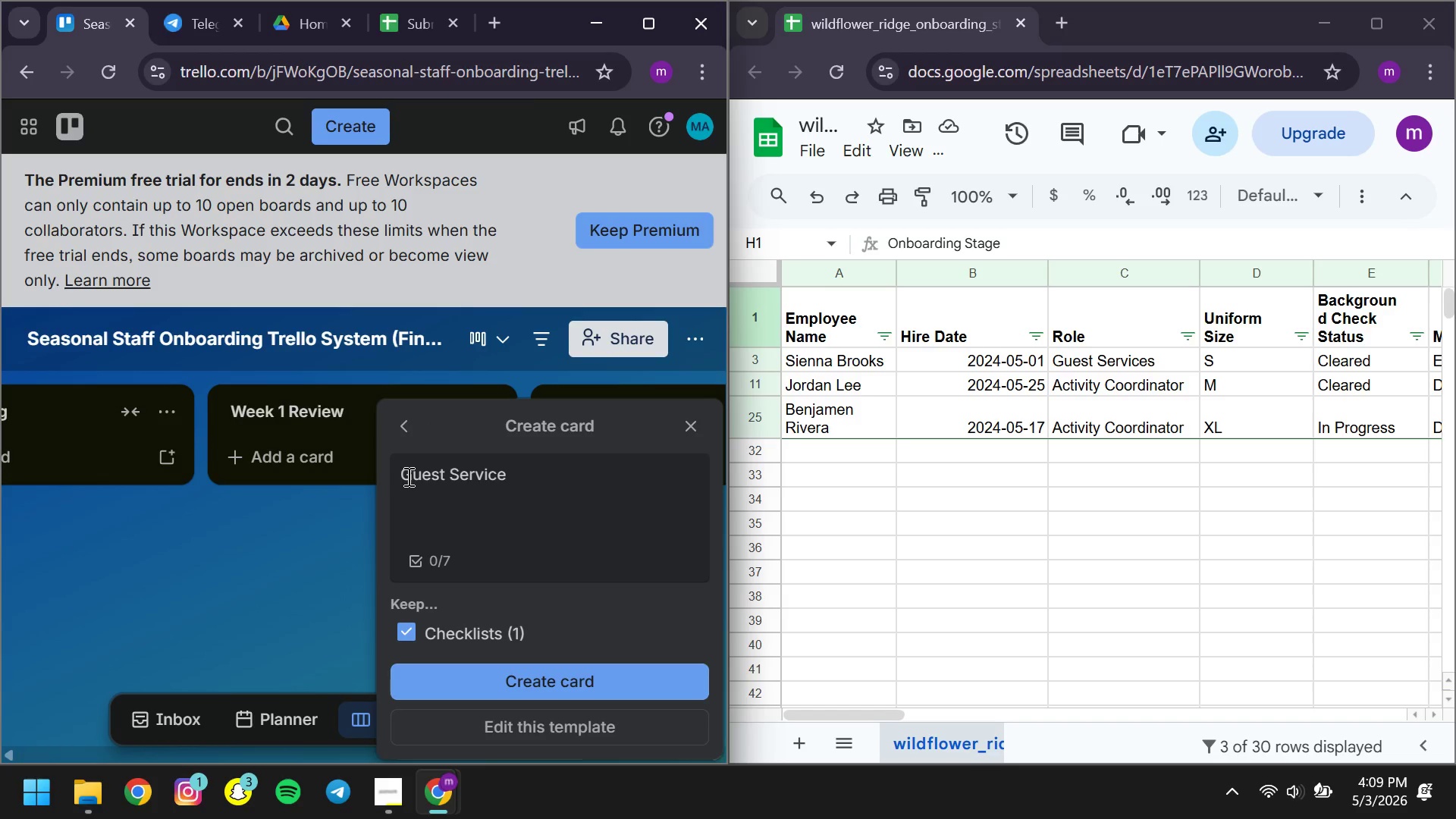 
type(Sienna Brooks =)
key(Backspace)
type(0 )
key(Backspace)
key(Backspace)
type(- )
 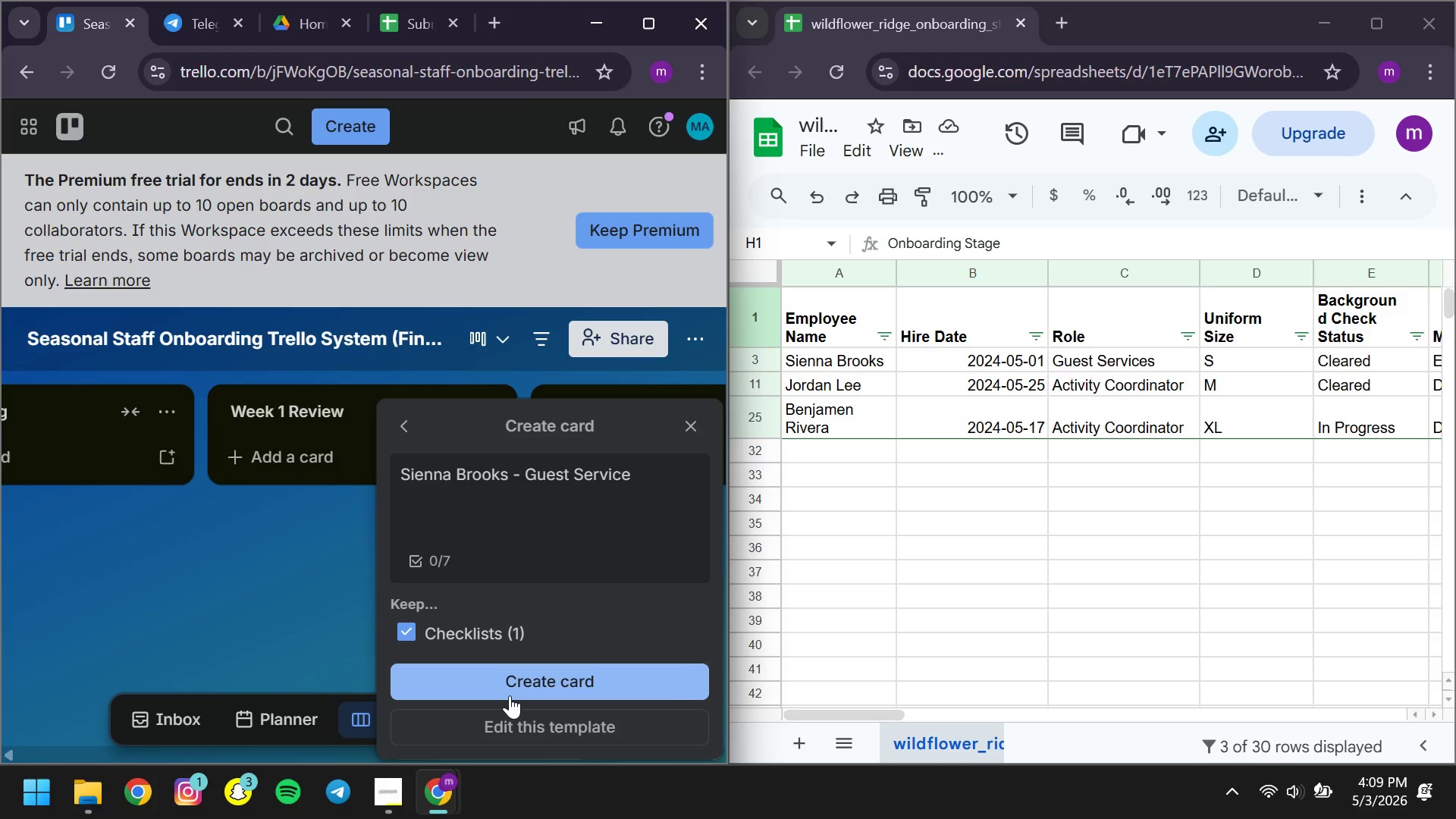 
left_click([510, 695])
 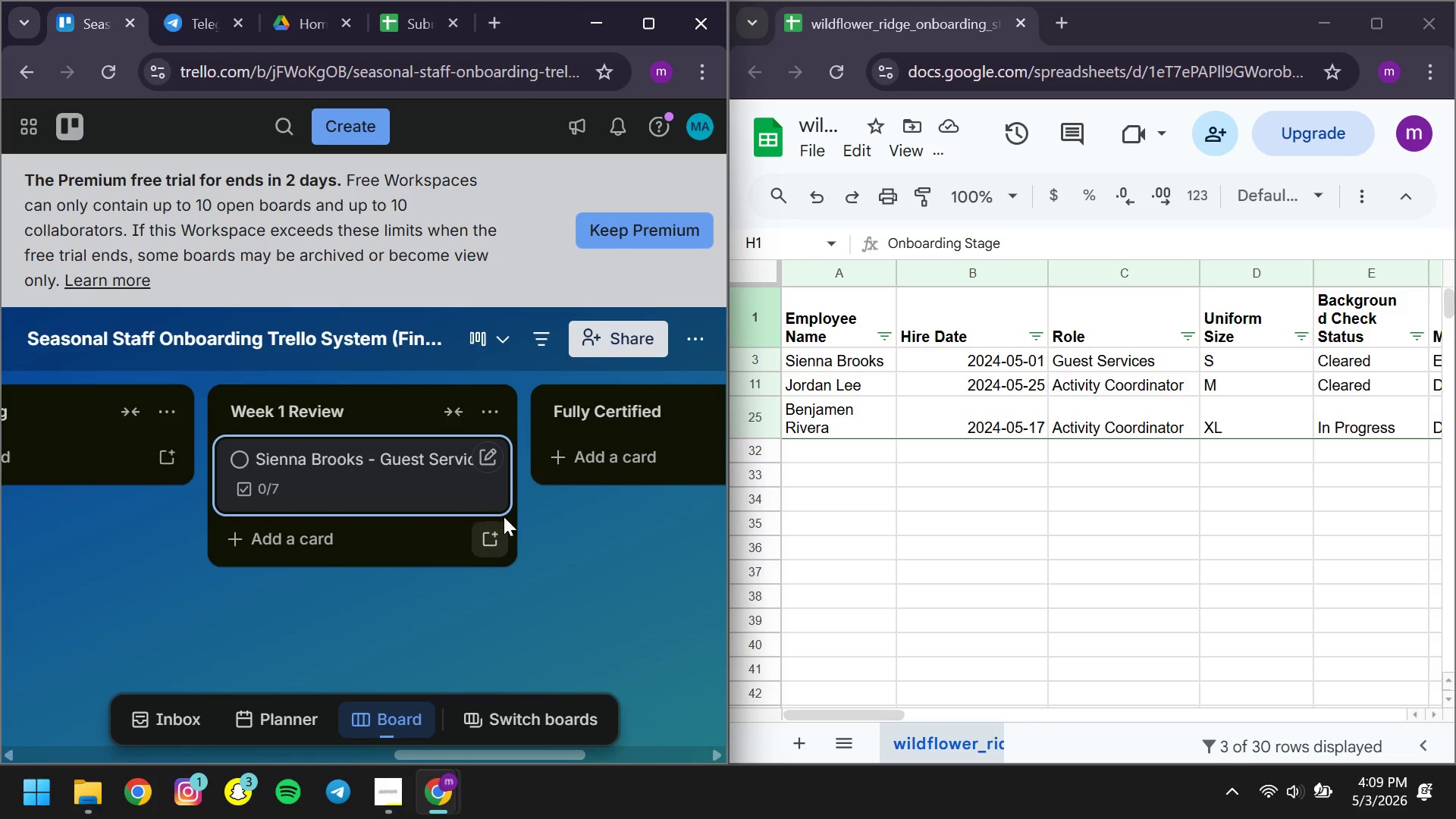 
left_click([489, 529])
 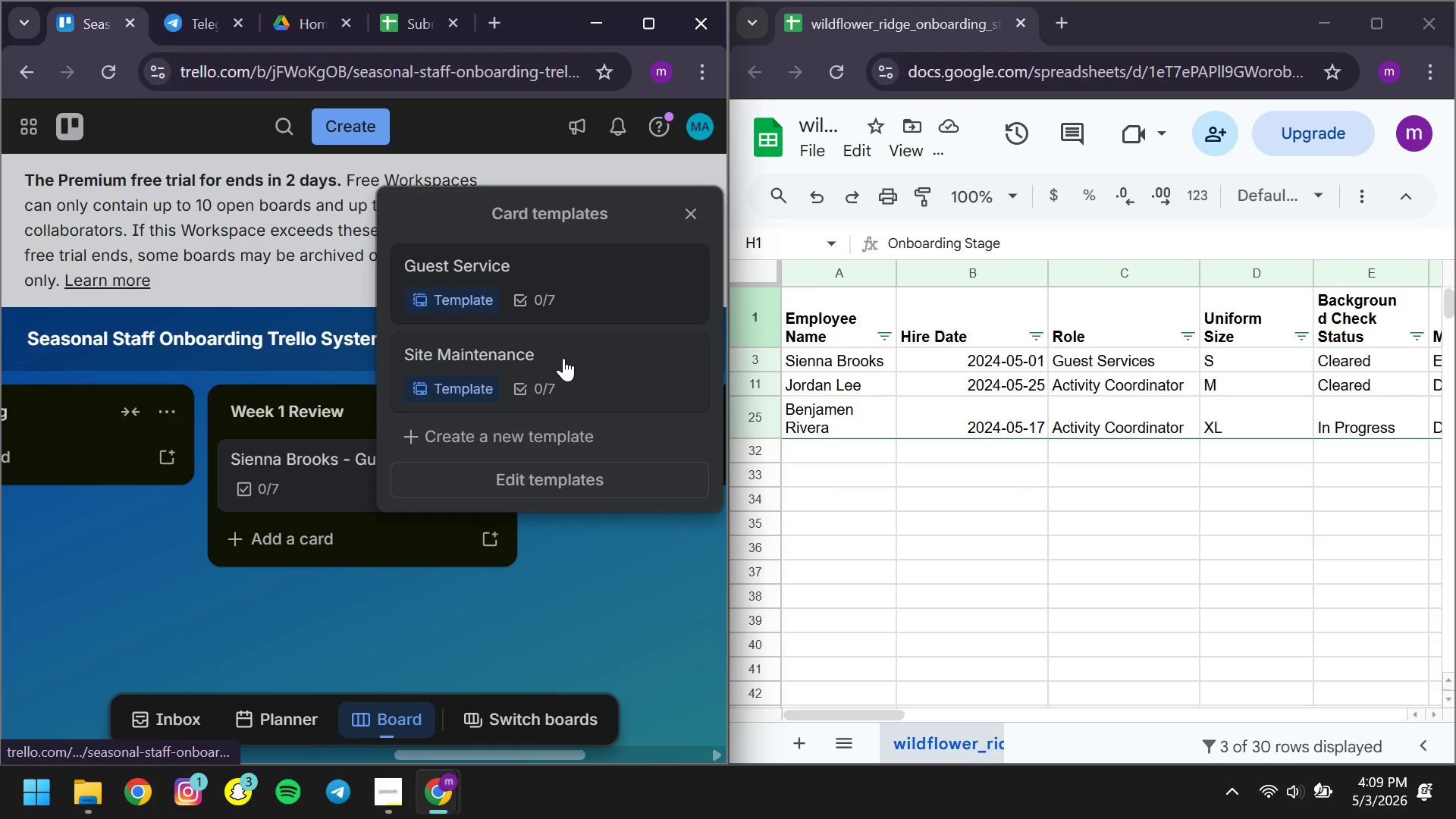 
wait(16.2)
 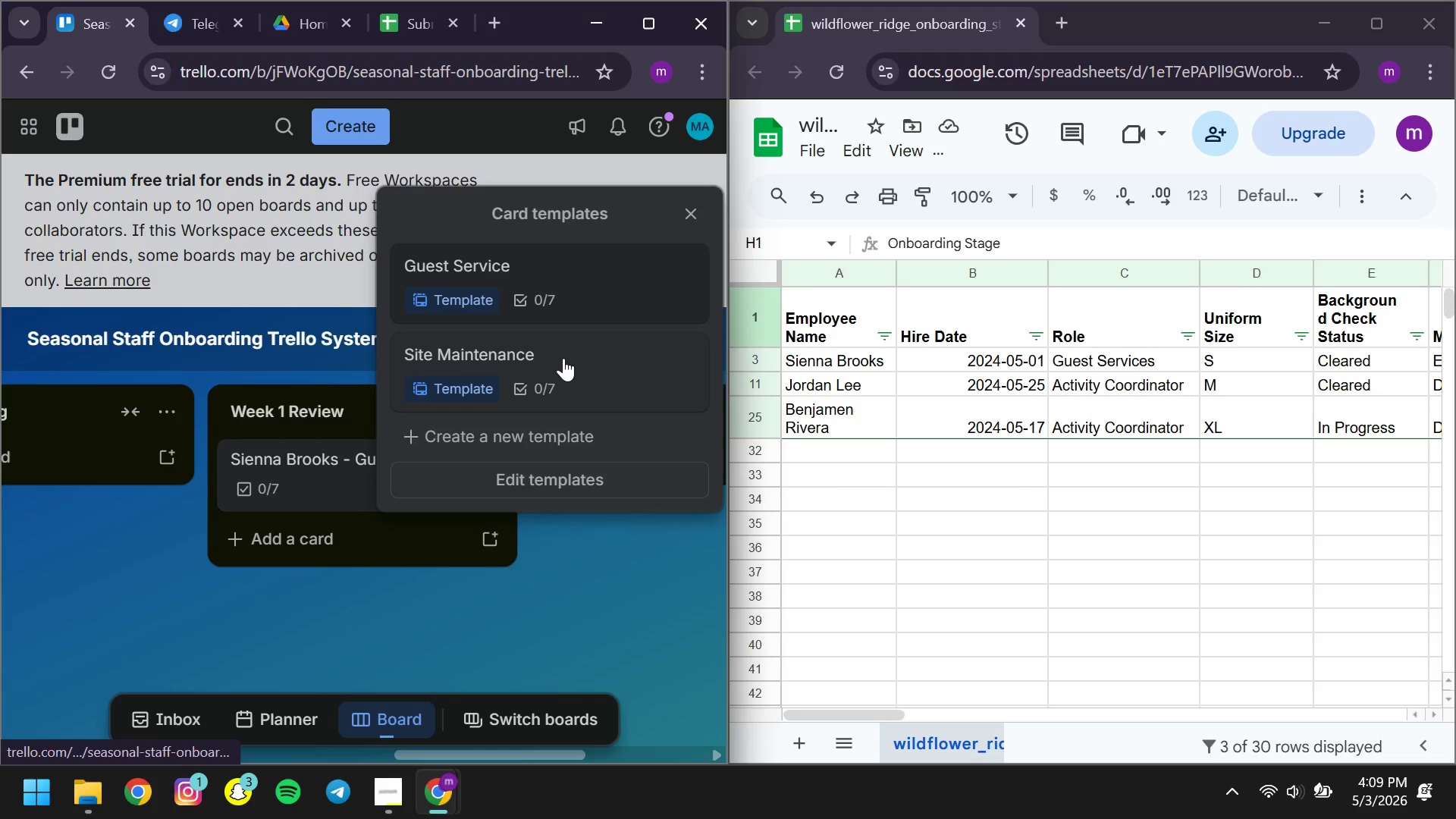 
left_click([621, 283])
 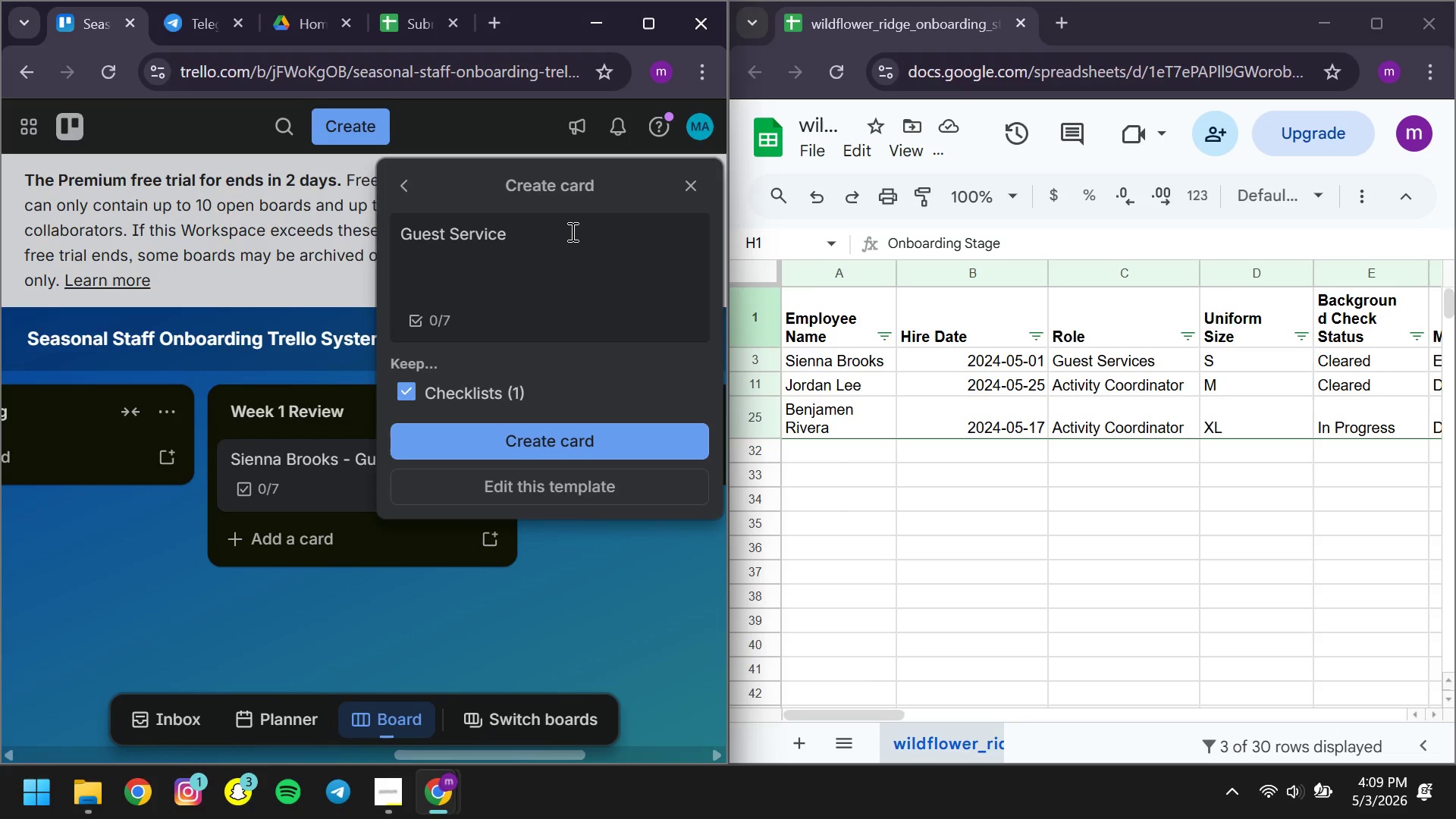 
left_click([571, 231])
 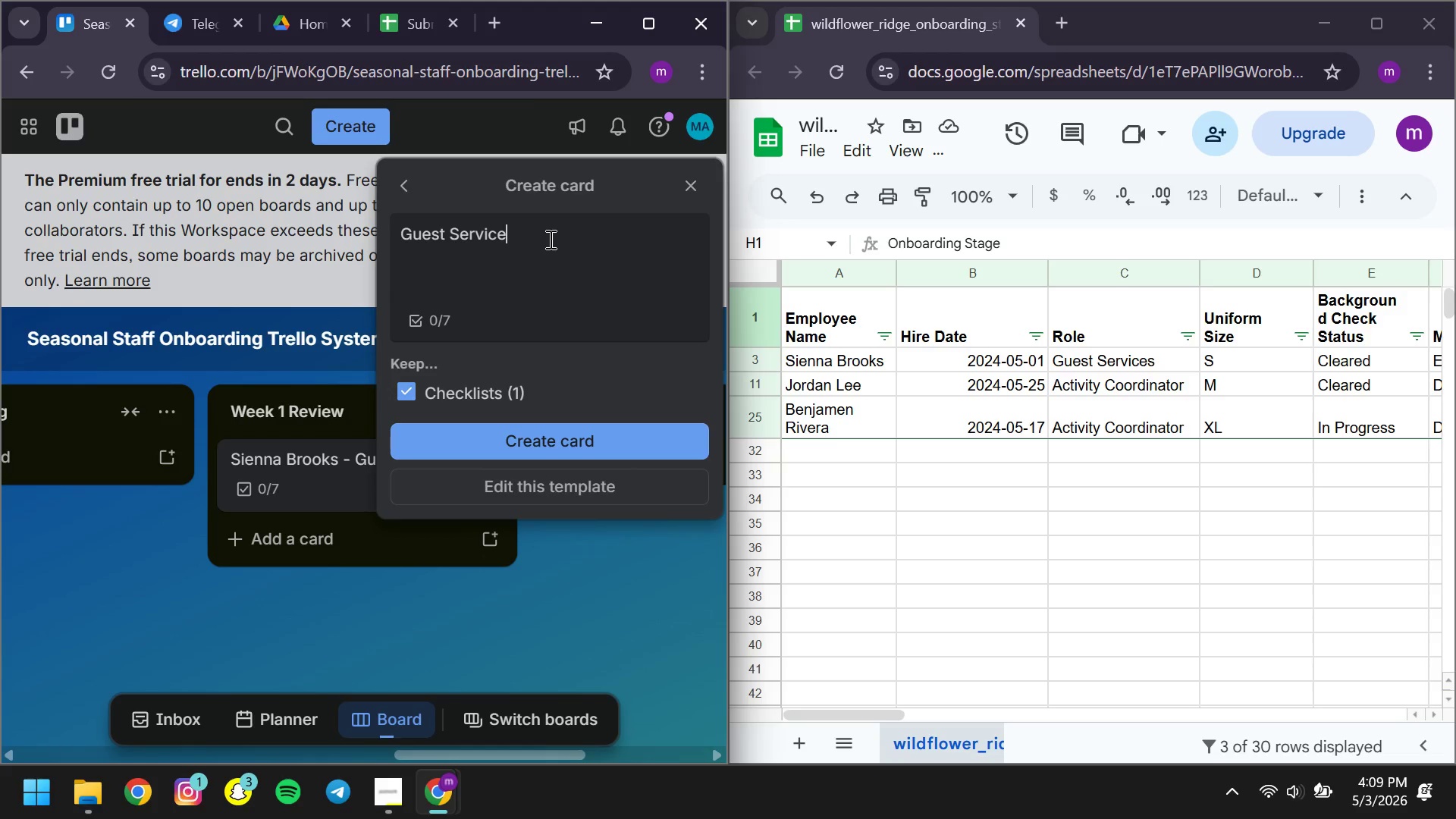 
key(Control+ControlLeft)
 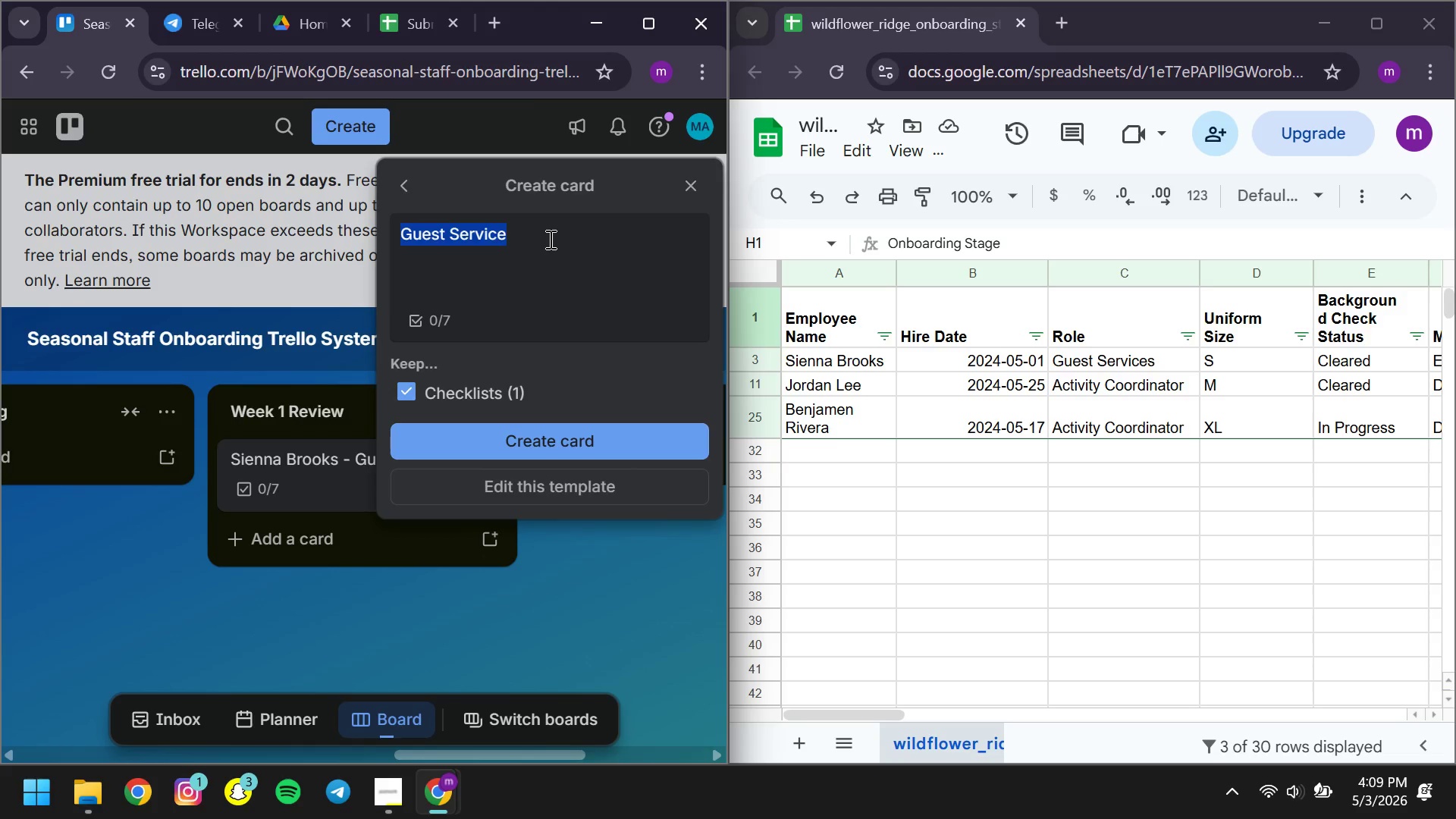 
key(Control+A)
 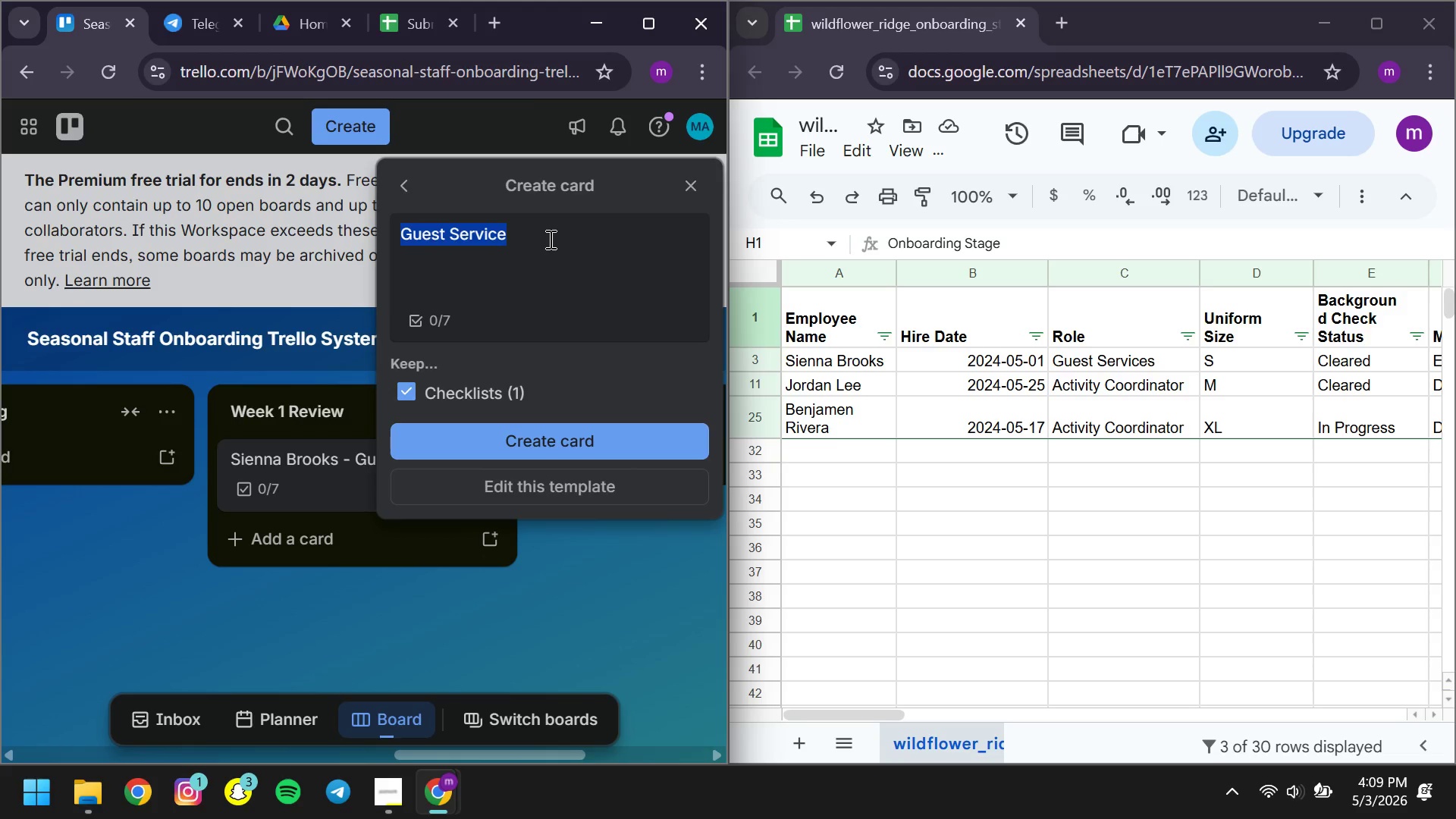 
type(Jordan Lee - Activity Coordination)
key(Backspace)
key(Backspace)
key(Backspace)
type(or )
 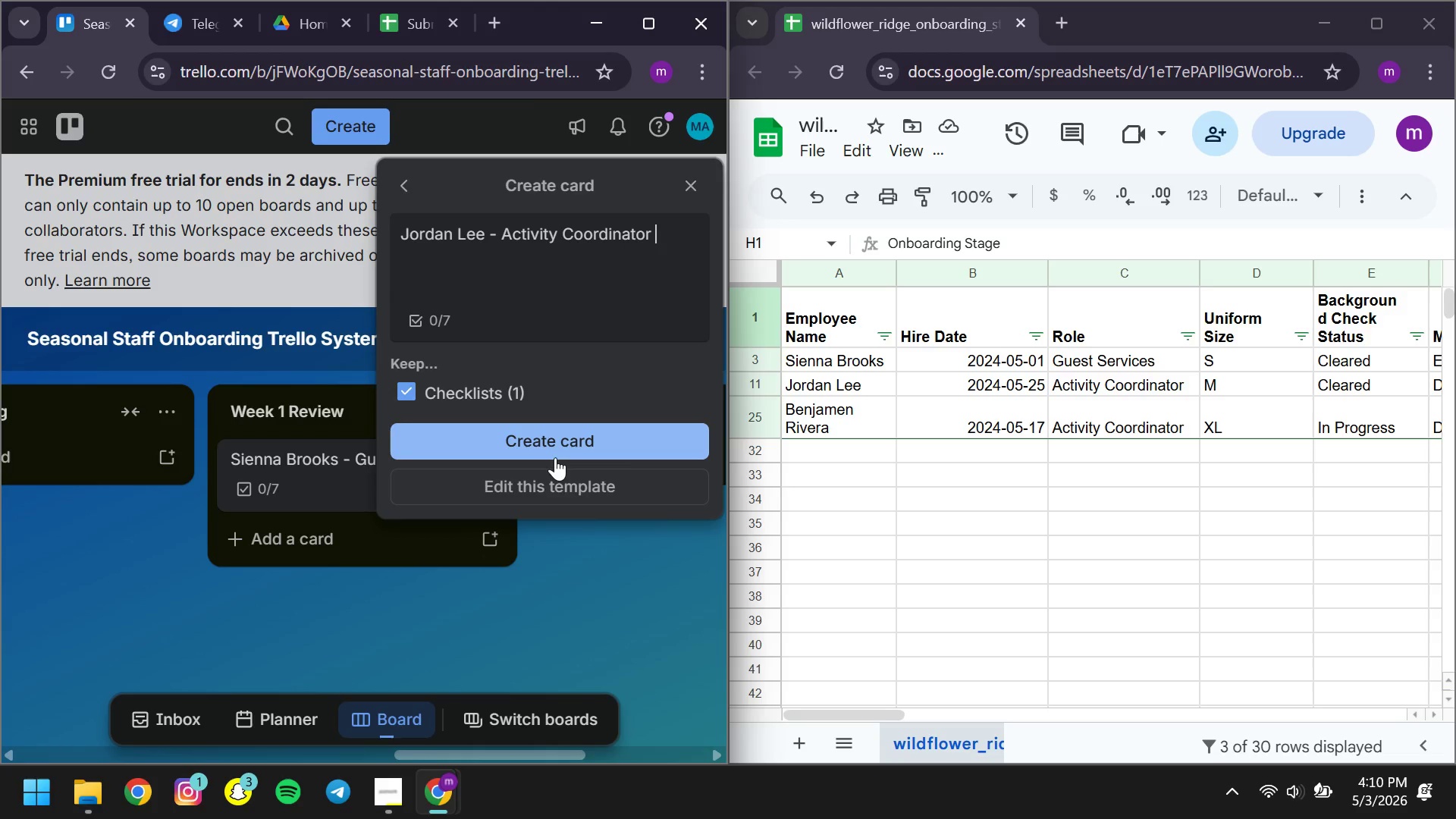 
left_click([555, 457])
 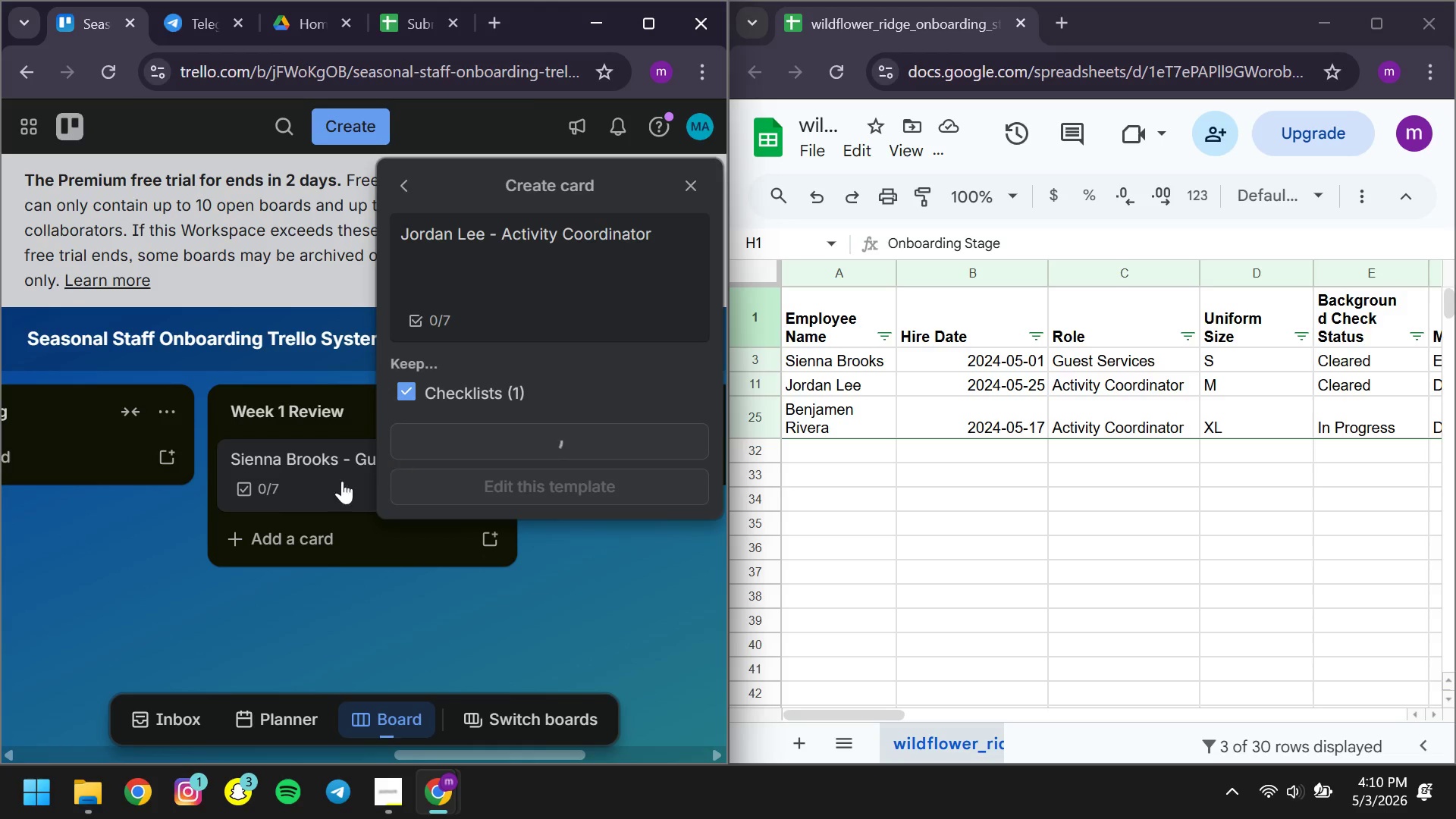 
mouse_move([309, 520])
 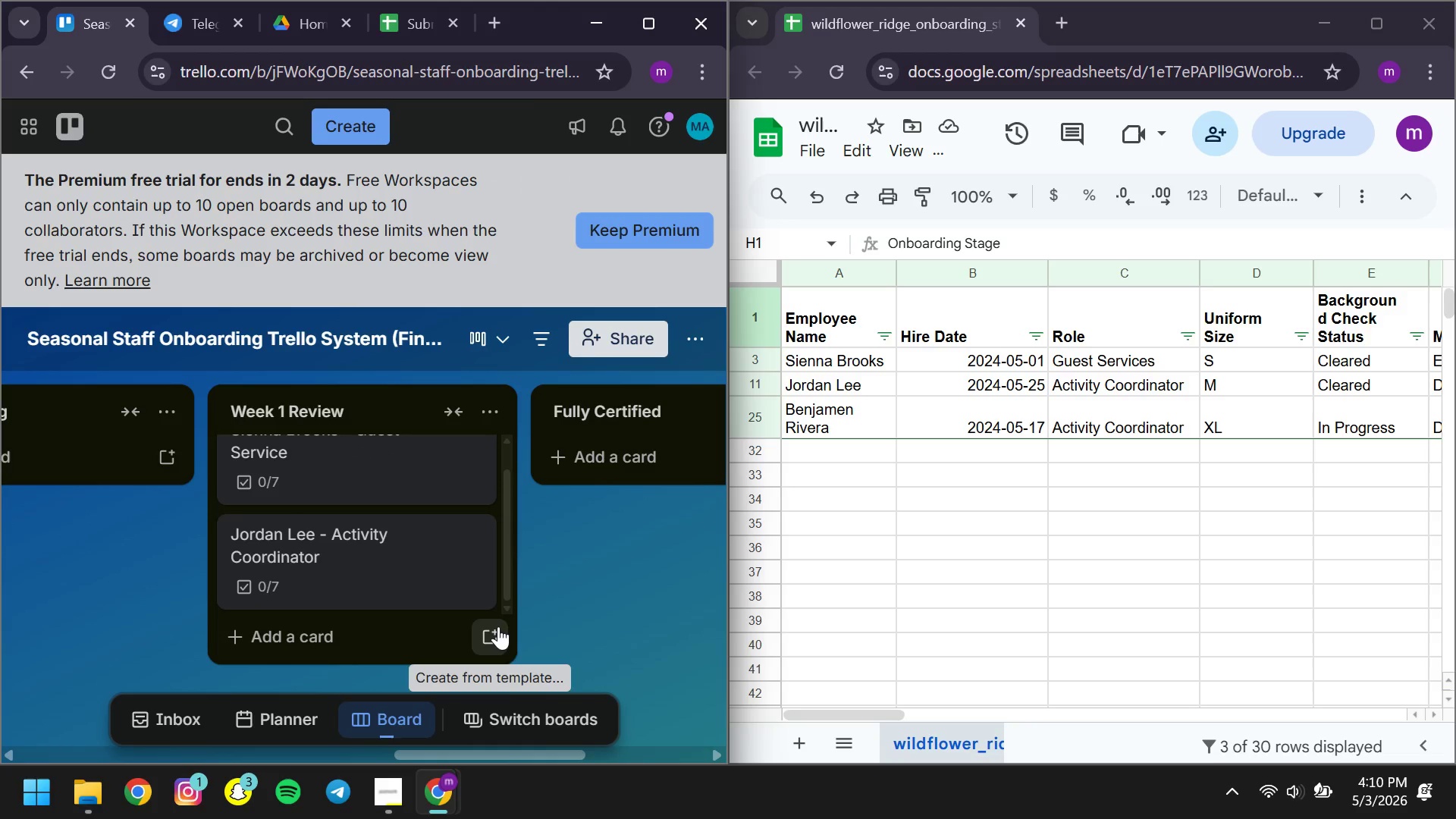 
left_click([498, 626])
 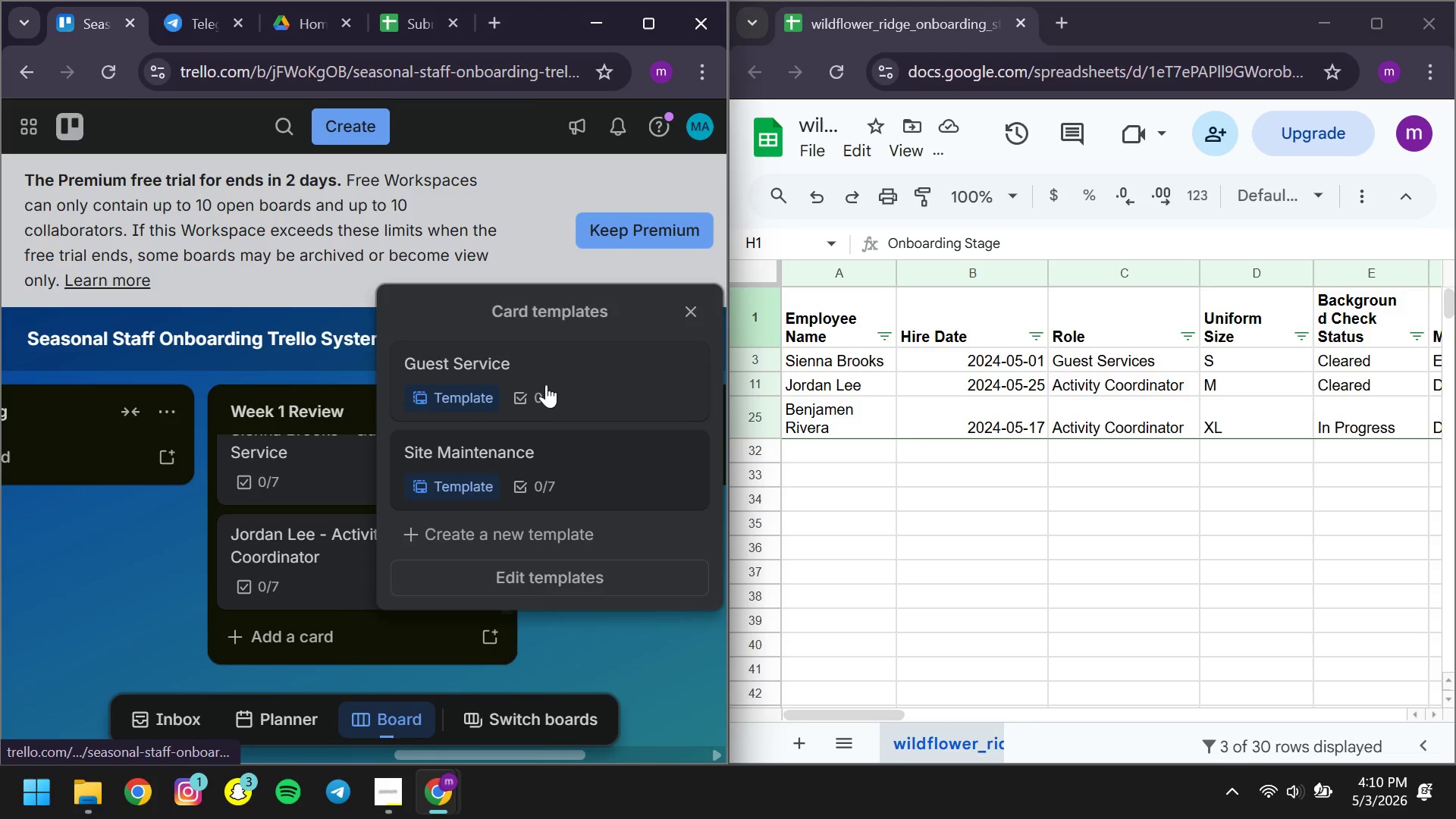 
left_click([597, 383])
 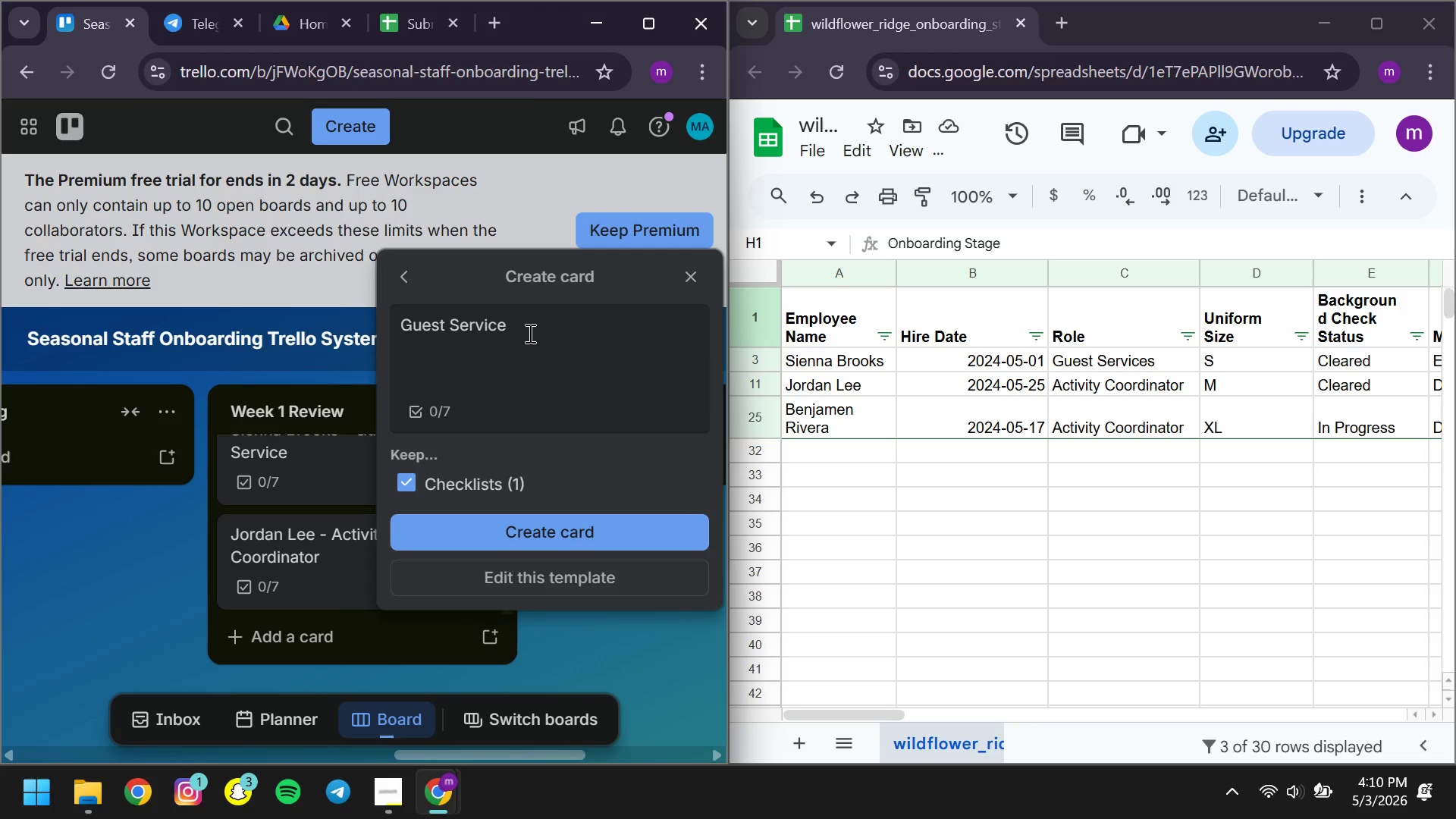 
left_click([529, 333])
 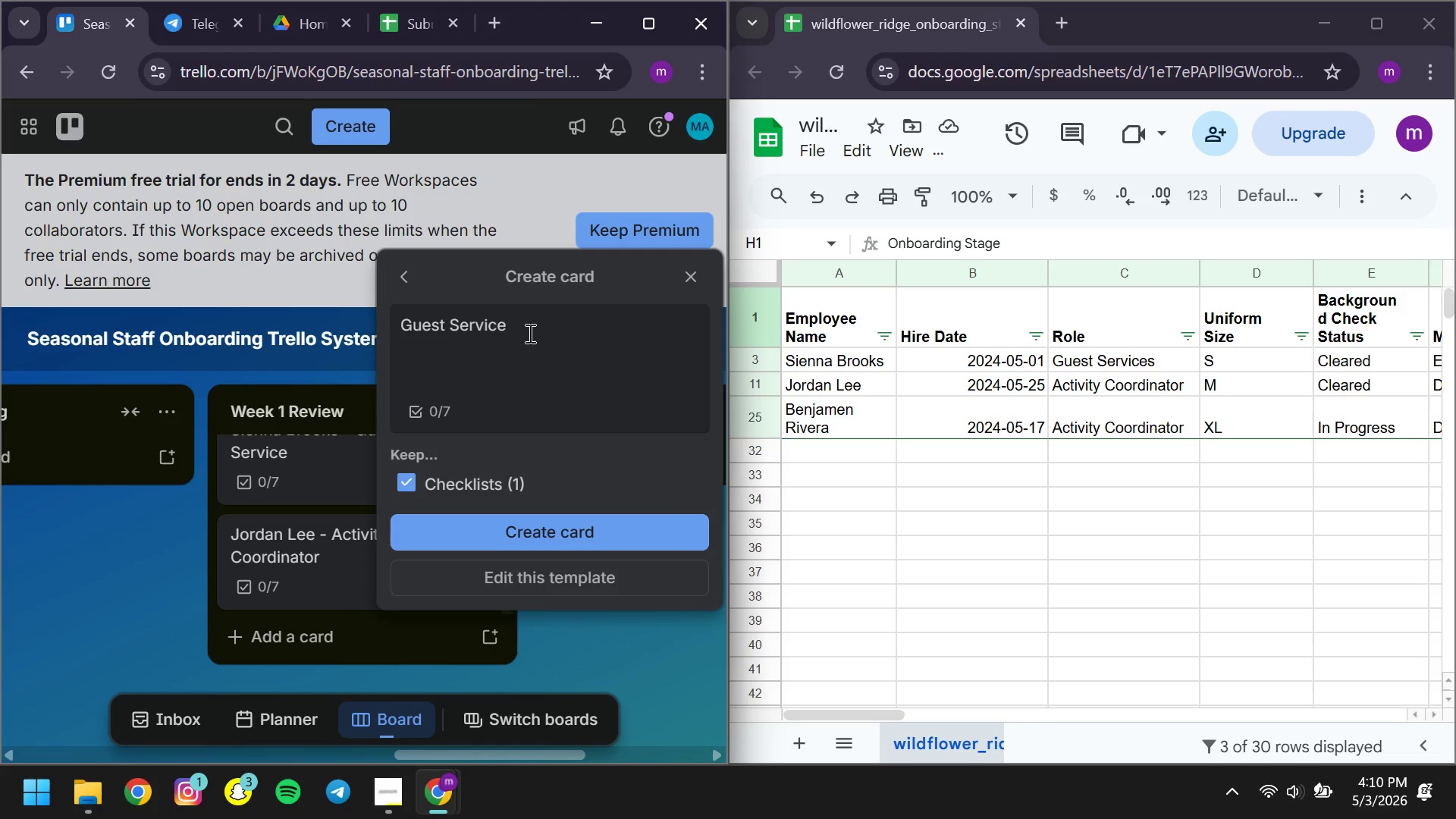 
key(Control+ControlLeft)
 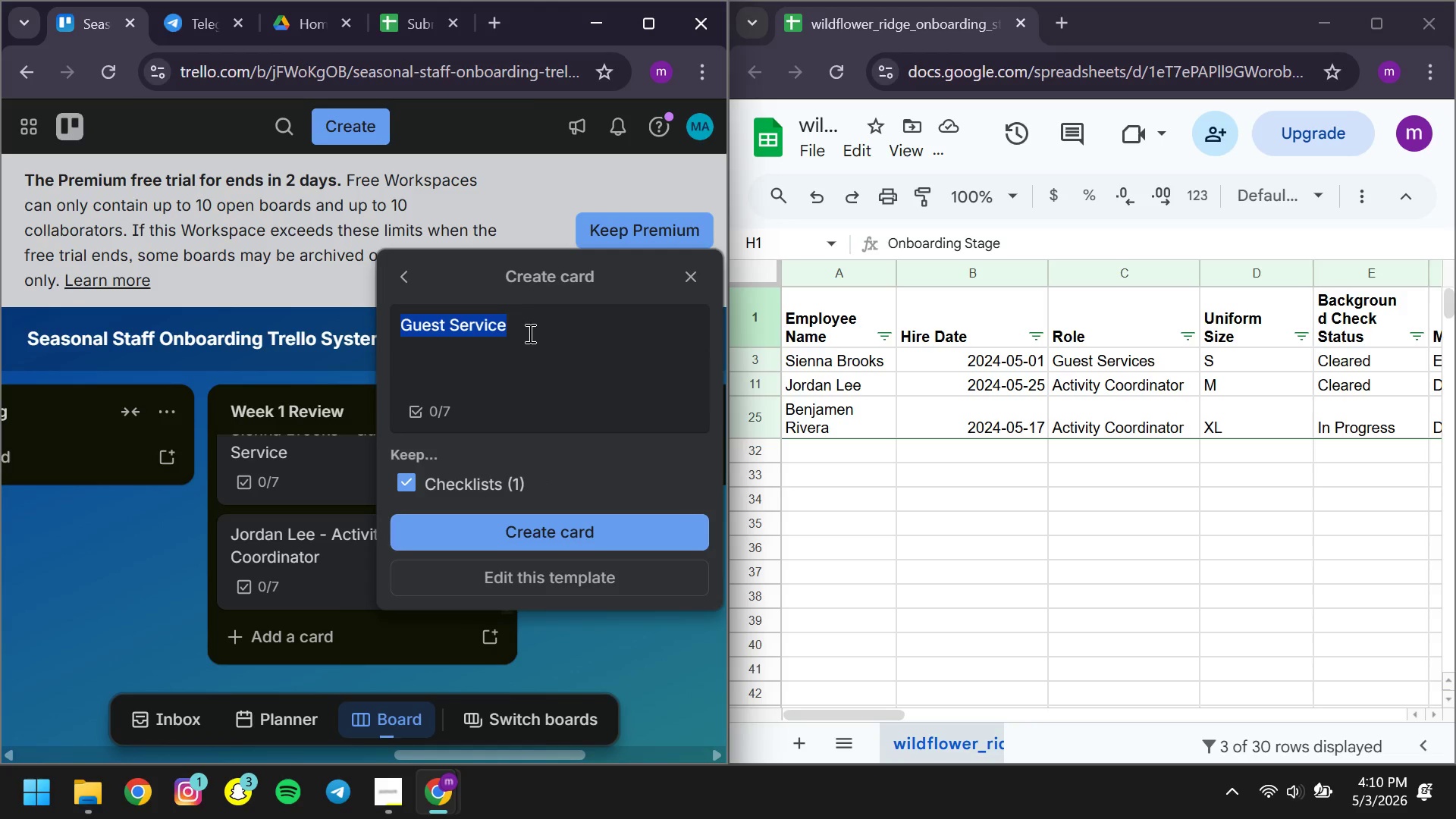 
key(Control+A)
 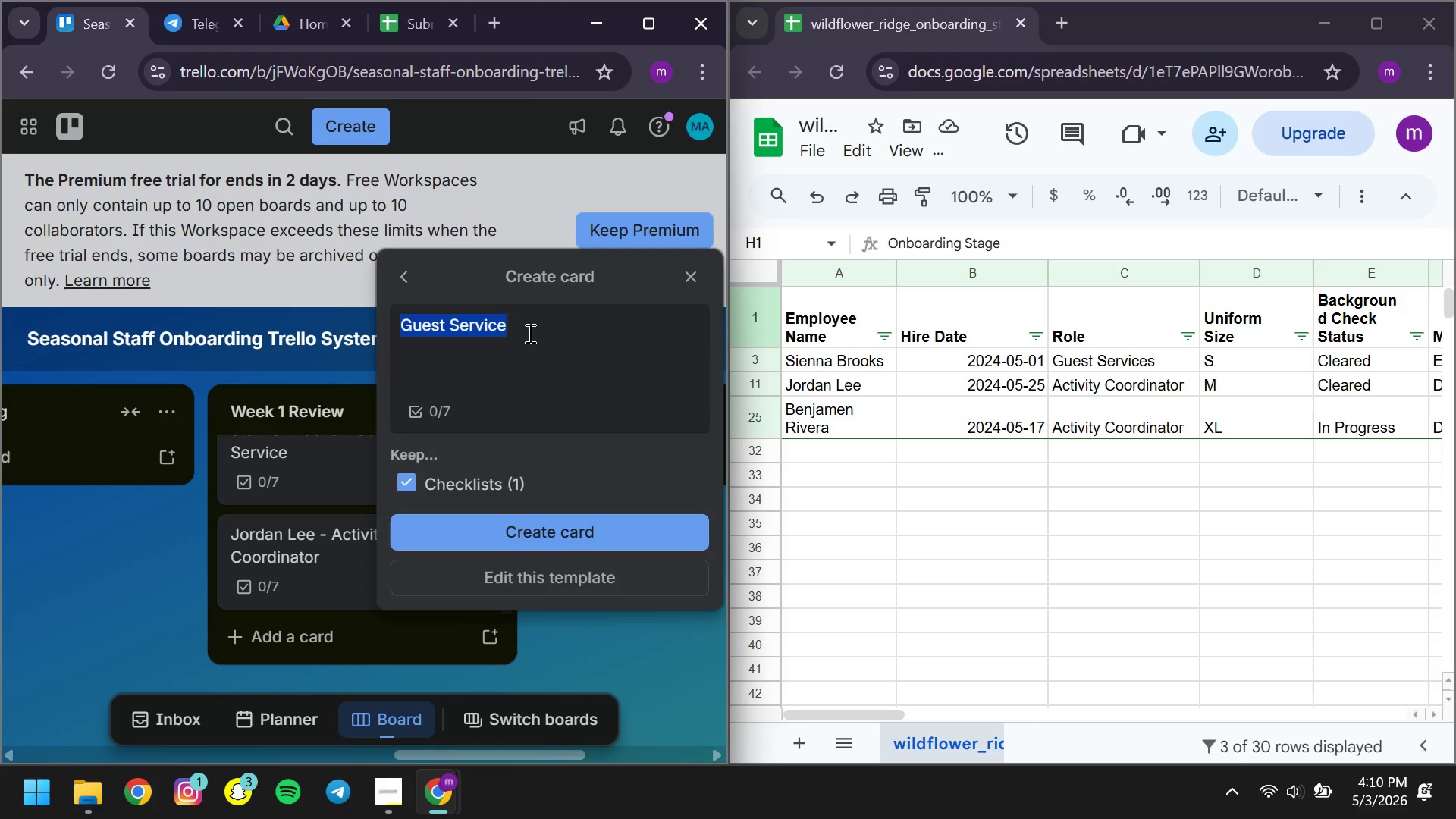 
type(Benjamen Rivera - Activity Coordinator )
 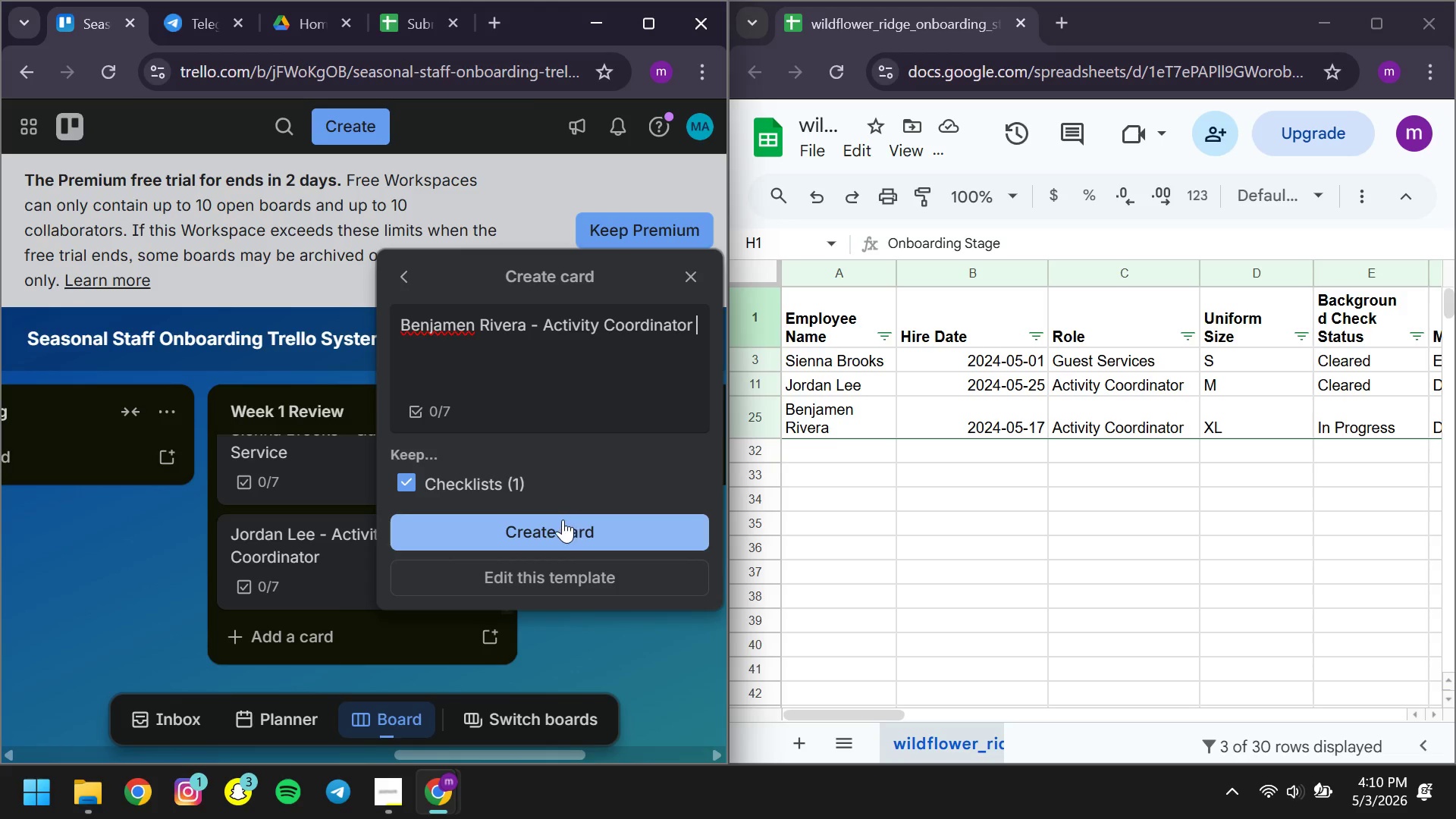 
left_click([563, 519])
 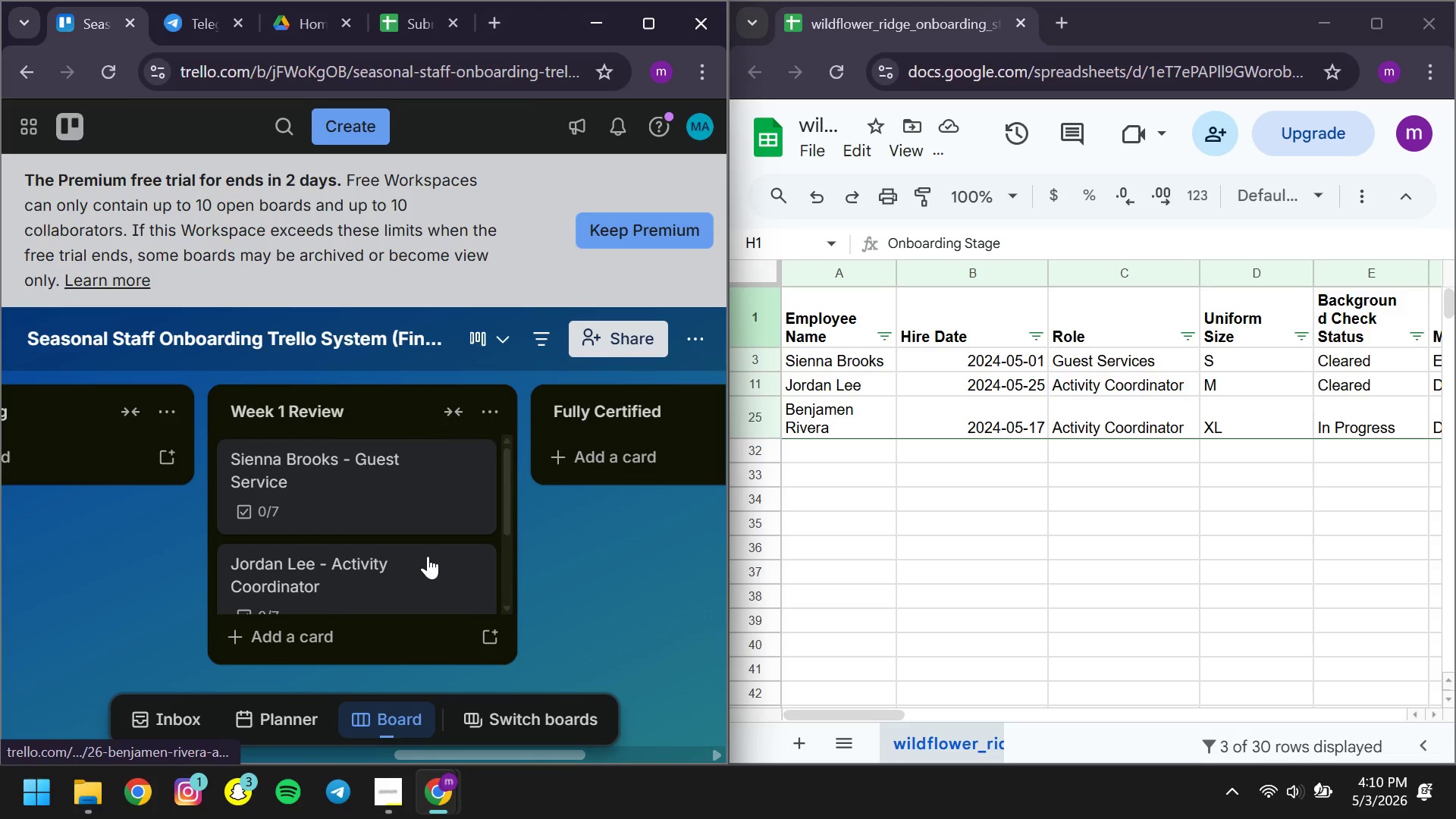 
left_click([389, 507])
 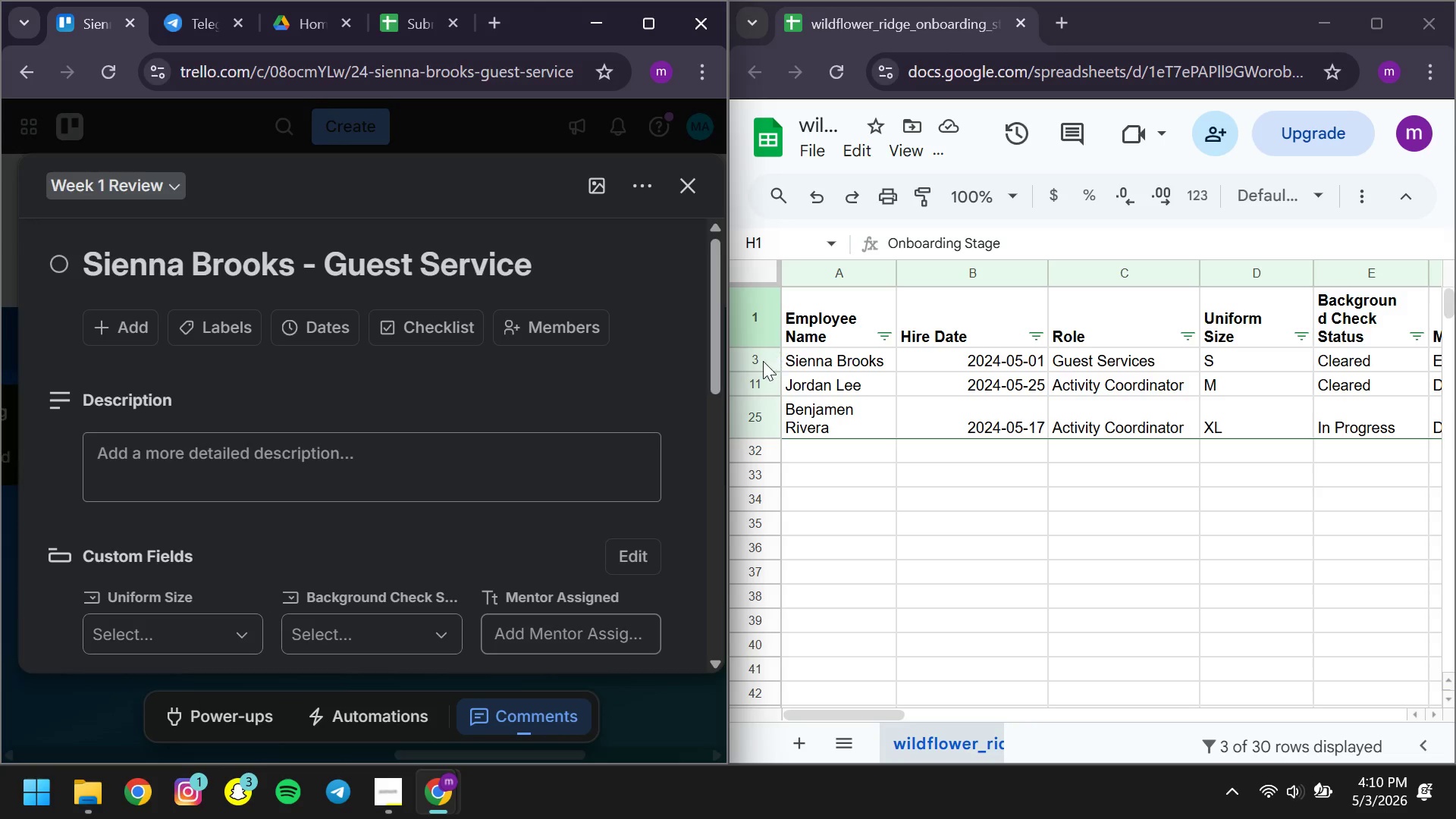 
left_click([761, 356])
 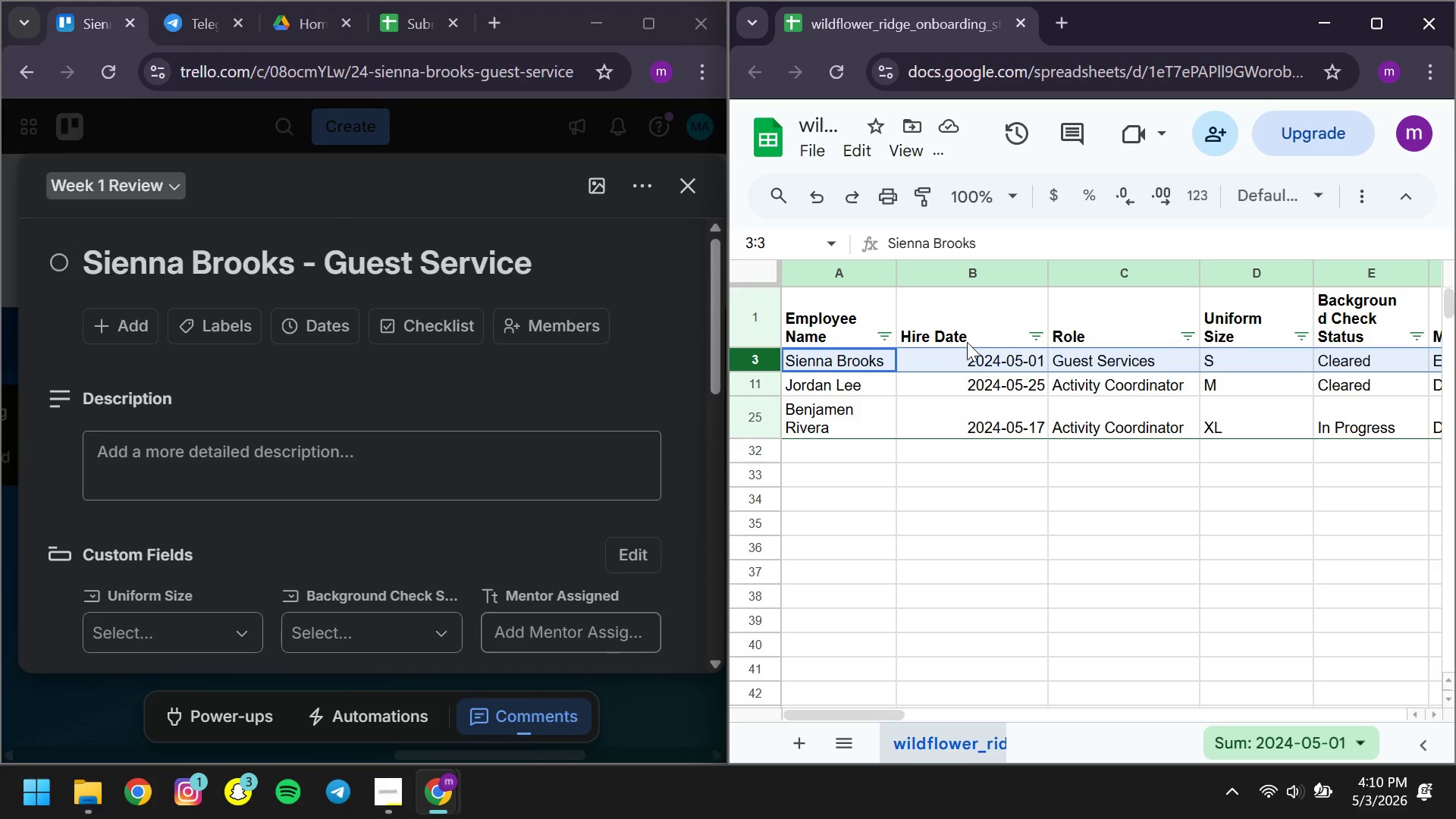 
left_click([937, 356])
 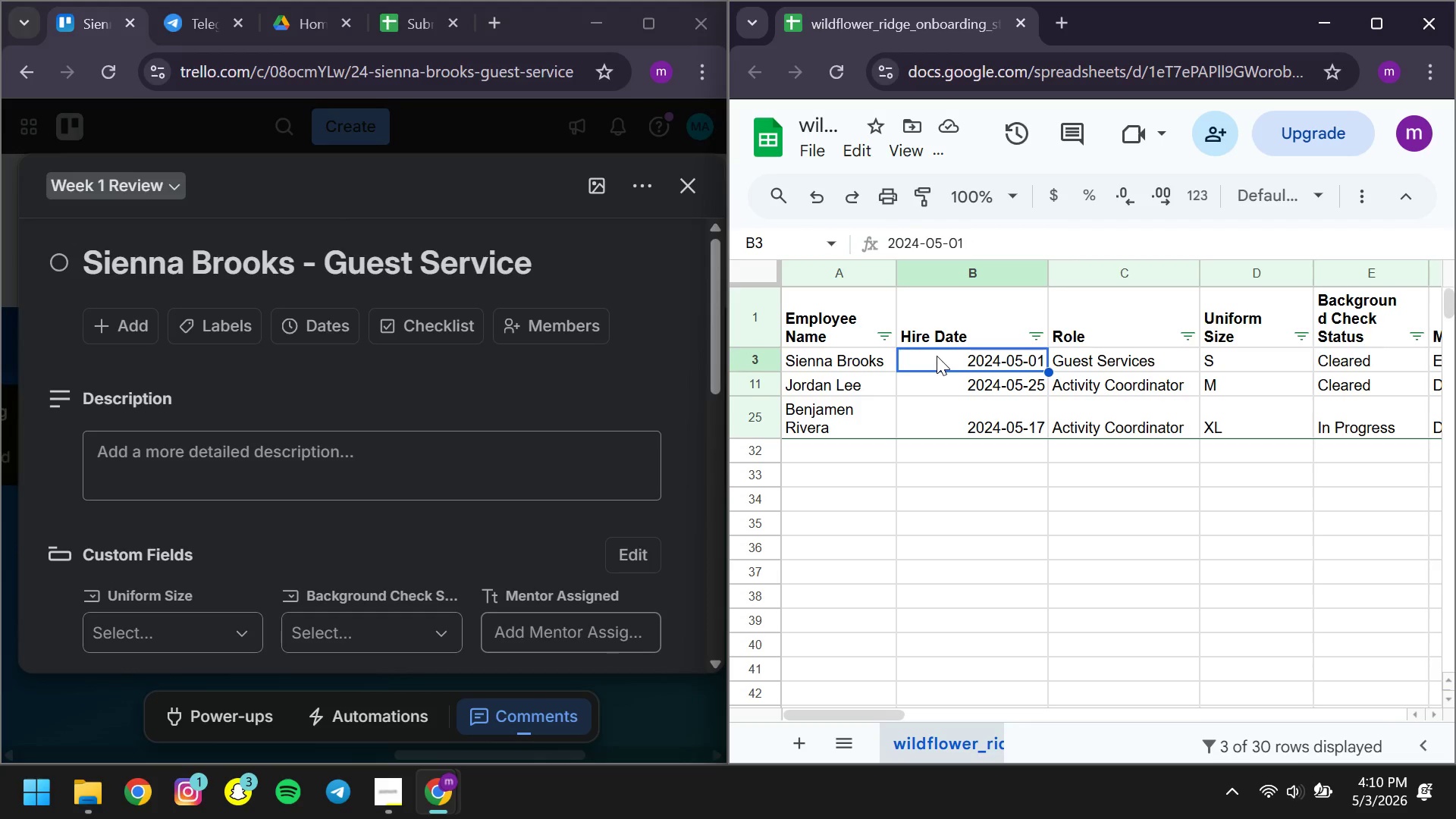 
key(Control+ControlLeft)
 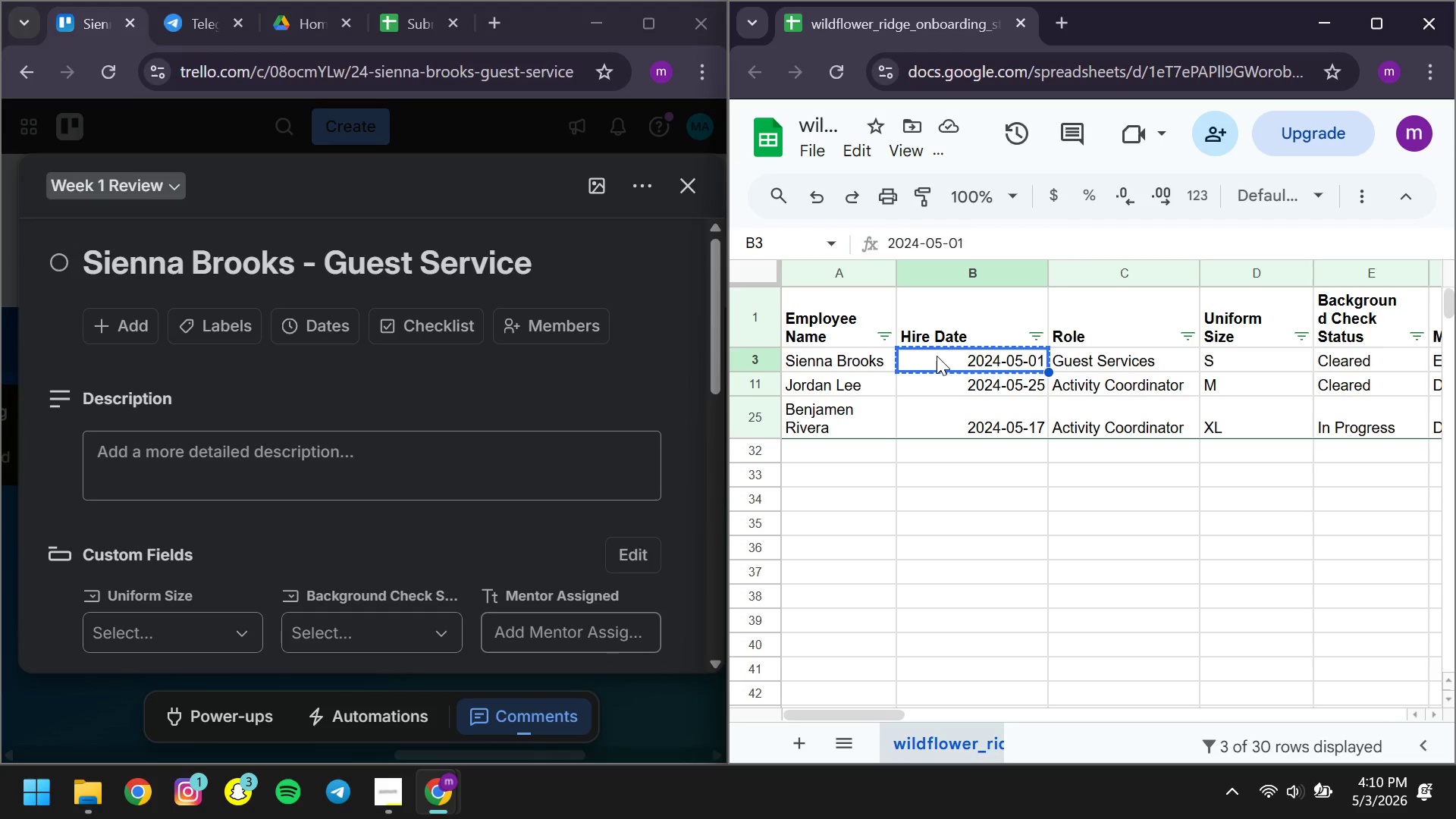 
key(Control+C)
 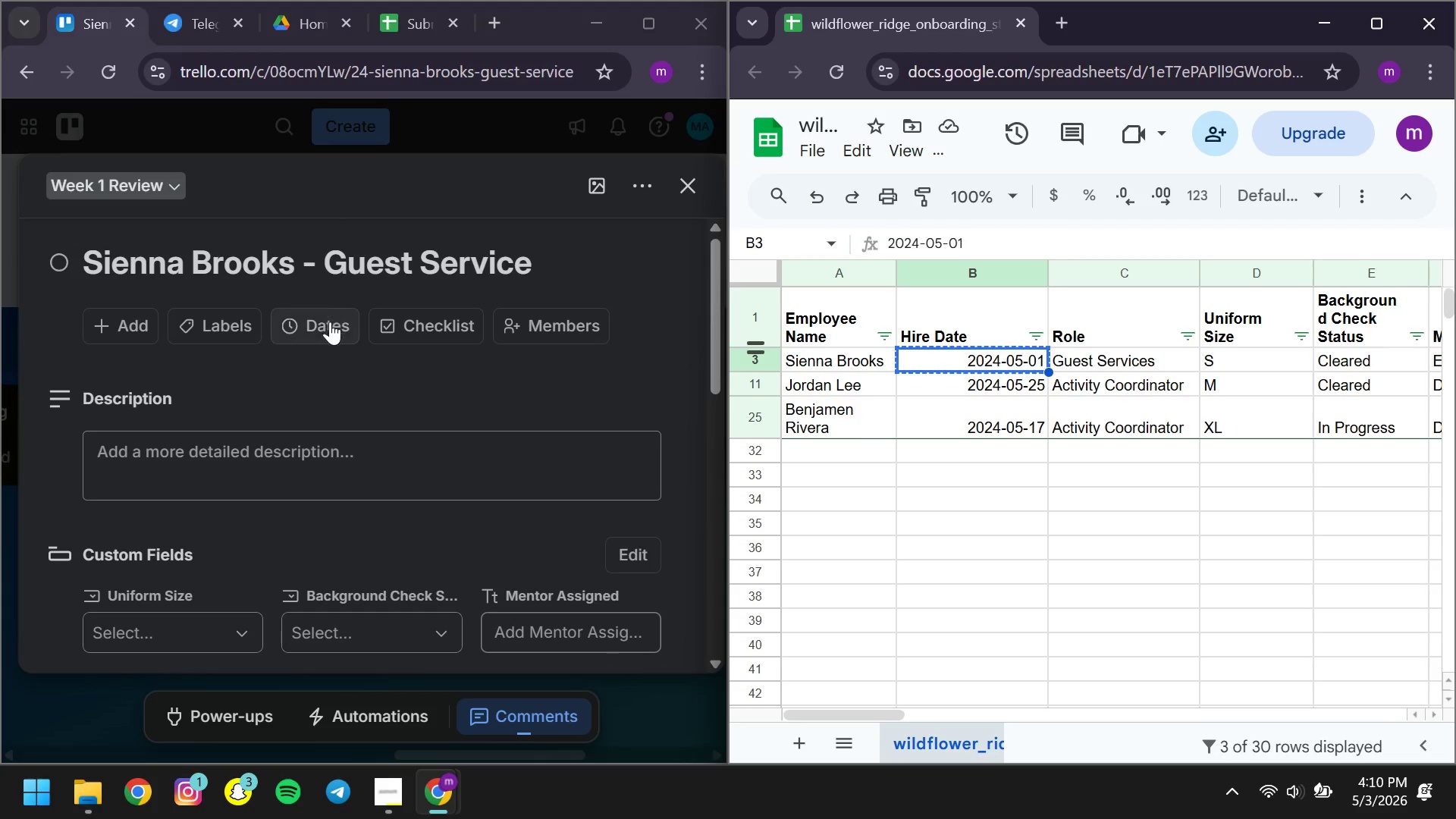 
left_click([328, 323])
 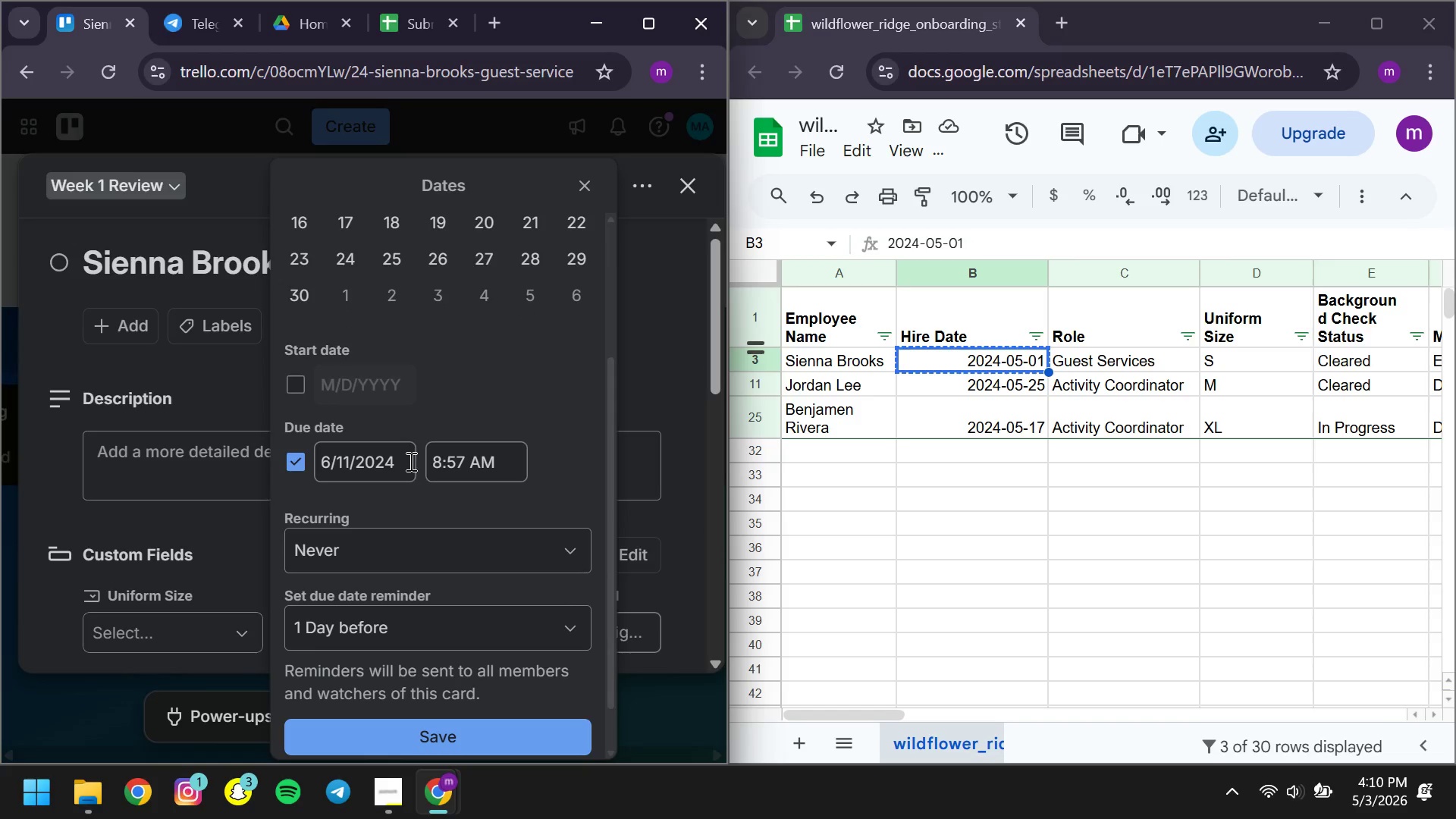 
left_click([410, 460])
 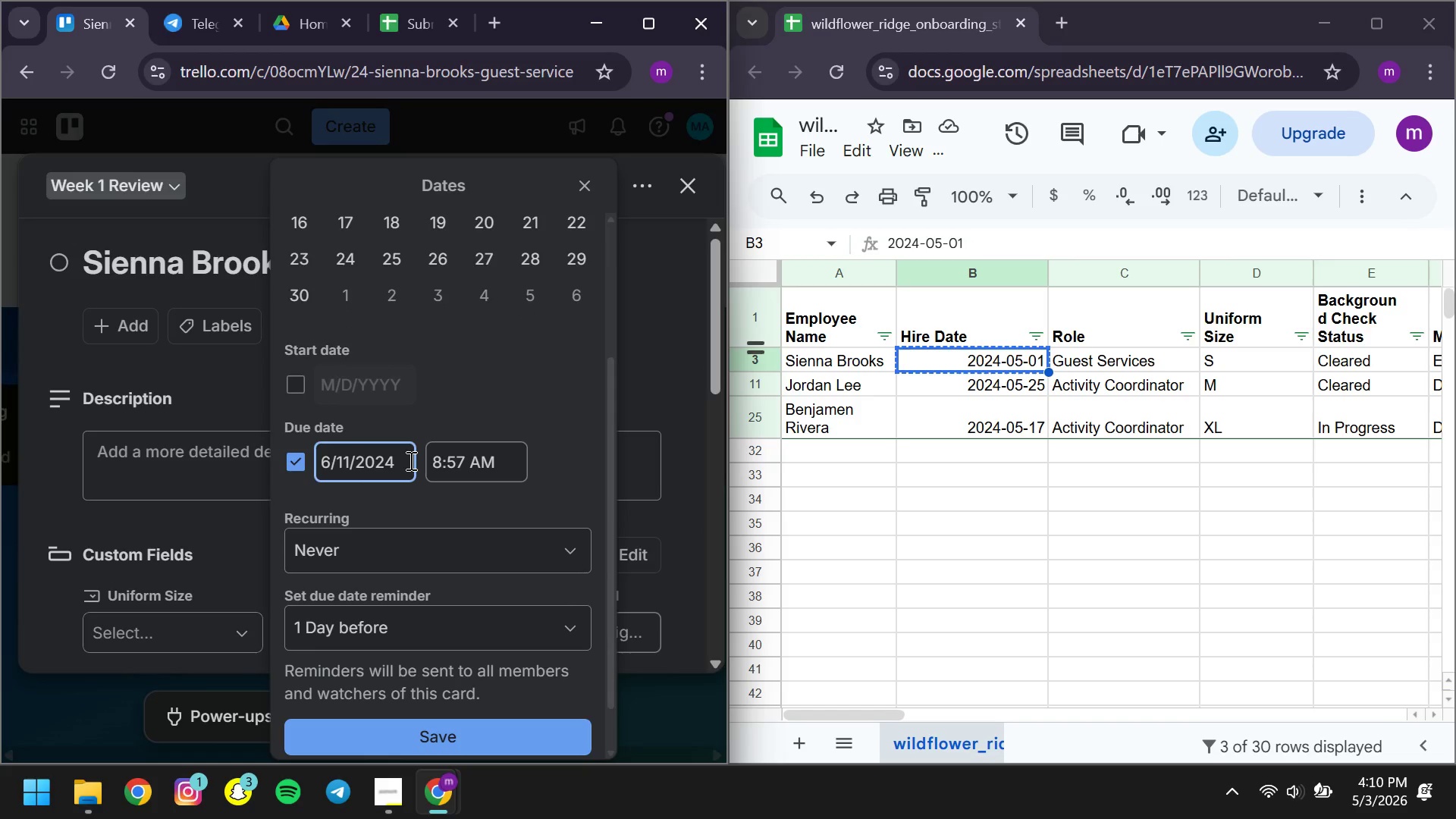 
key(Control+ControlLeft)
 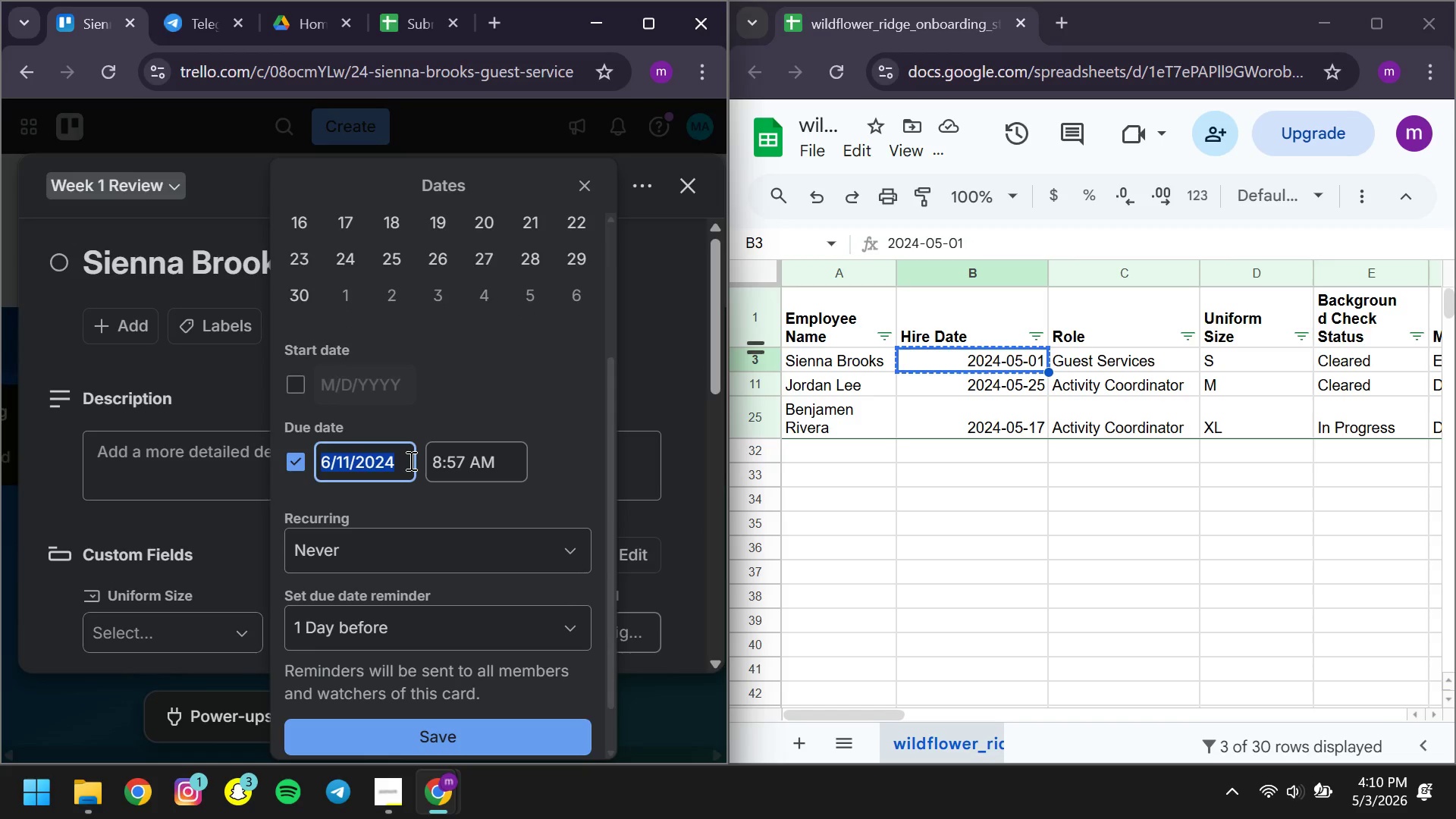 
key(Control+A)
 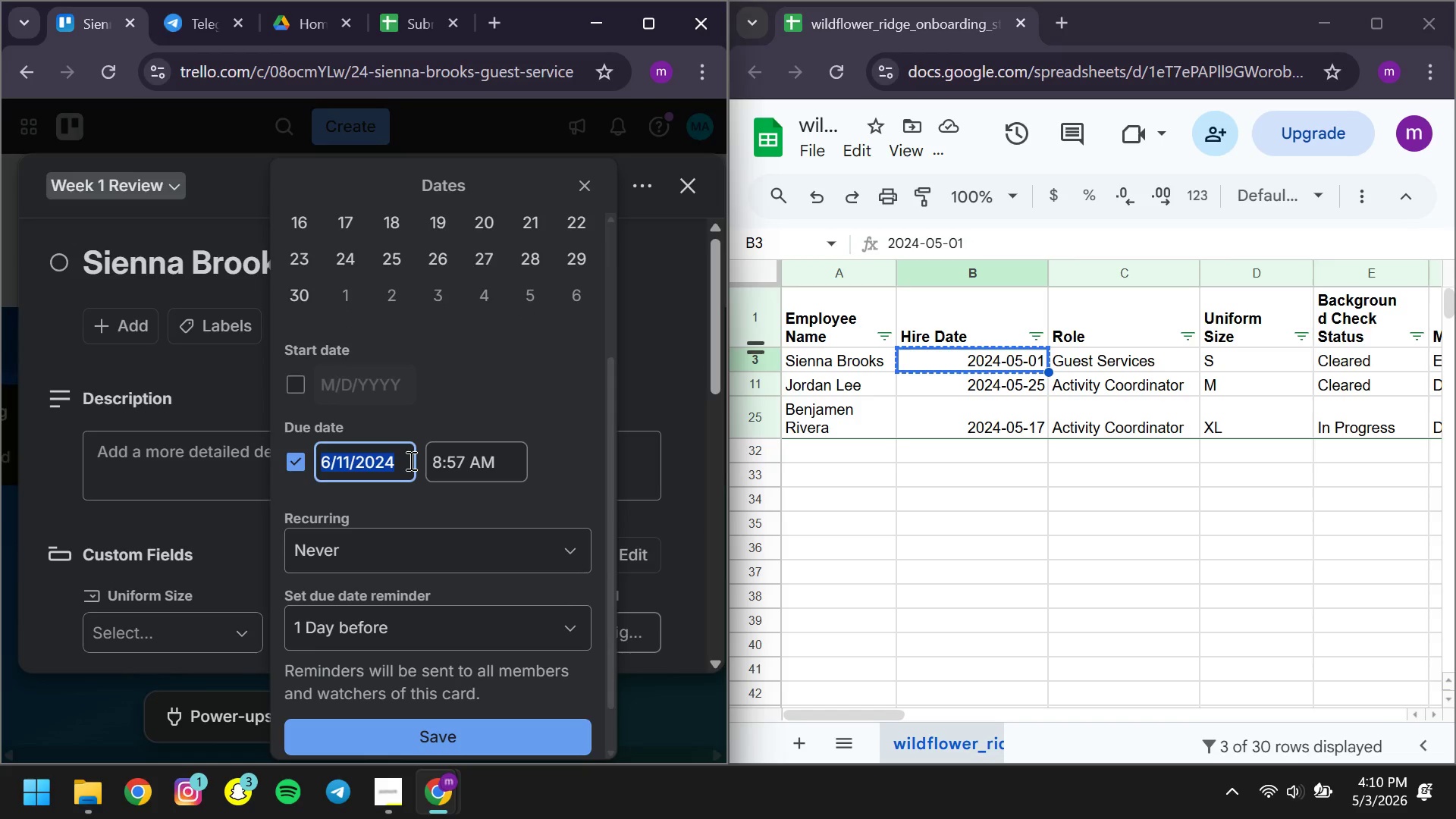 
key(Control+V)
 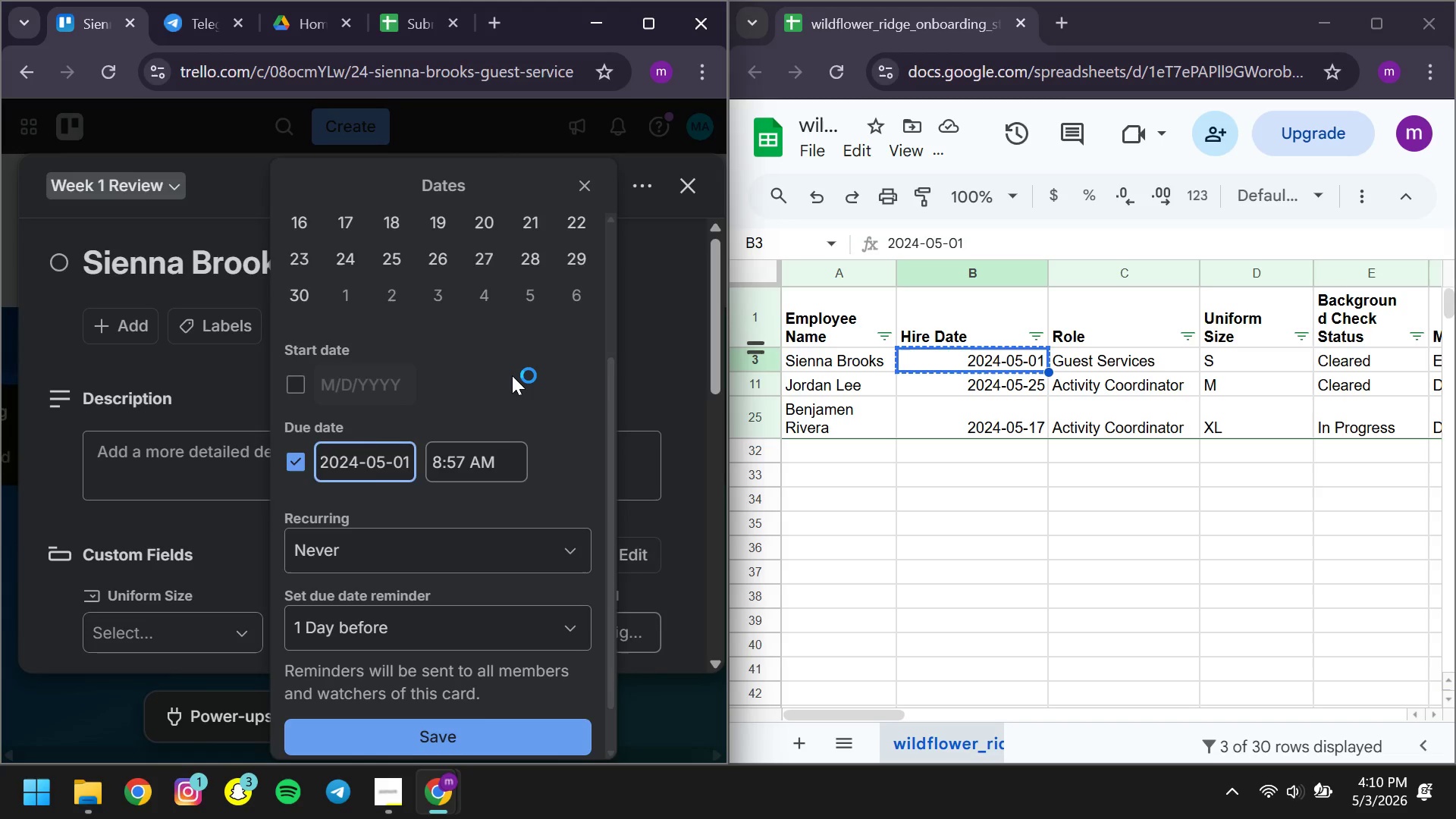 
left_click([512, 375])
 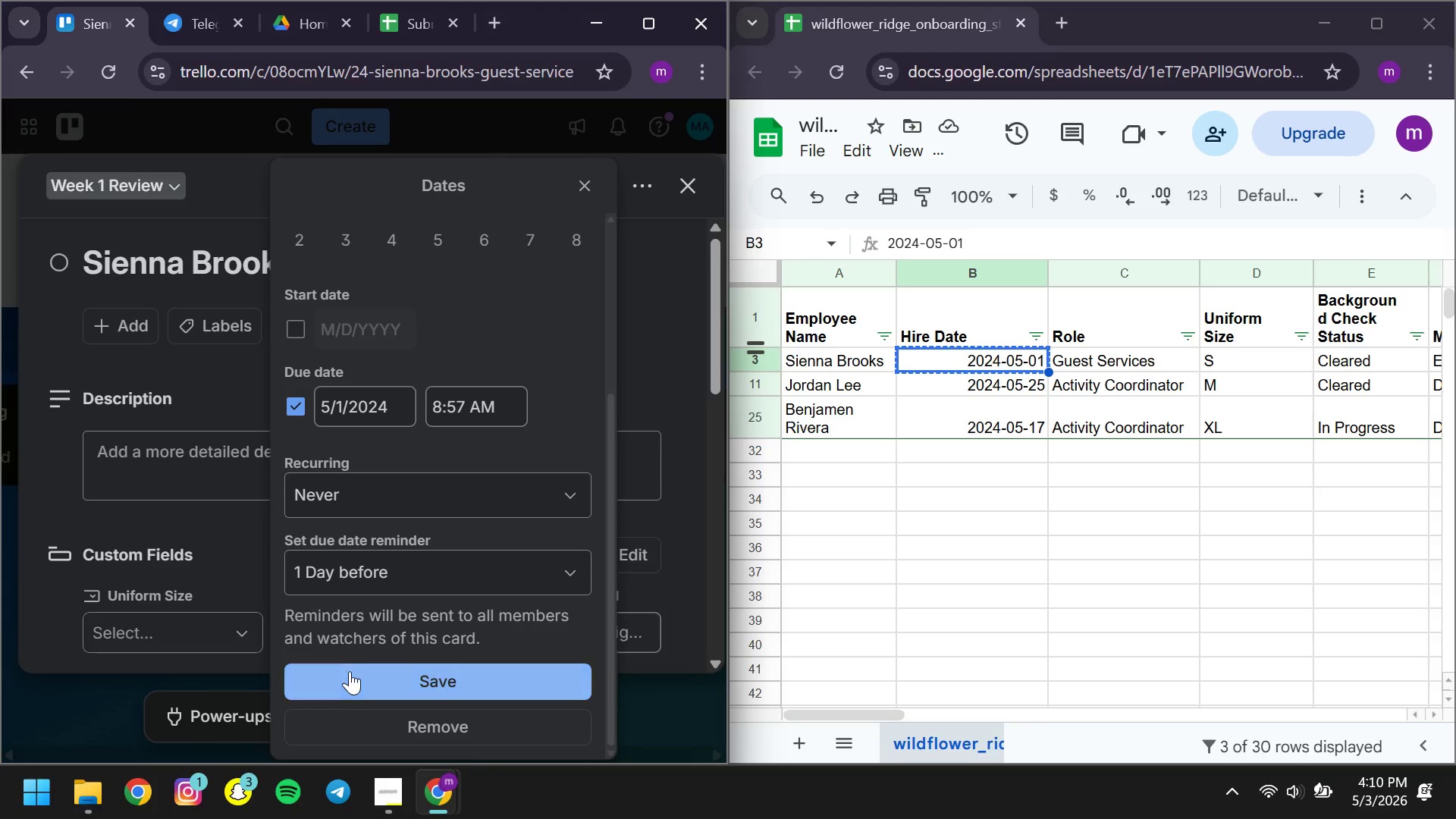 
left_click([342, 676])
 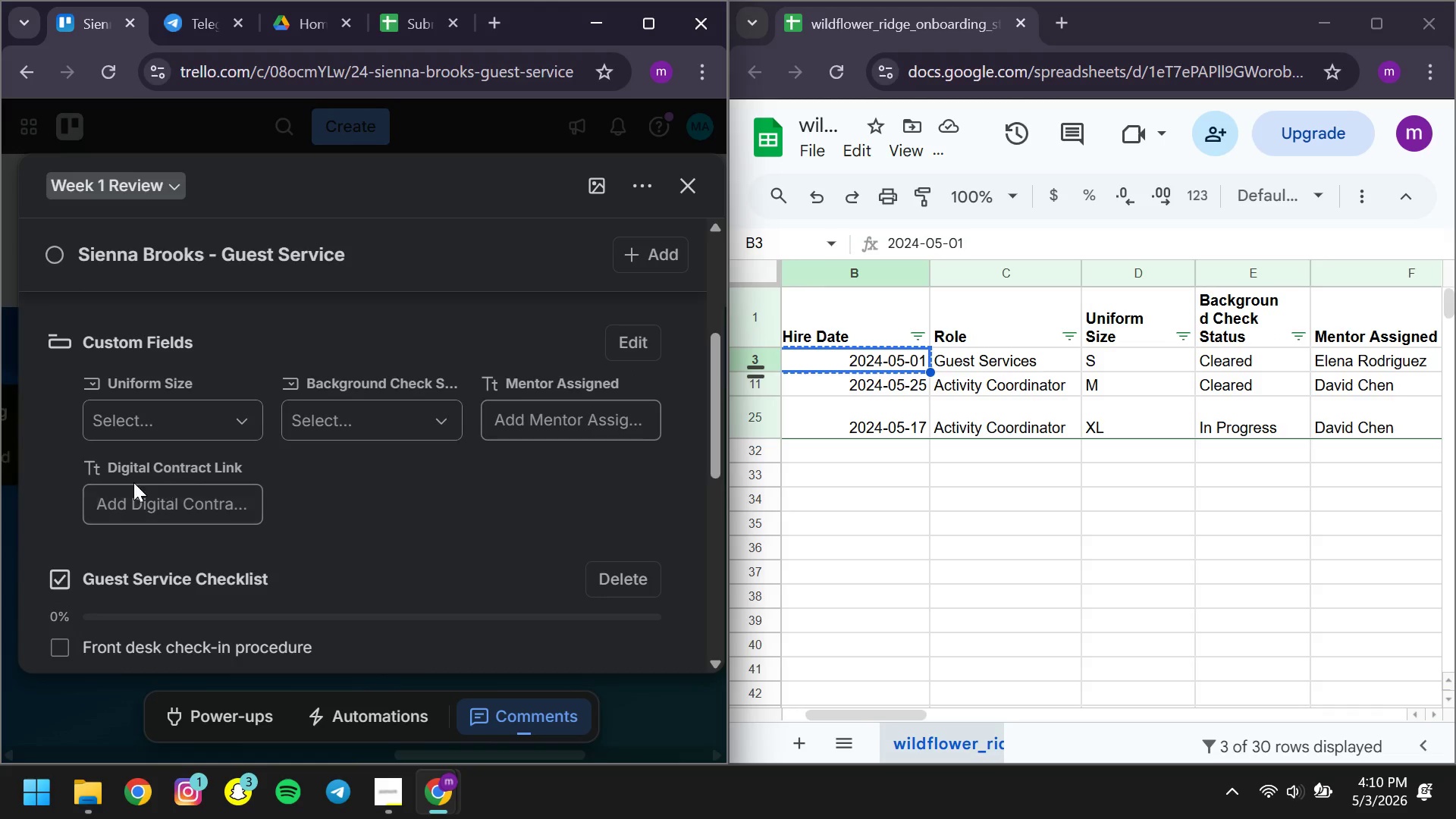 
left_click([152, 419])
 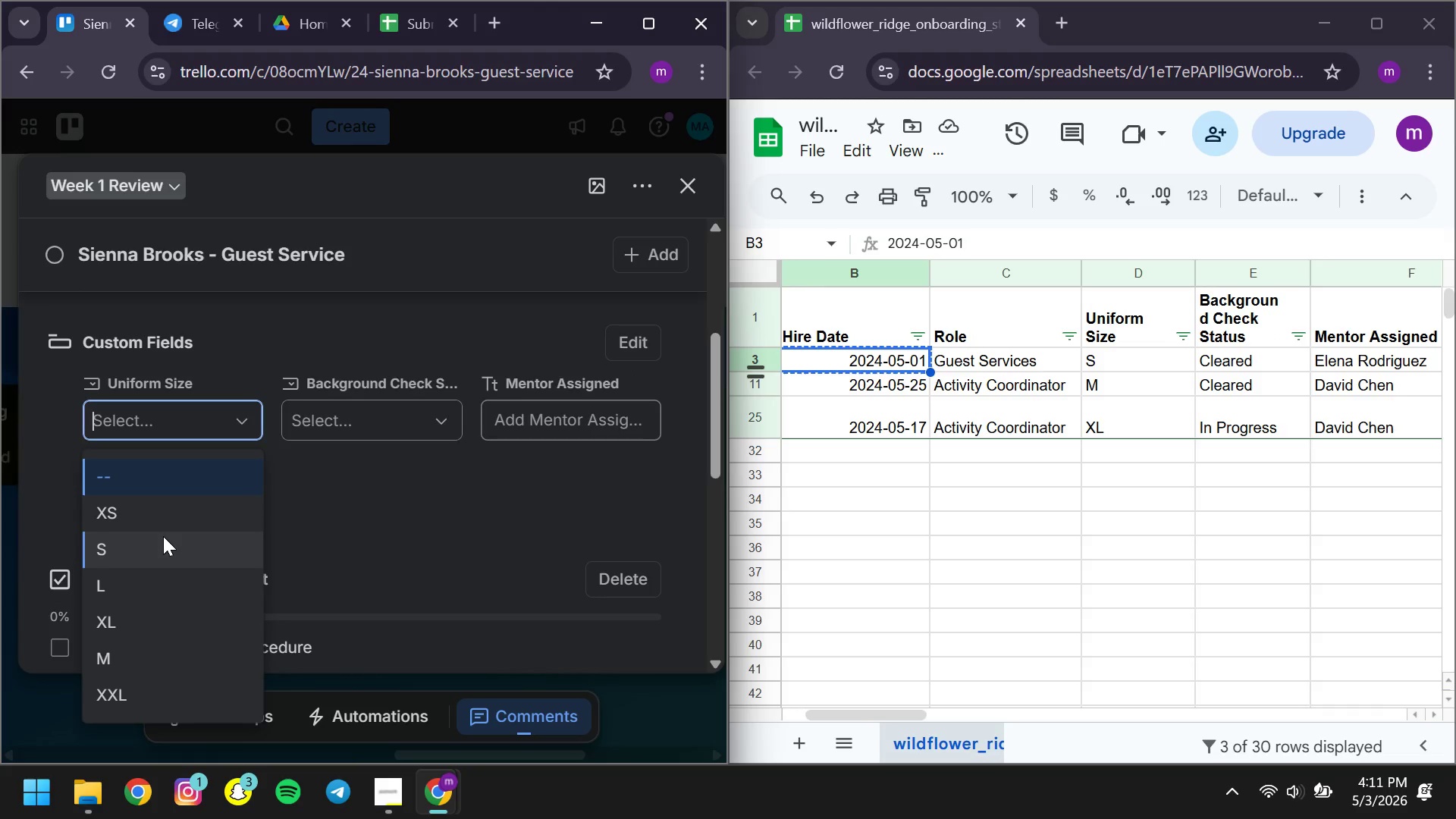 
left_click([163, 536])
 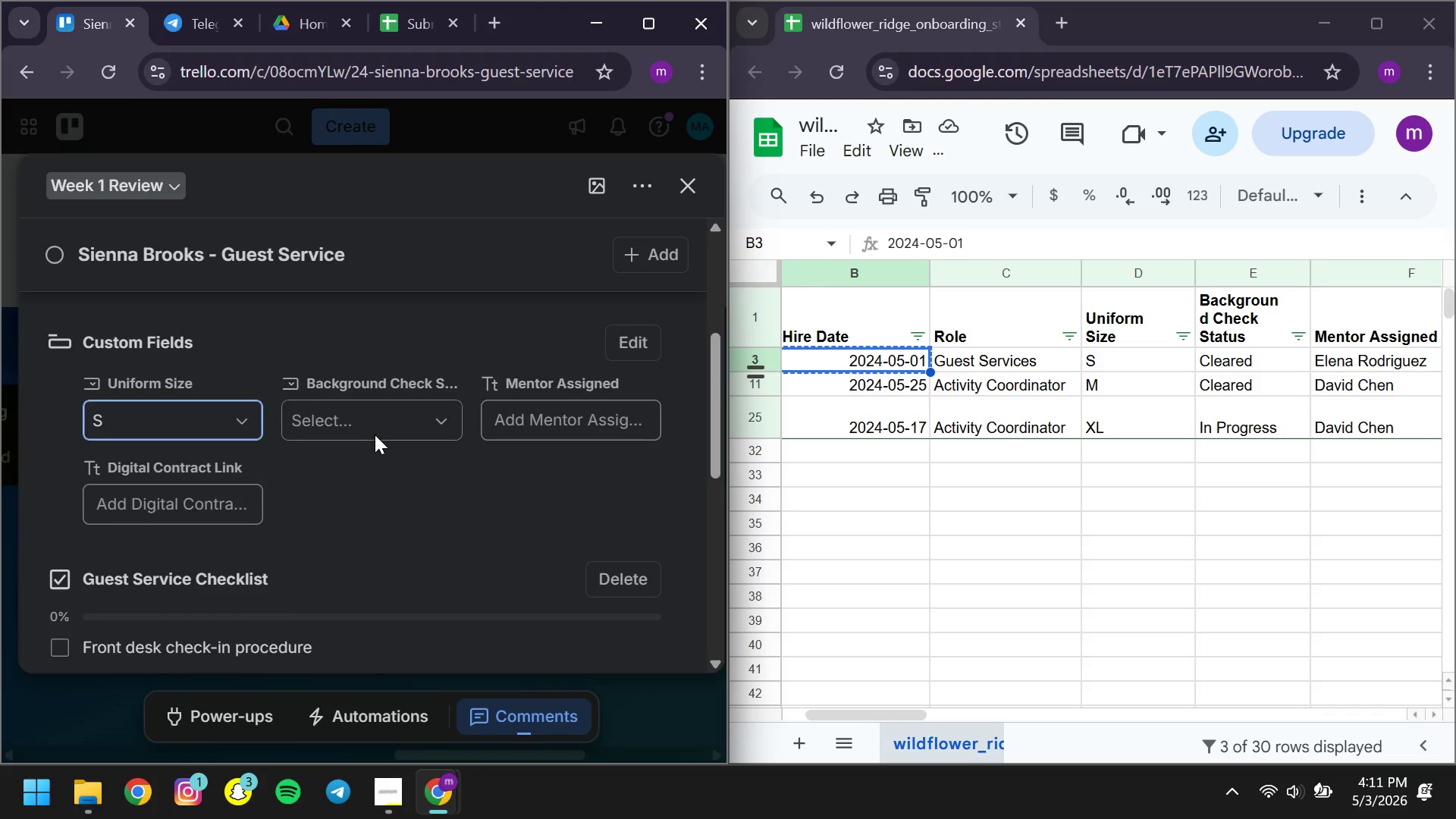 
left_click([366, 429])
 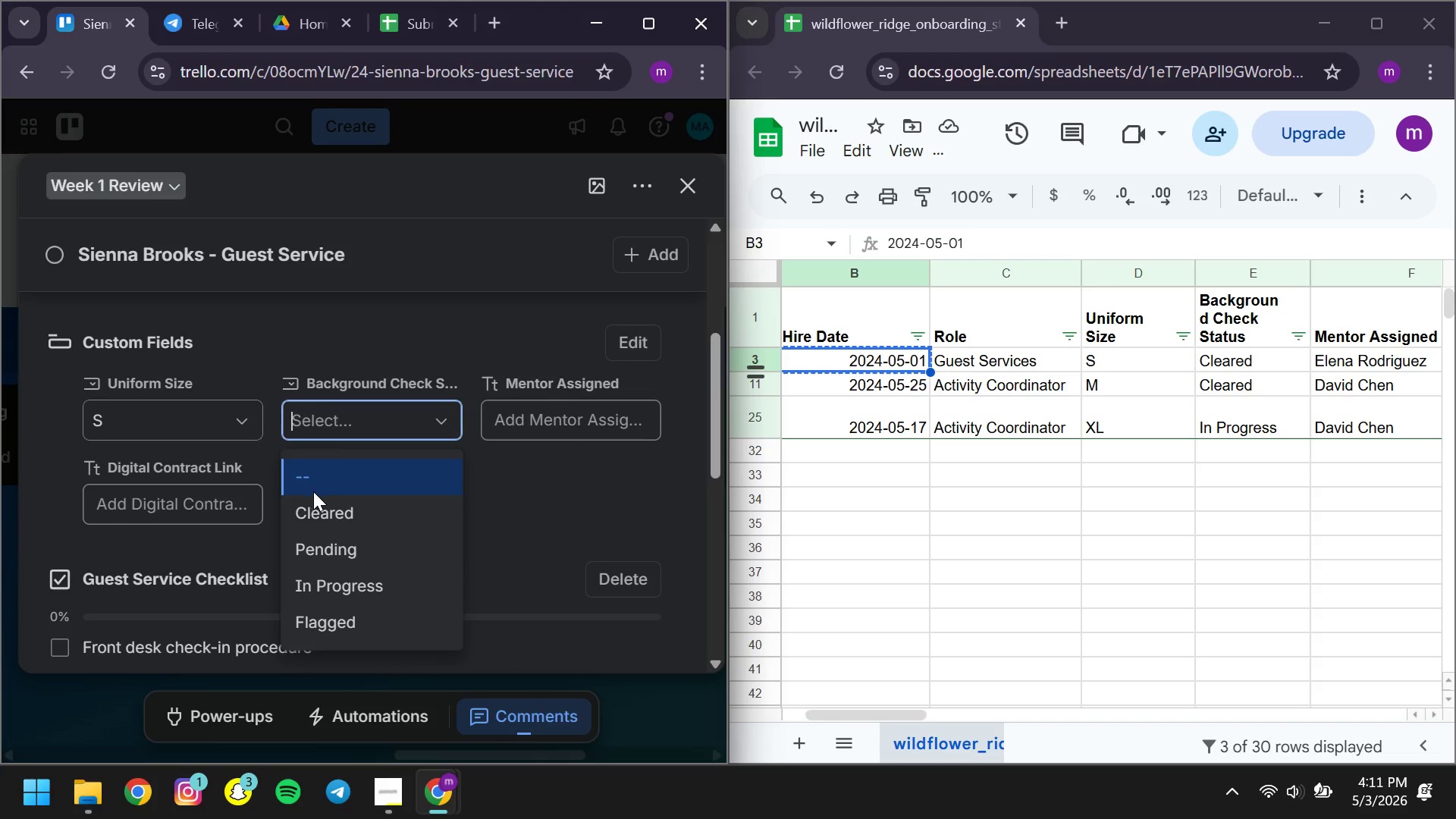 
left_click([351, 510])
 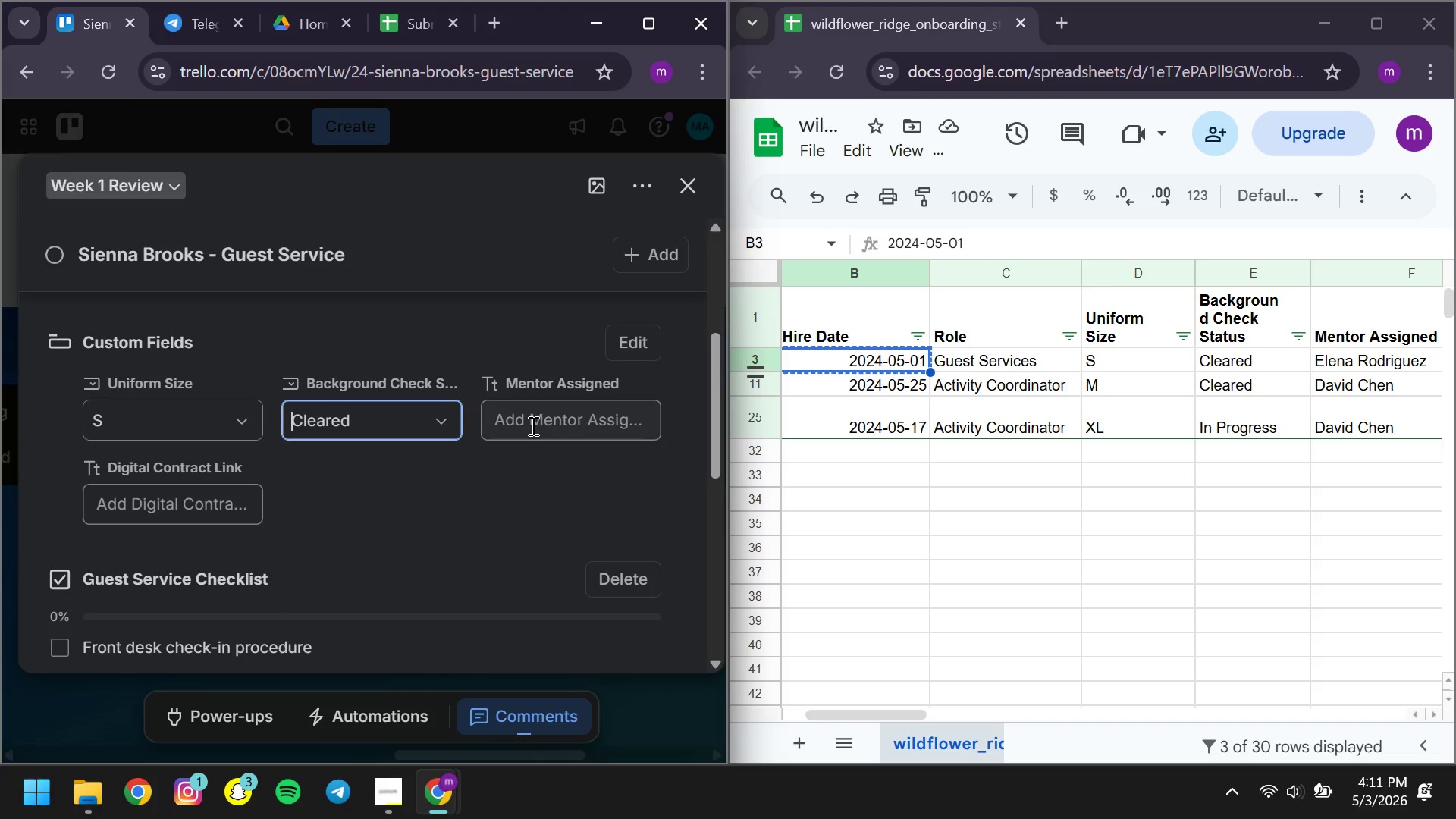 
left_click([532, 425])
 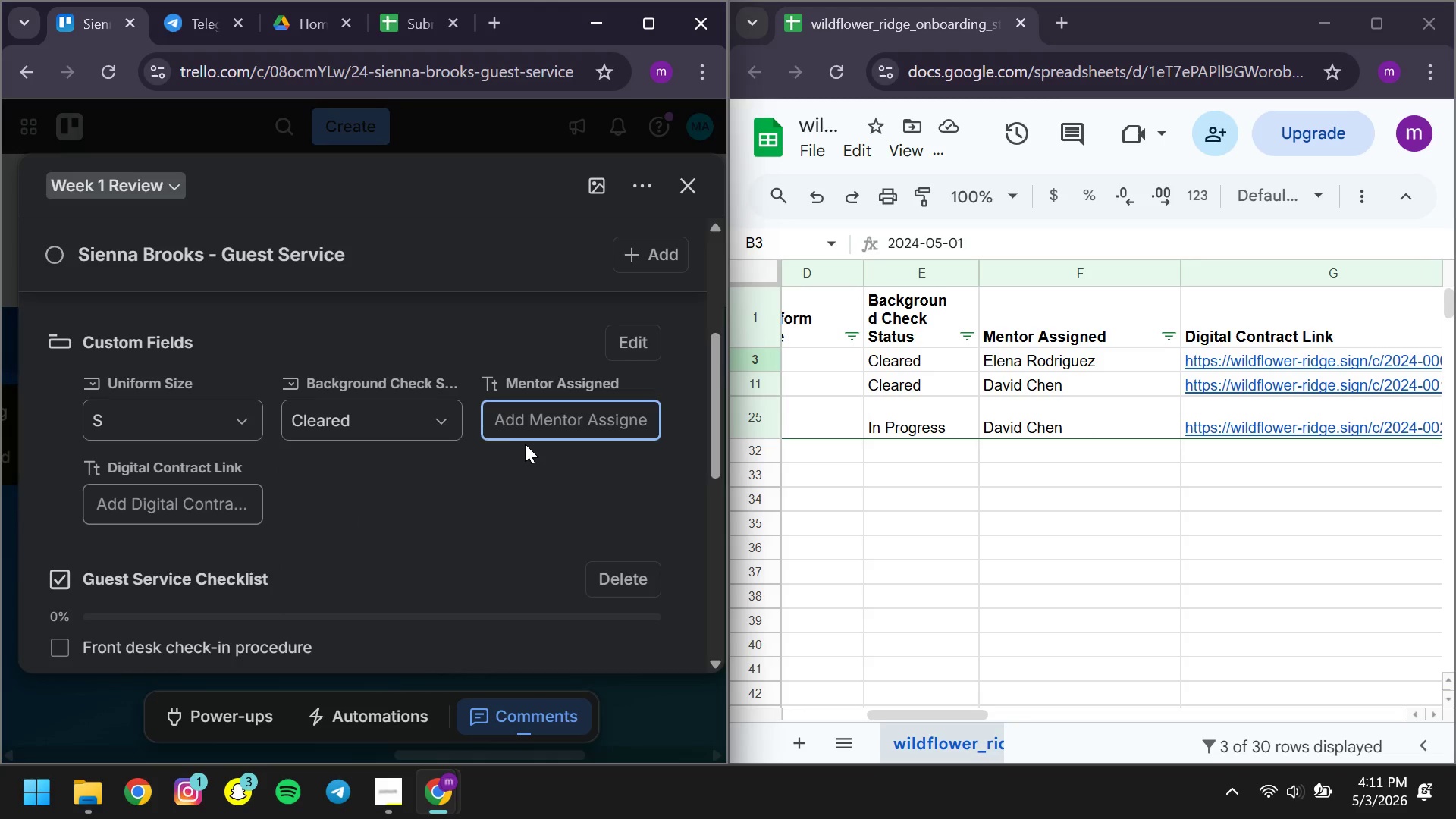 
type(Elena Rodriguez )
 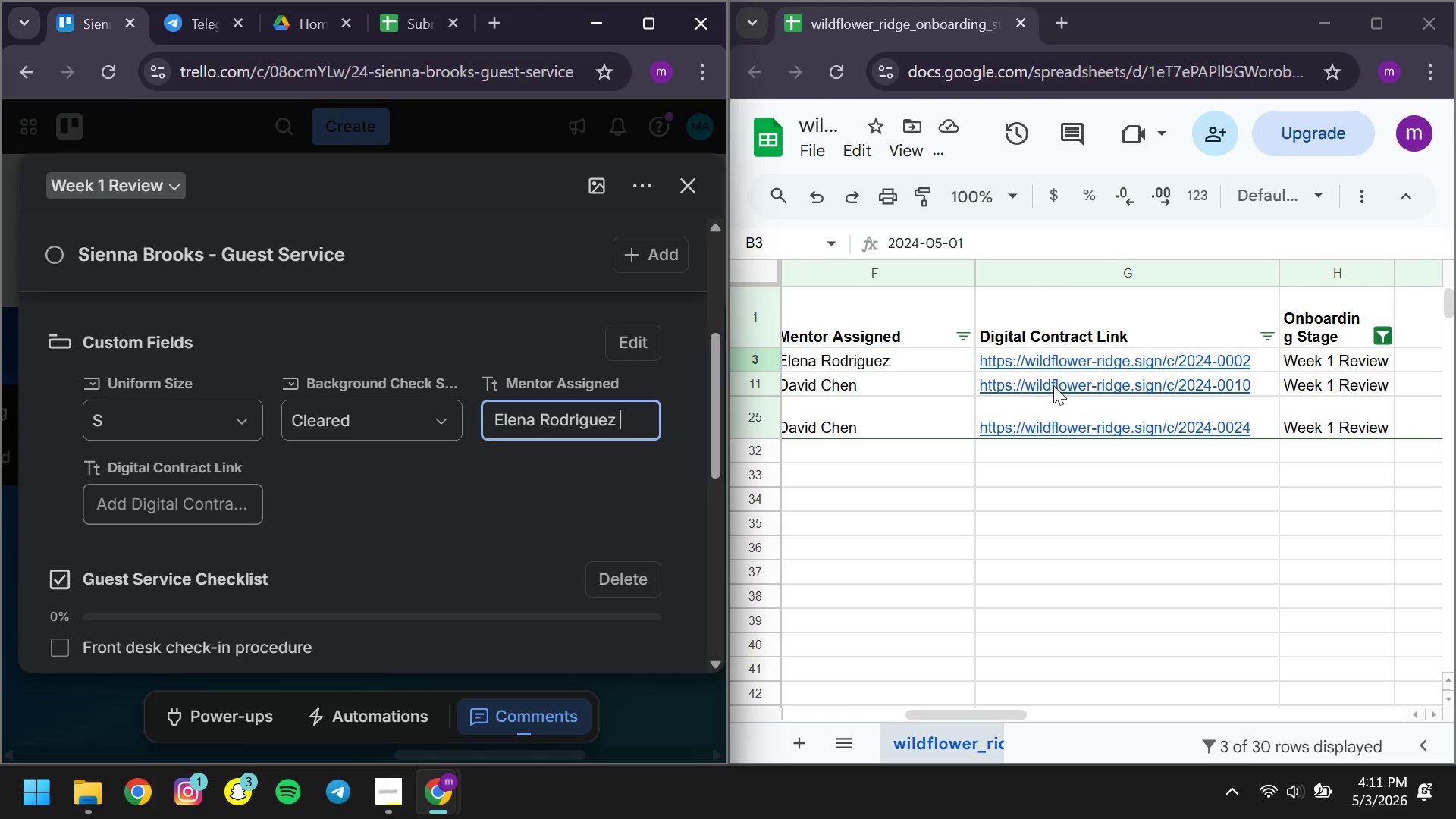 
left_click([1026, 375])
 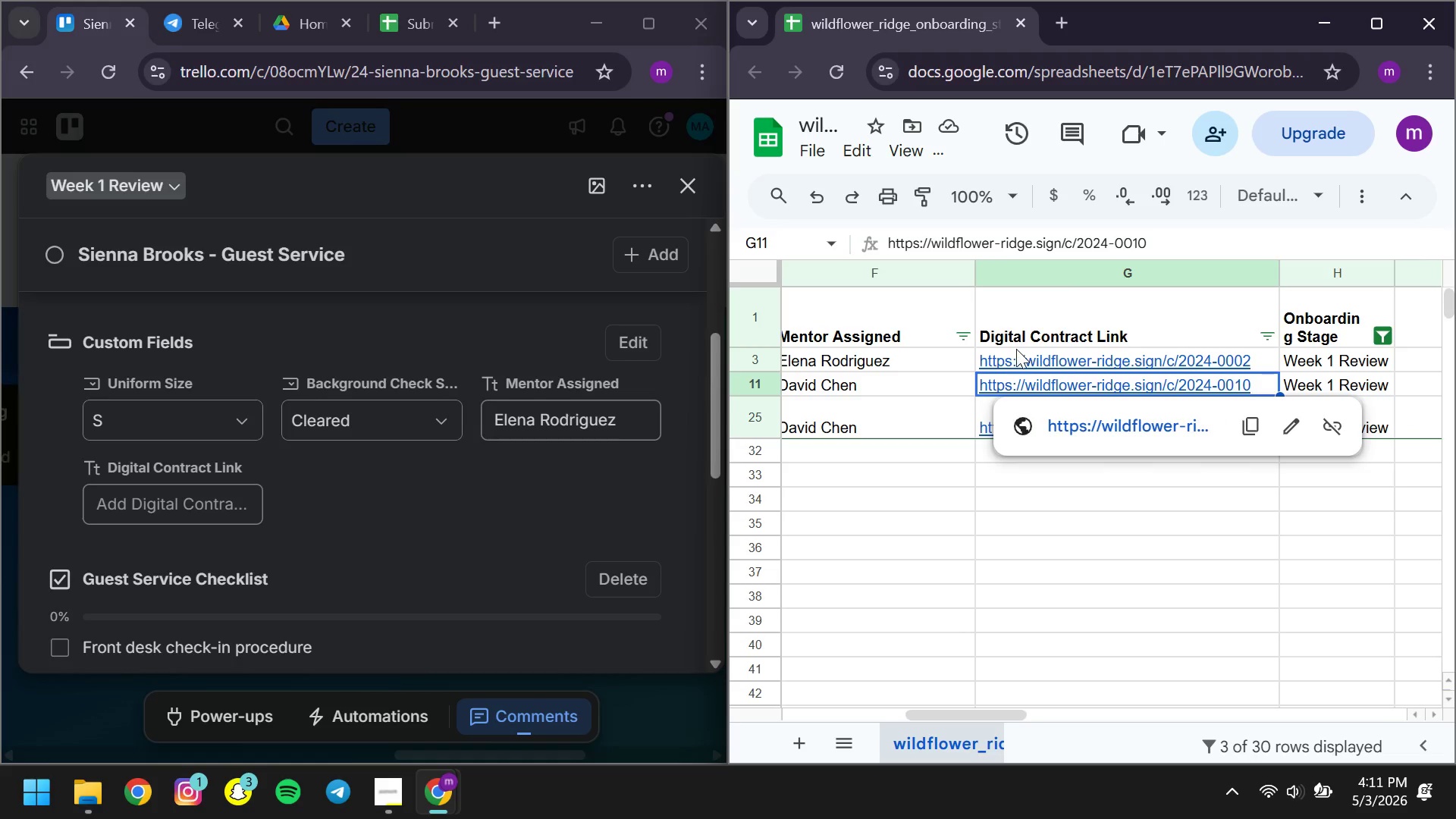 
left_click([1016, 349])
 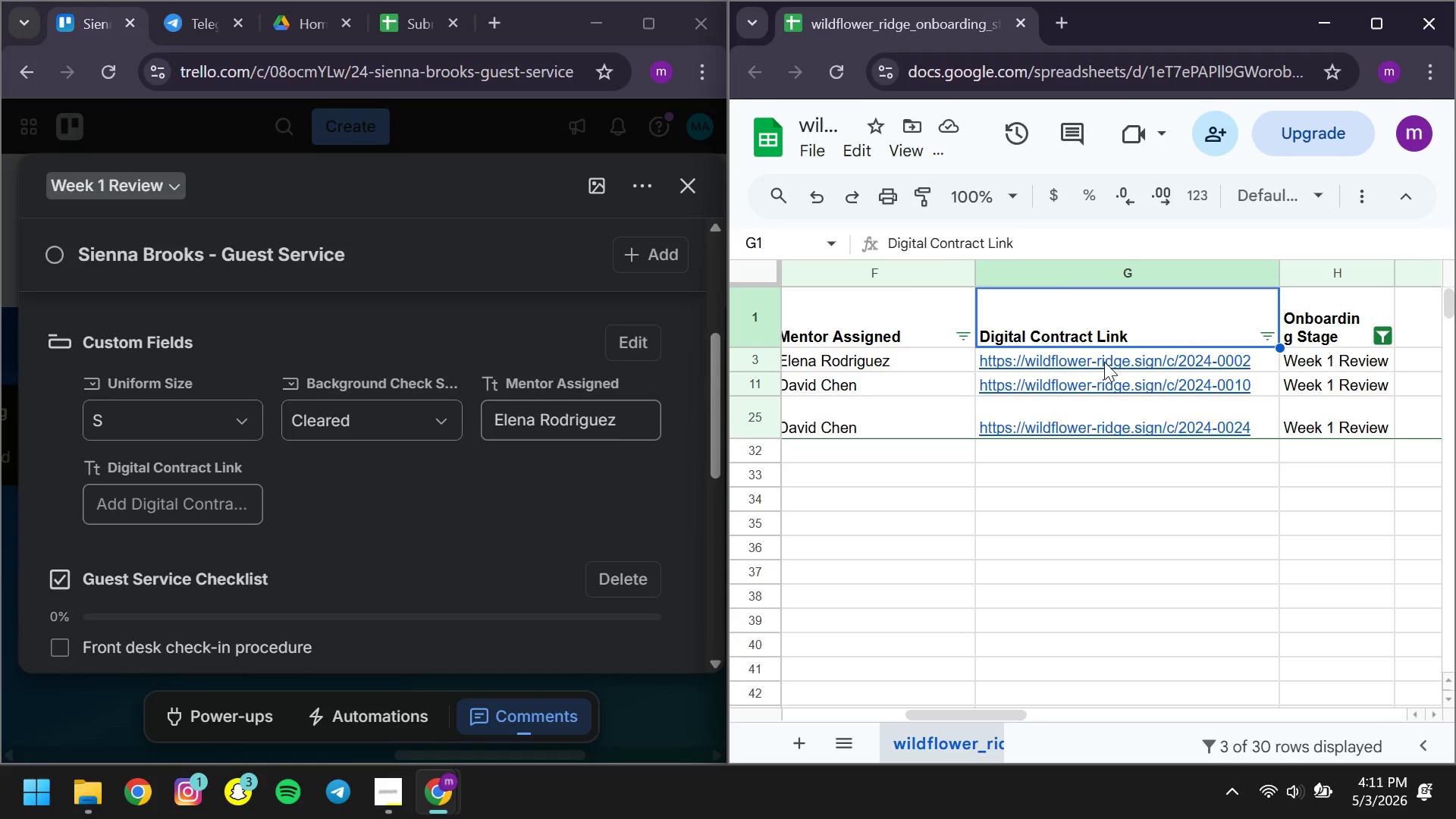 
left_click([1104, 362])
 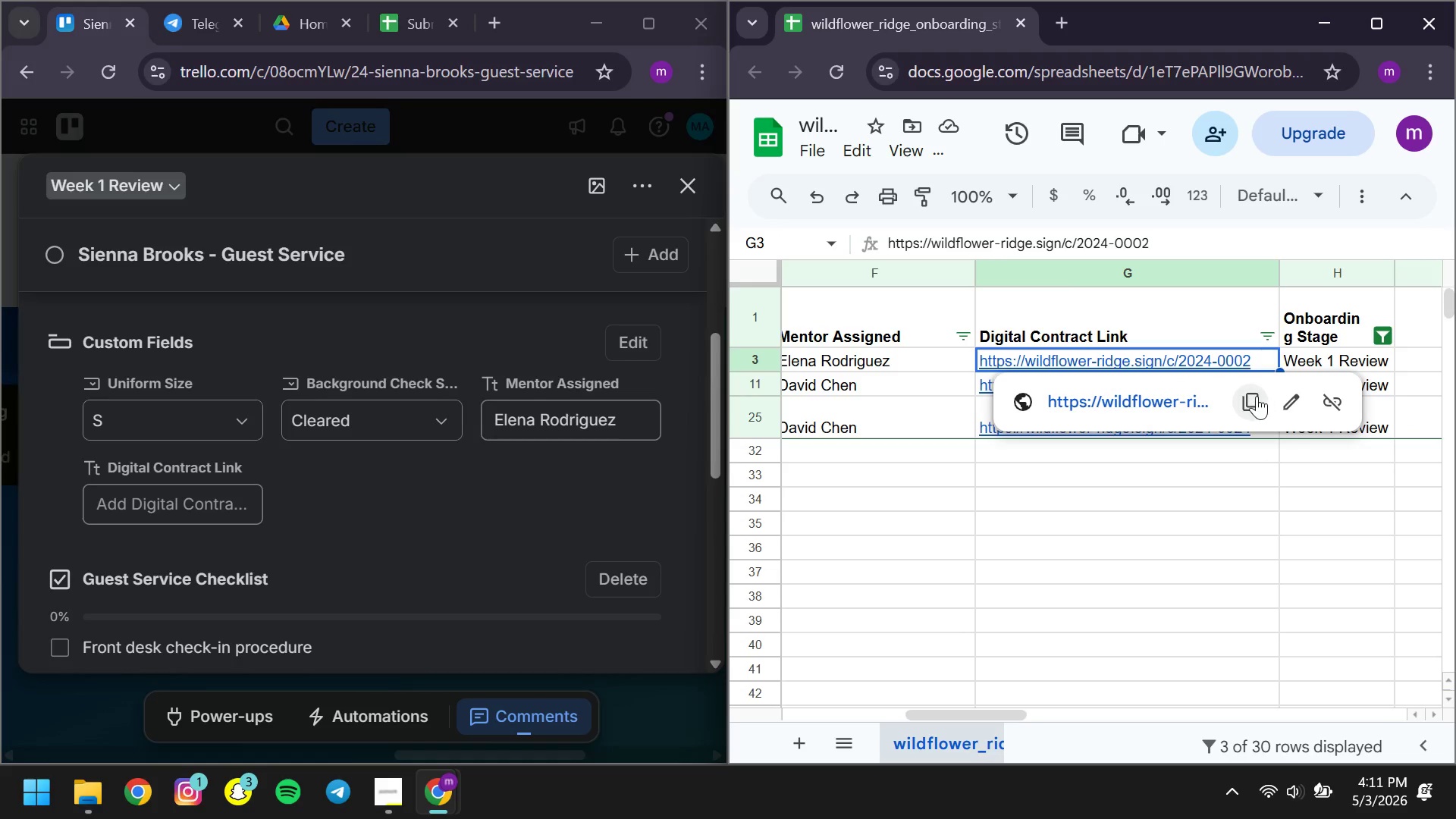 
left_click([1256, 396])
 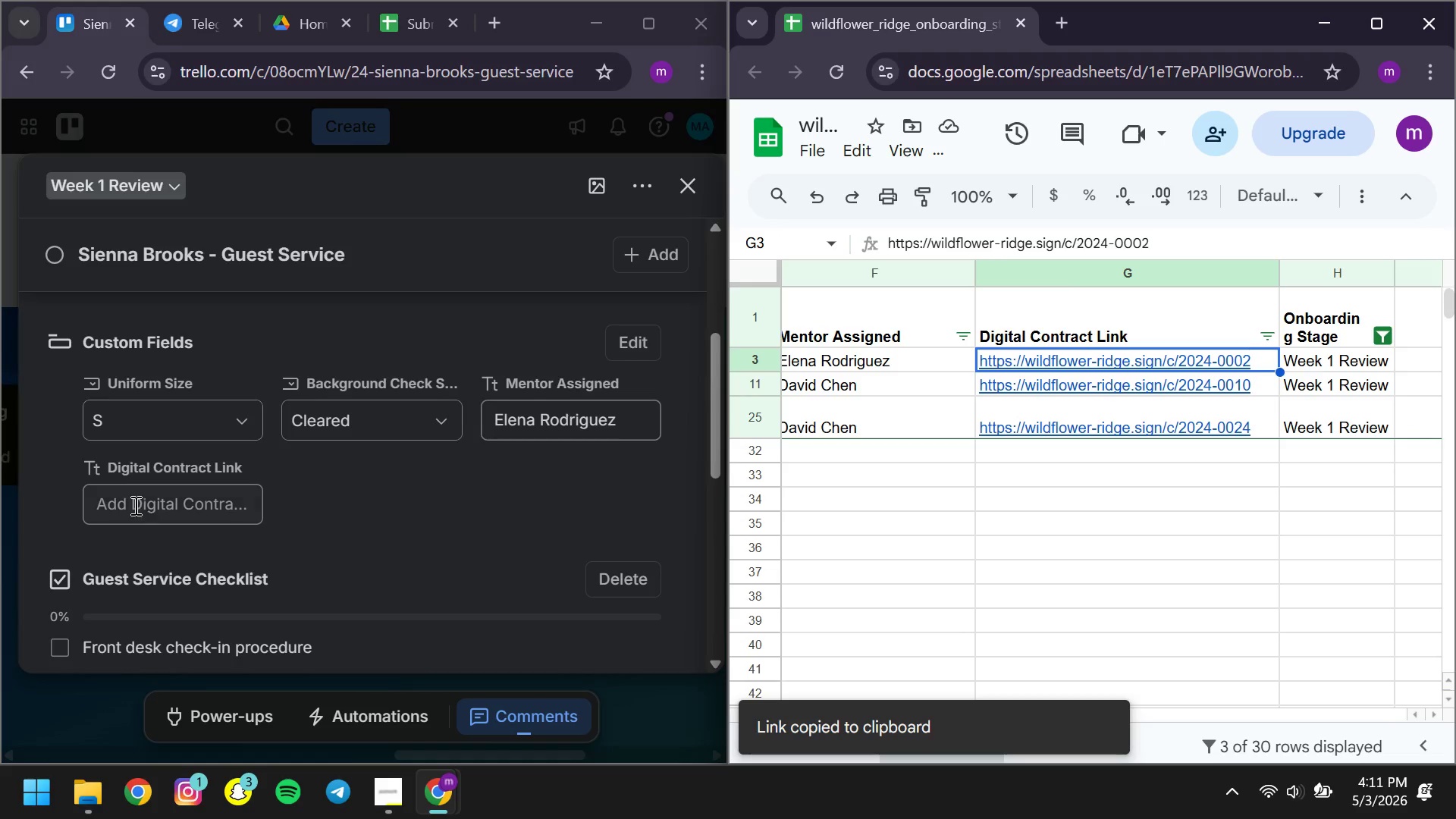 
left_click([145, 515])
 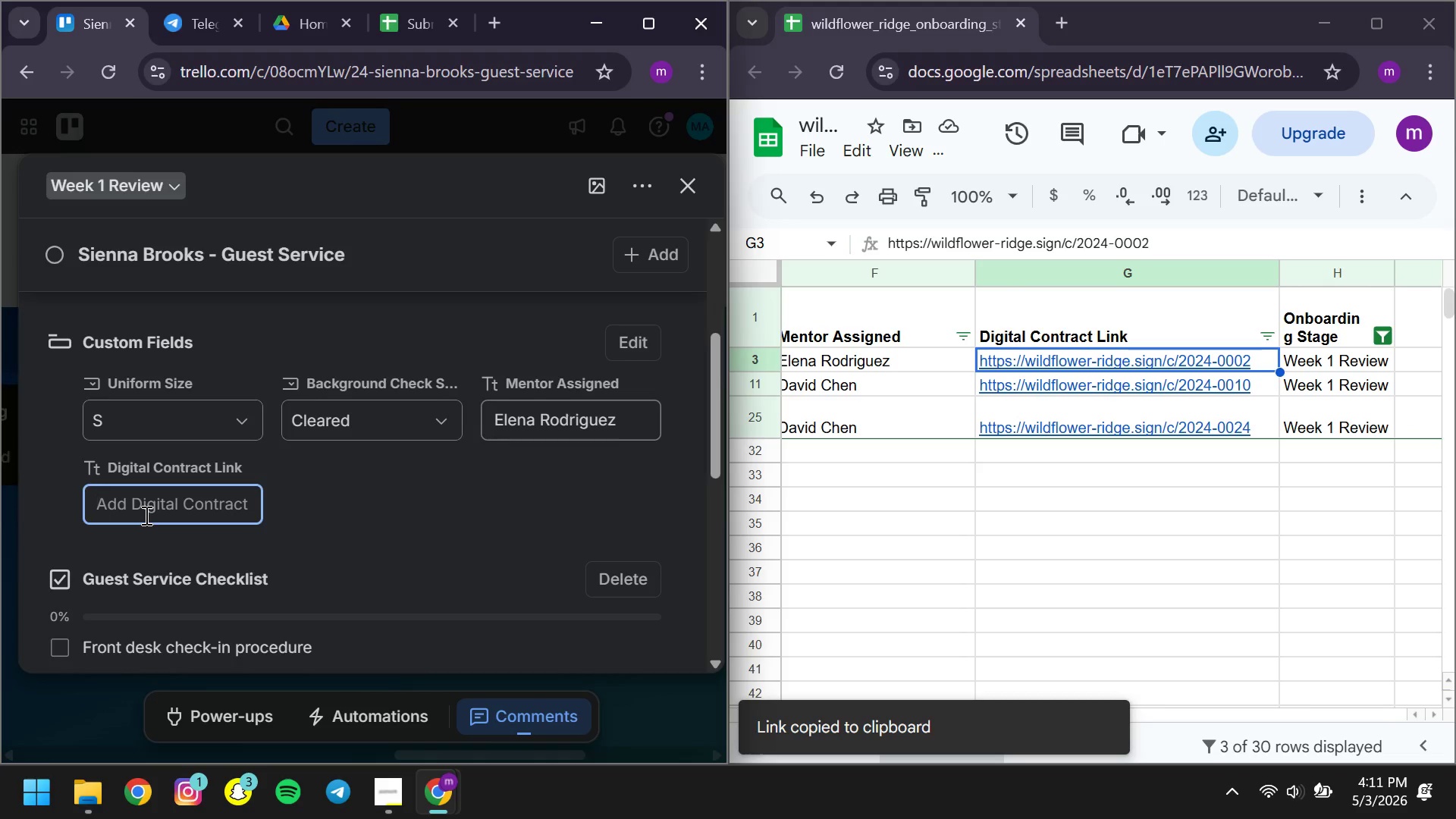 
key(Control+ControlLeft)
 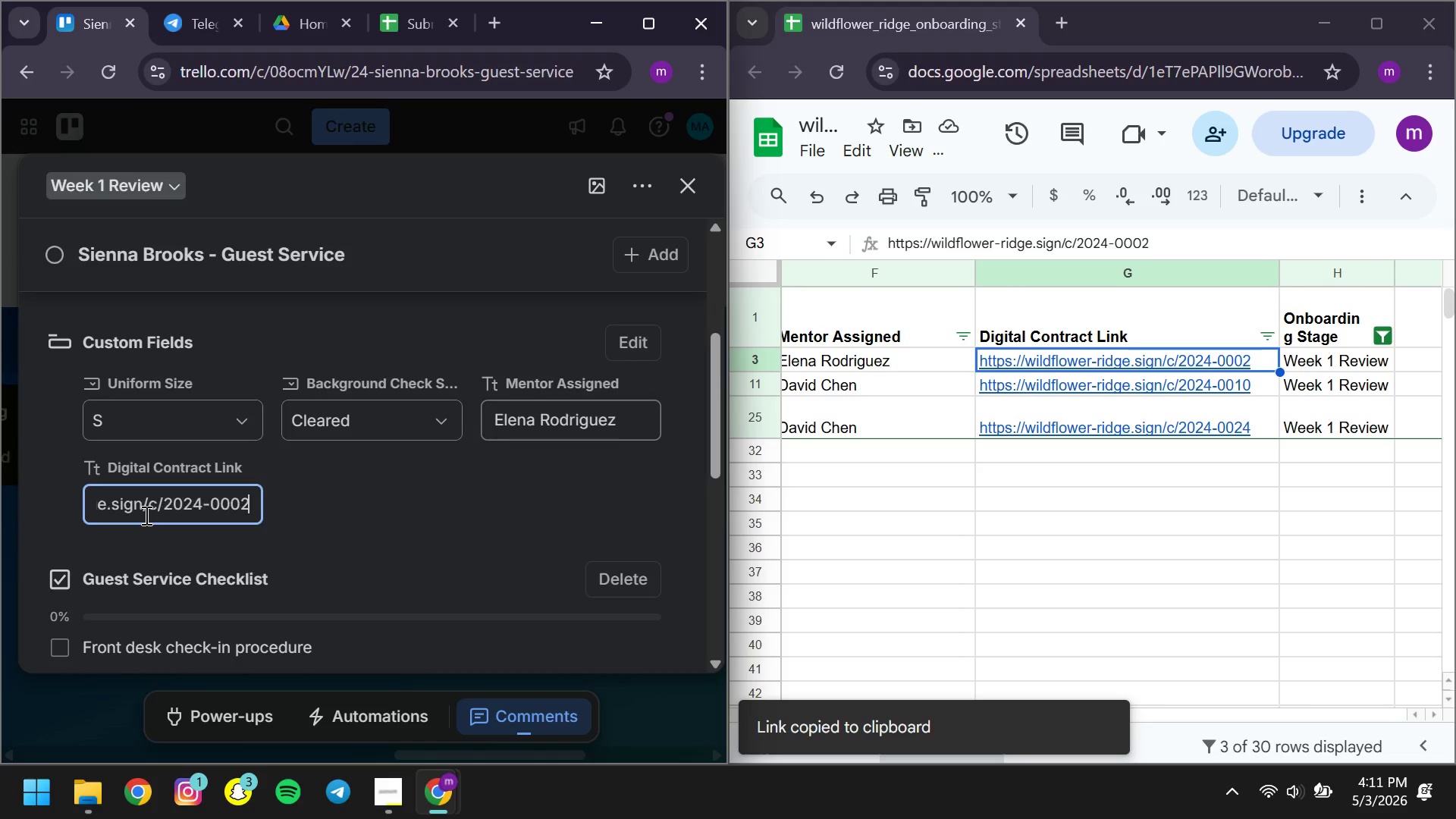 
key(Control+V)
 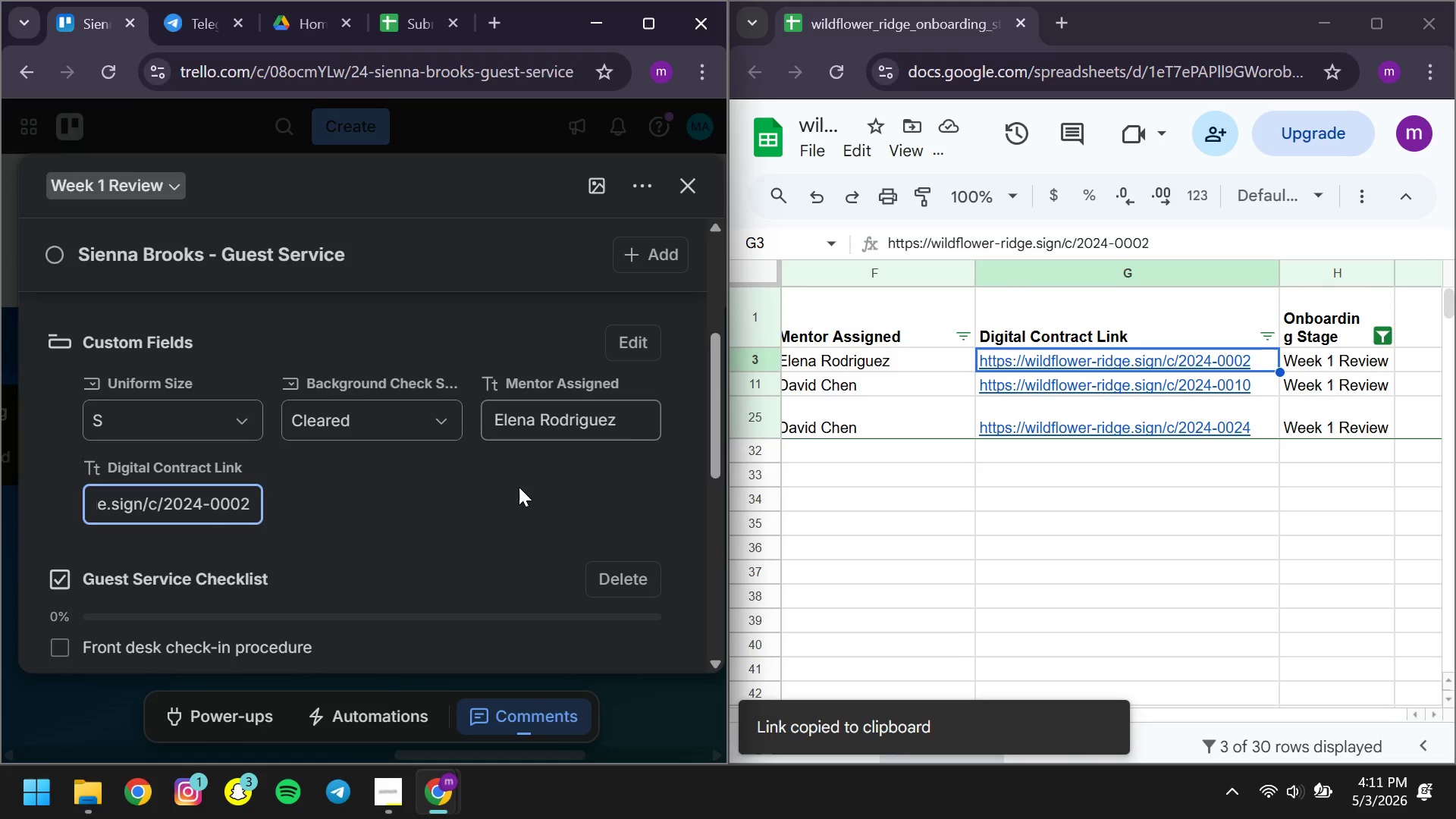 
left_click([519, 487])
 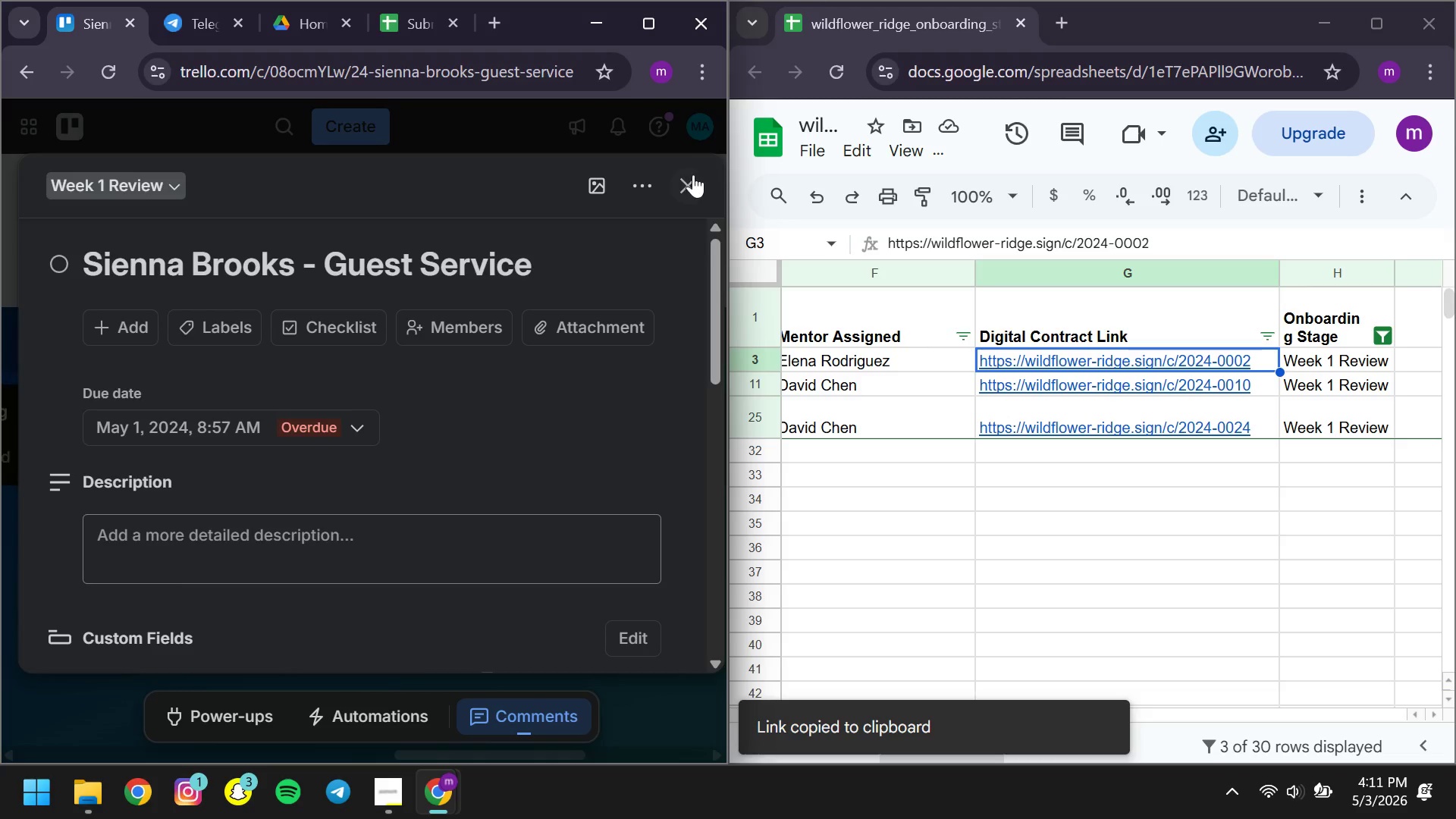 
left_click([693, 174])
 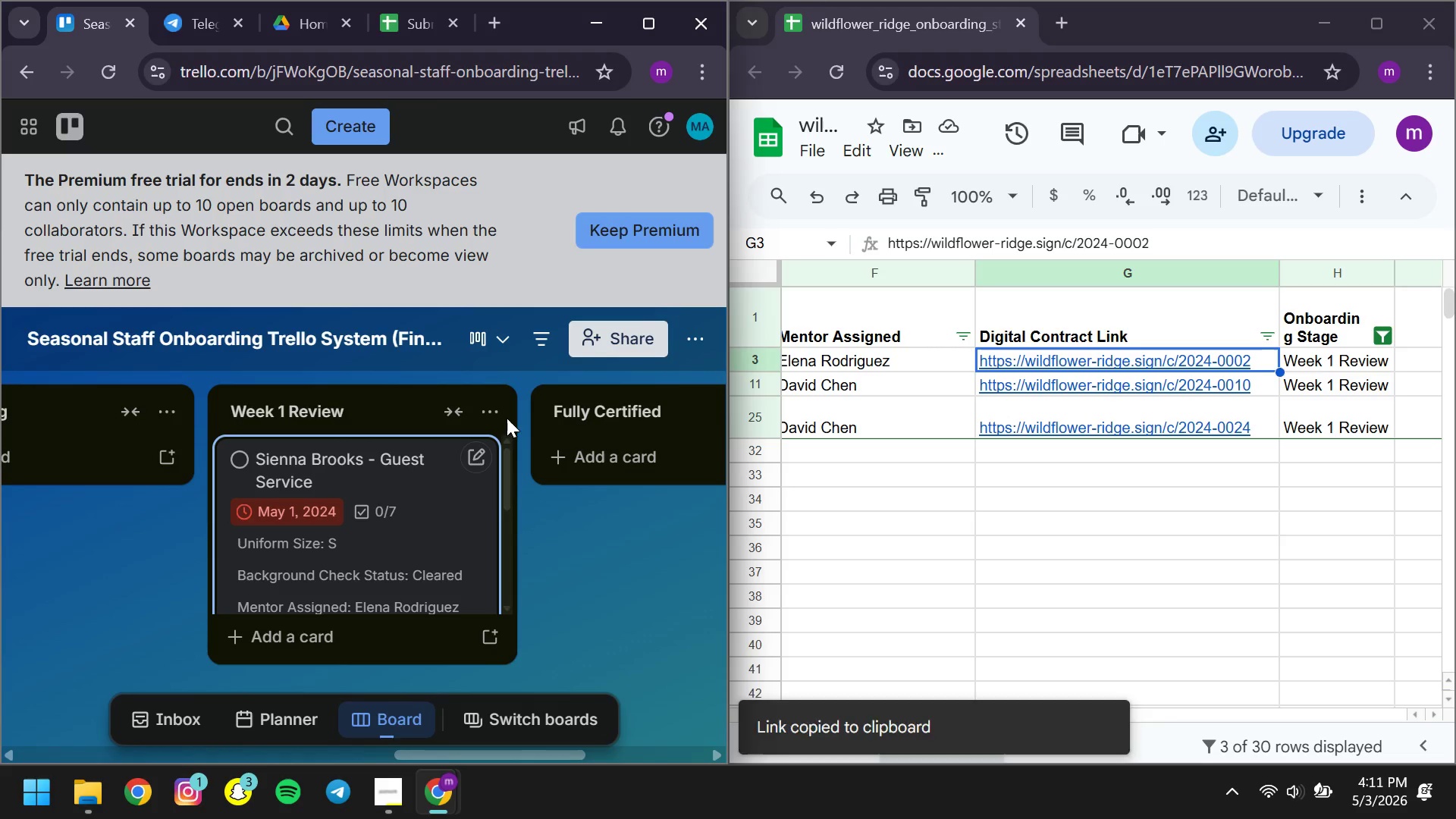 
mouse_move([466, 498])
 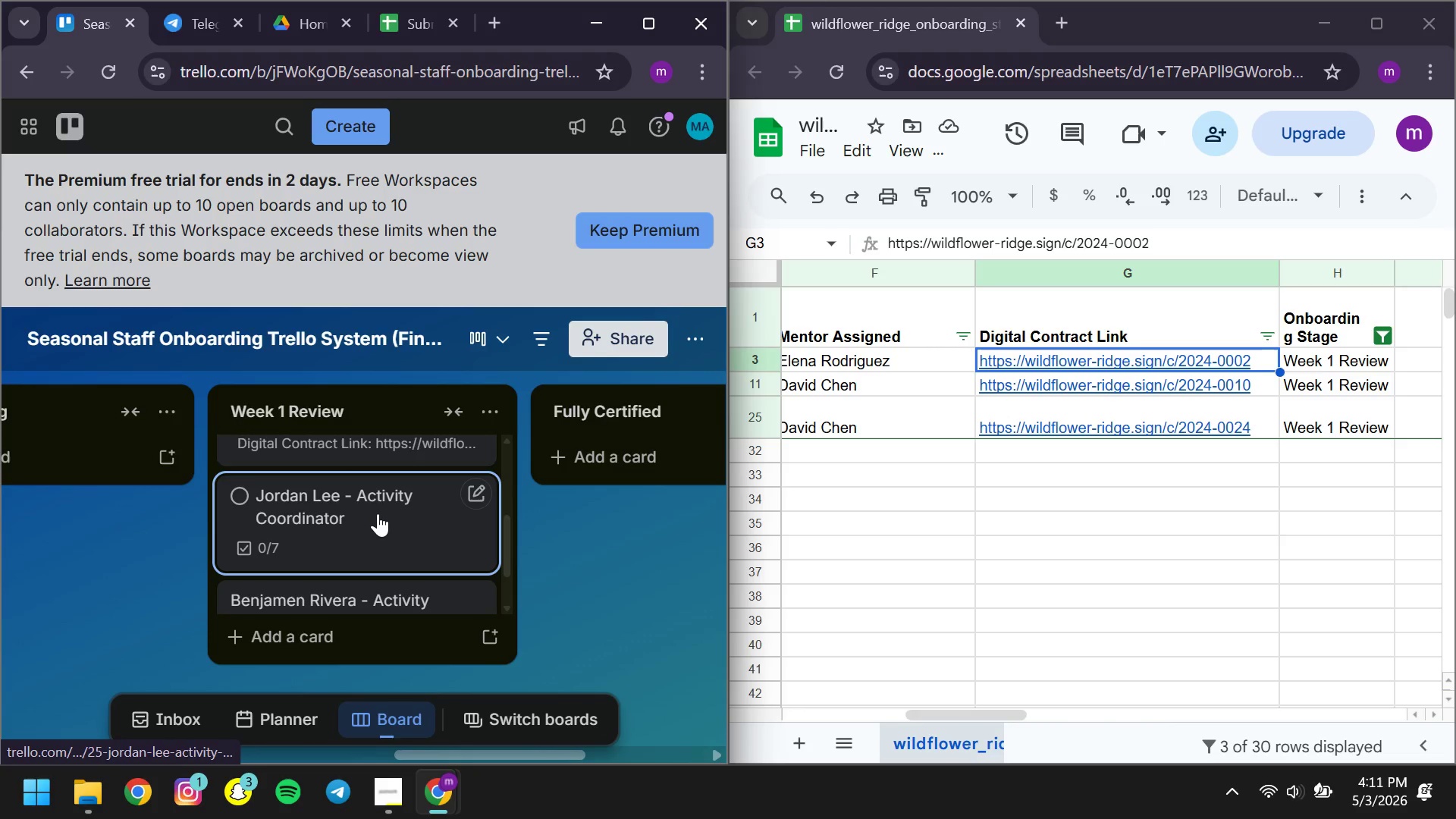 
left_click([378, 513])
 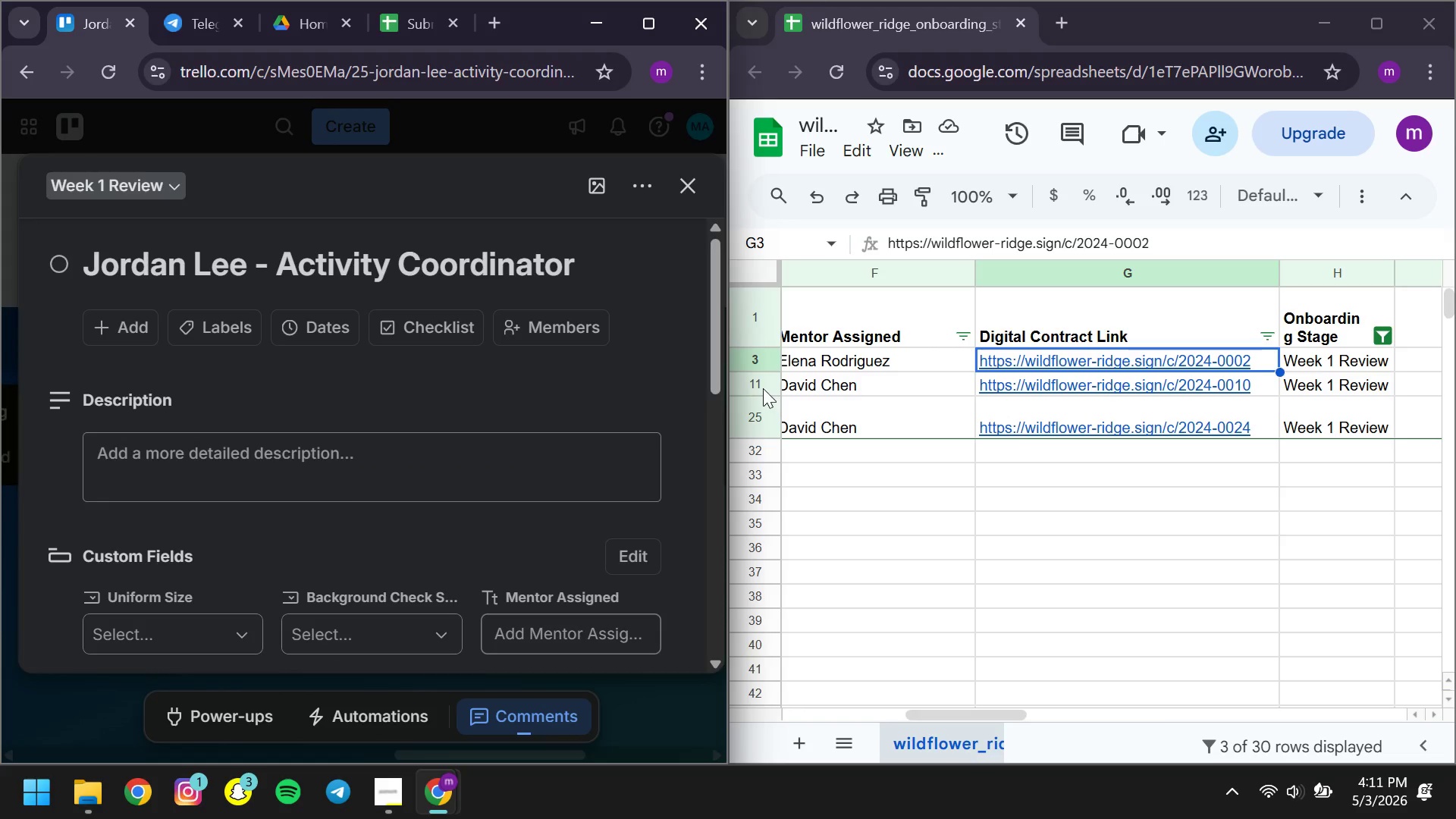 
left_click([763, 388])
 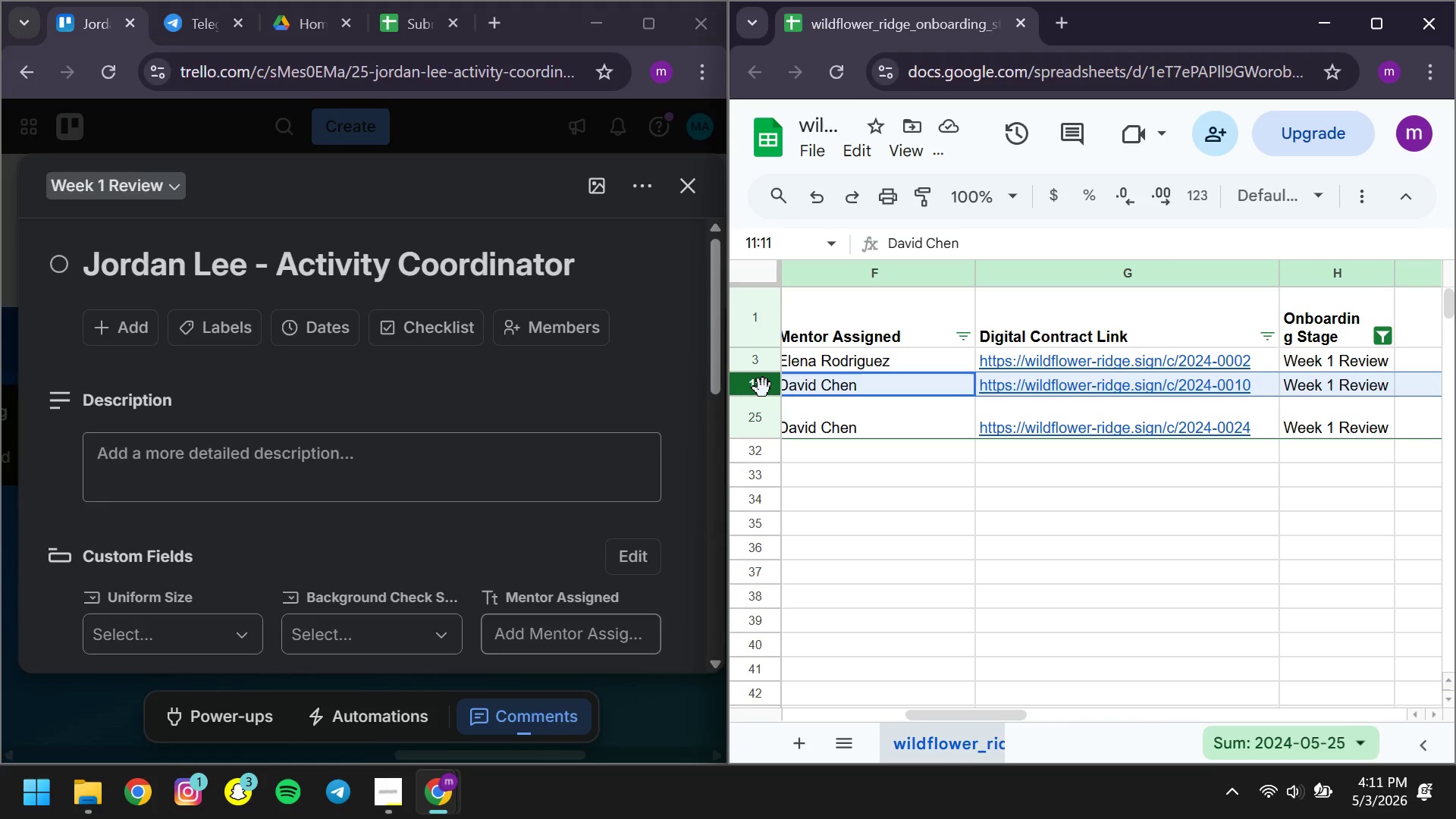 
wait(8.27)
 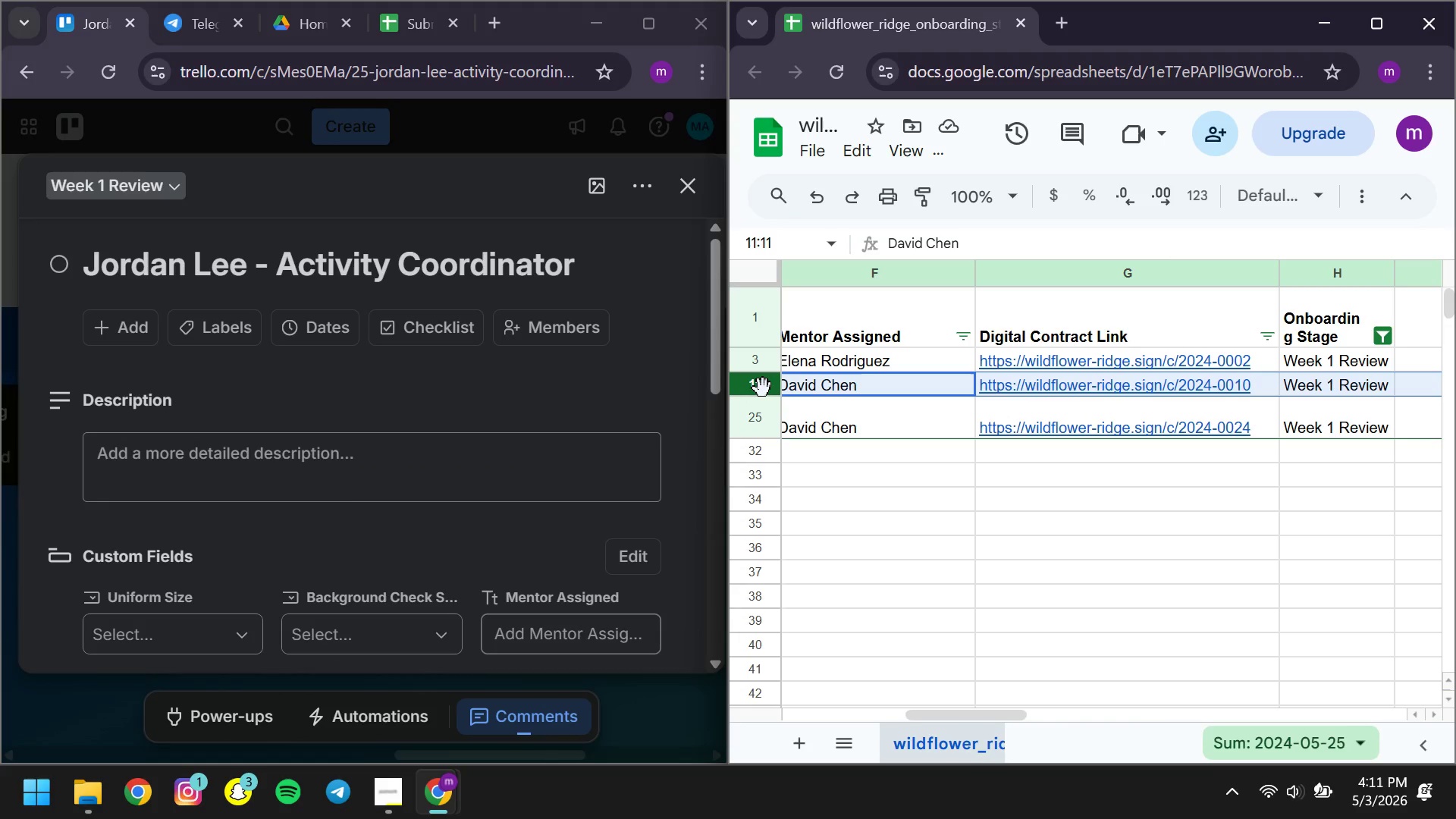 
left_click([1018, 388])
 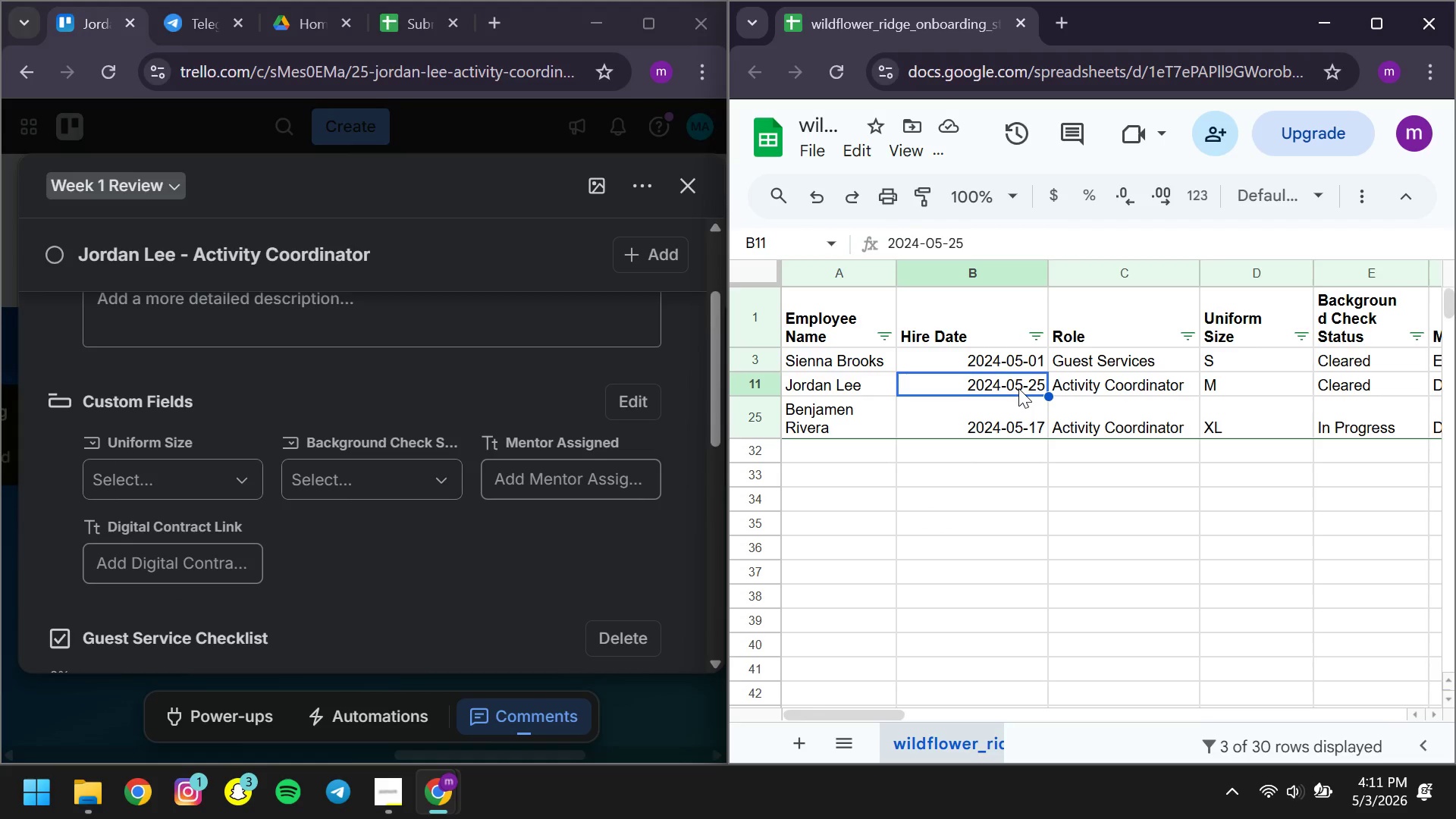 
key(Control+ControlLeft)
 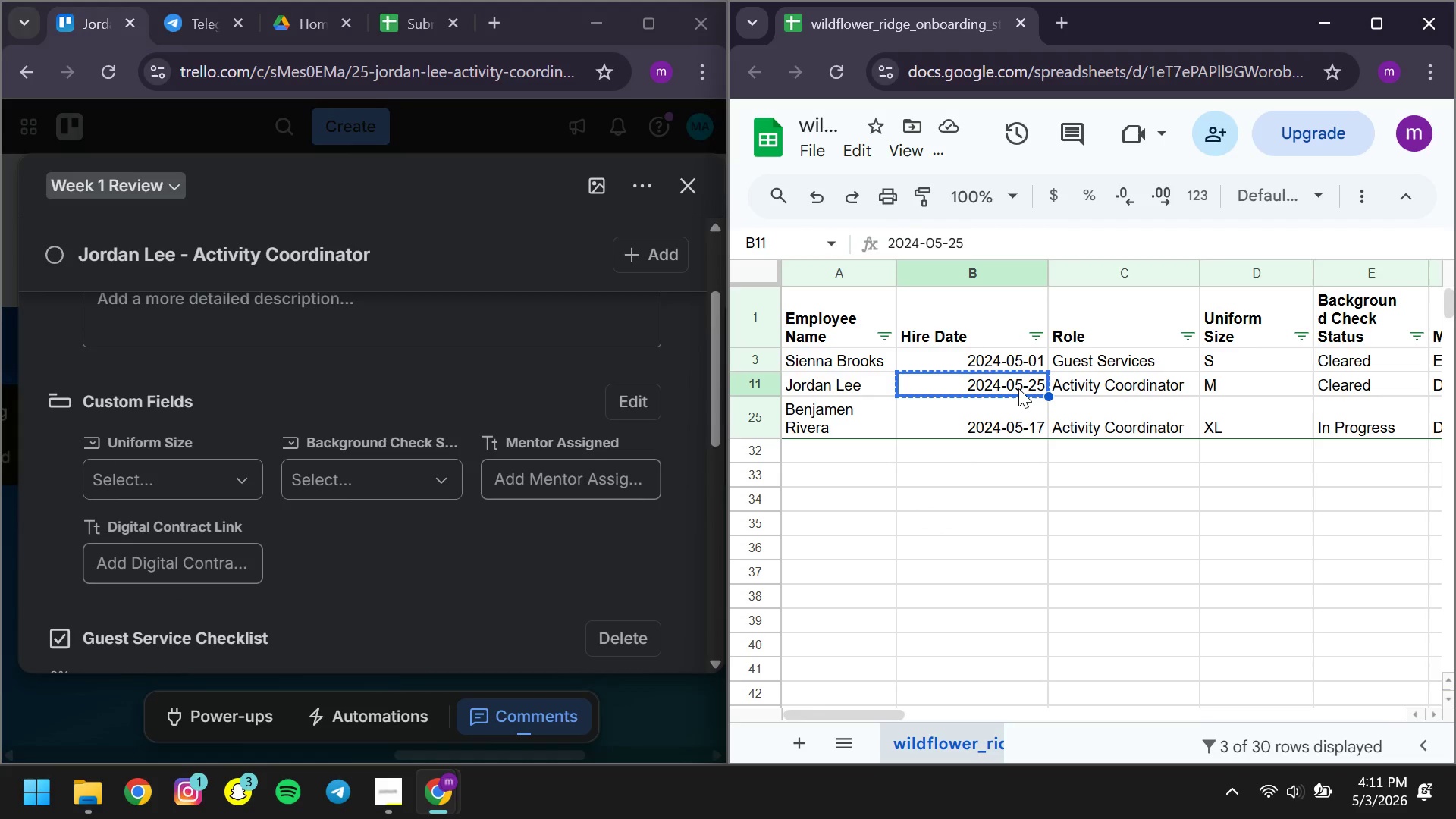 
key(Control+C)
 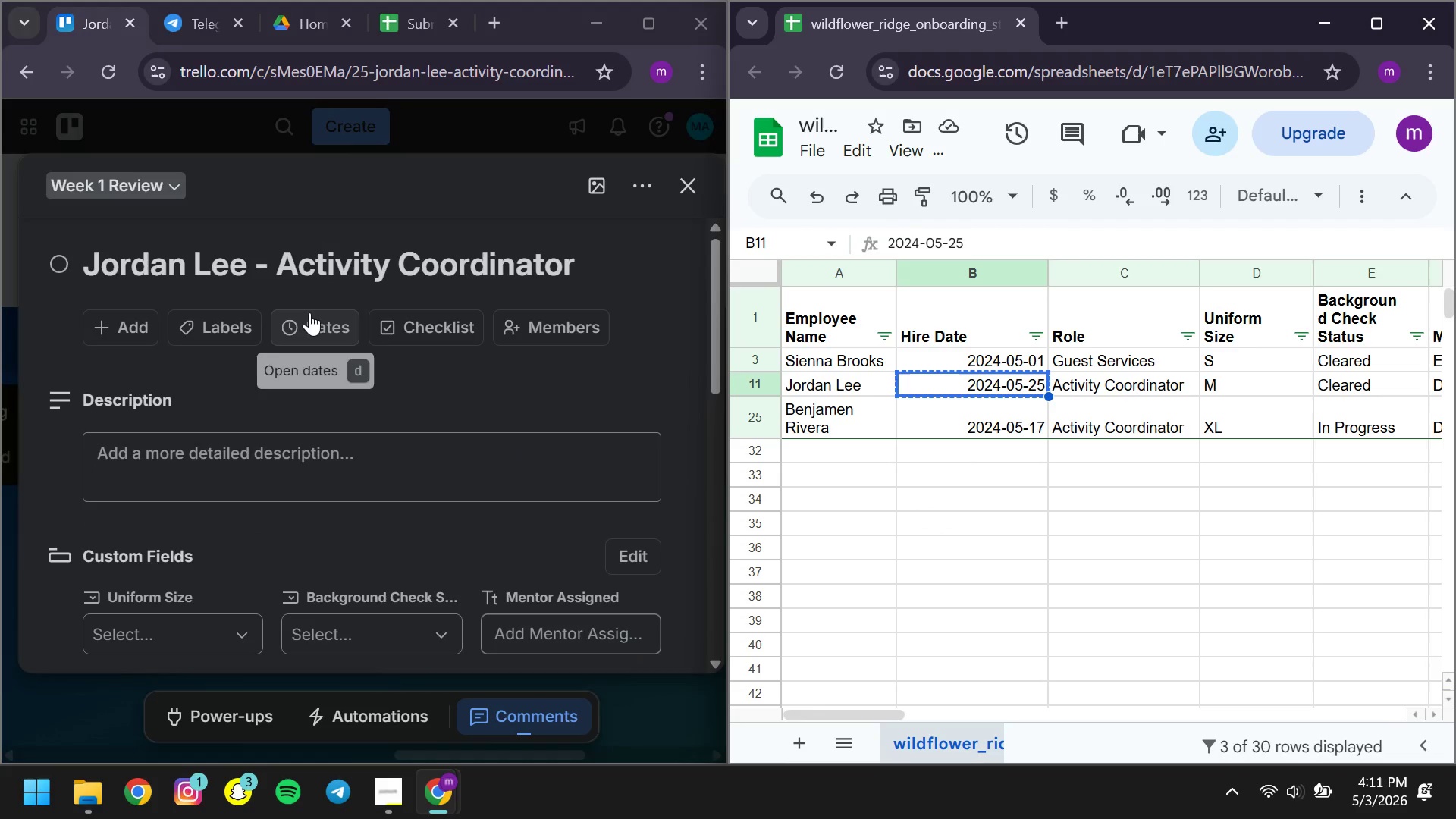 
left_click([325, 328])
 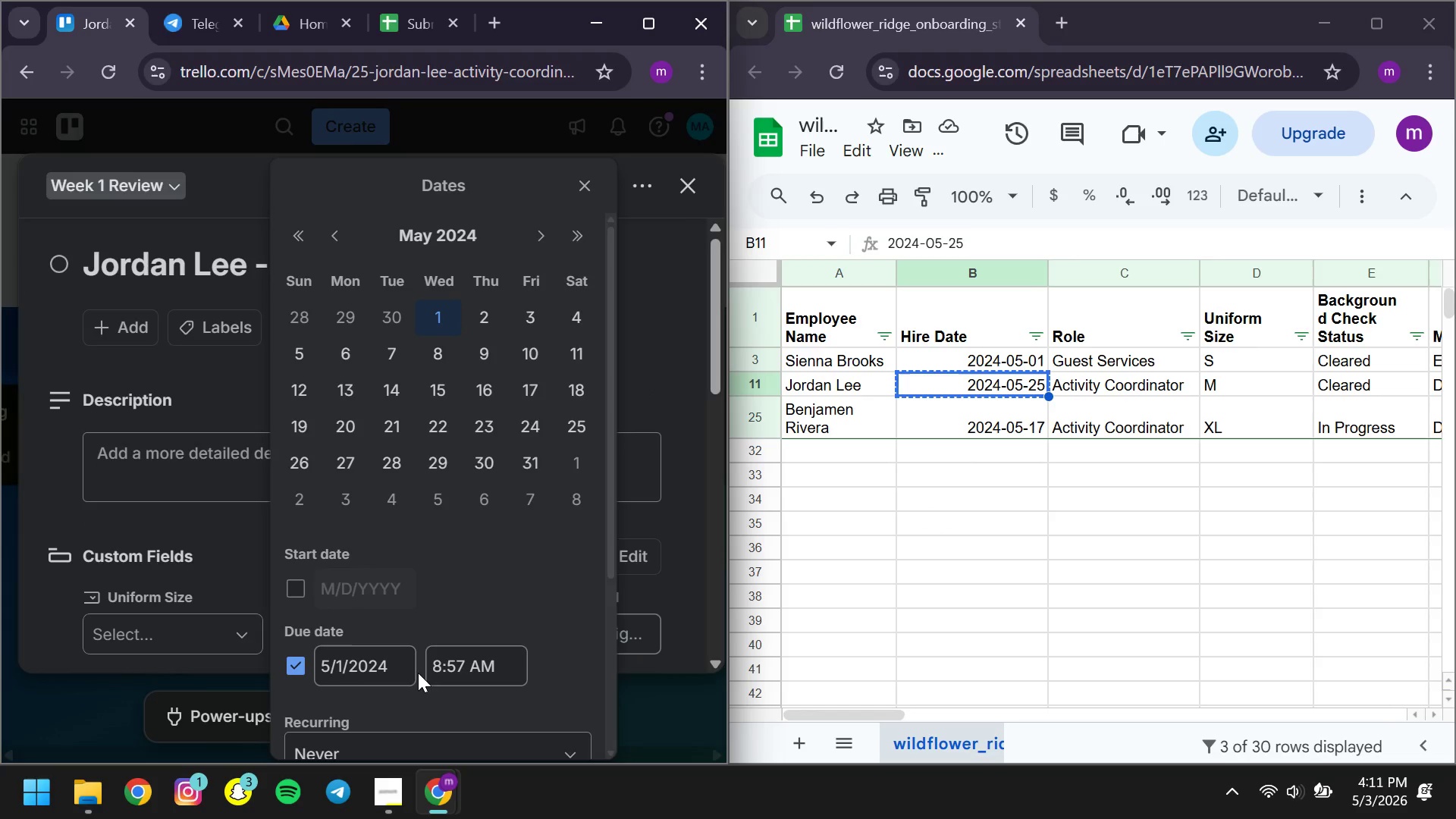 
left_click([417, 670])
 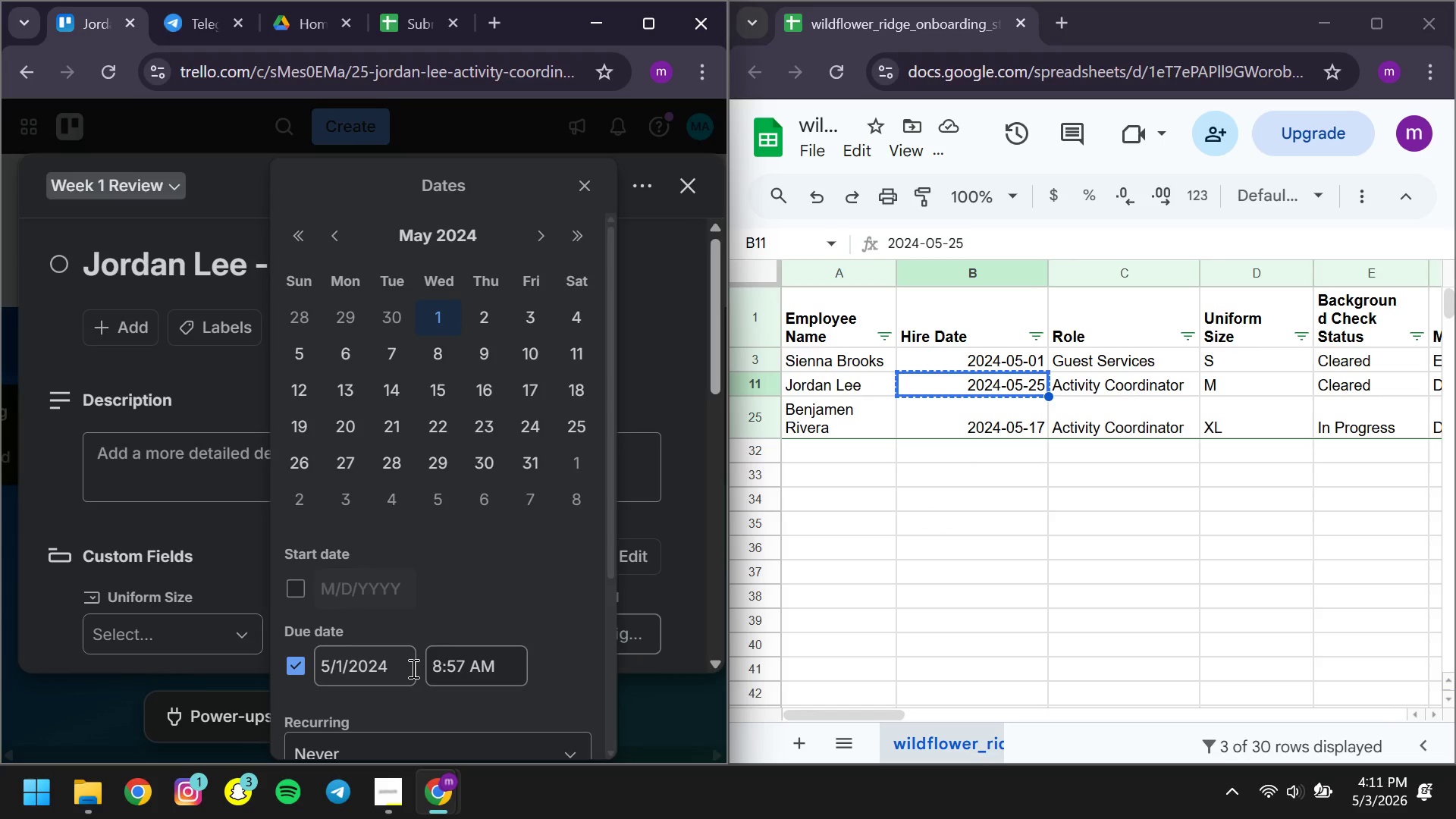 
left_click([412, 668])
 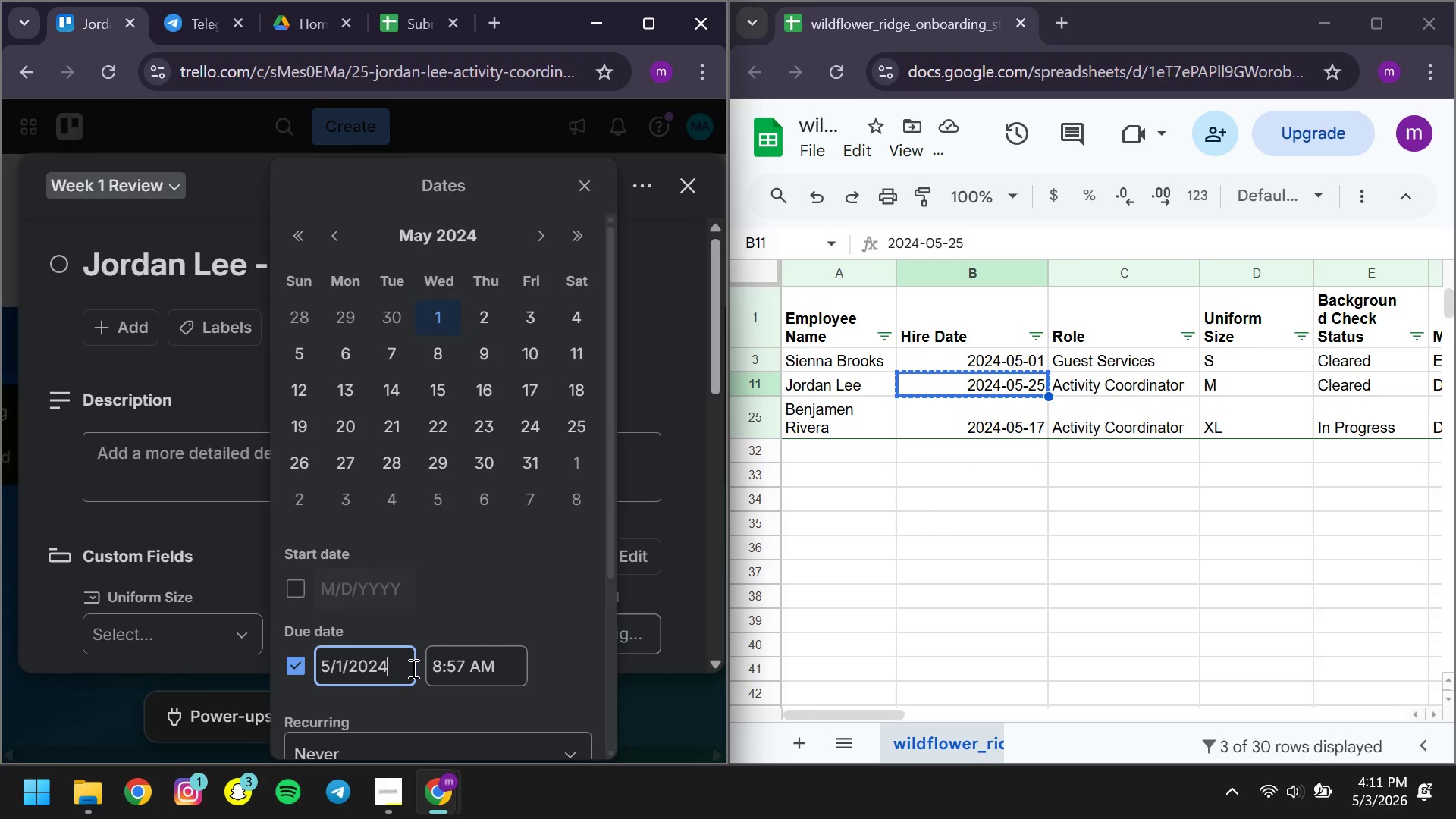 
key(Control+ControlLeft)
 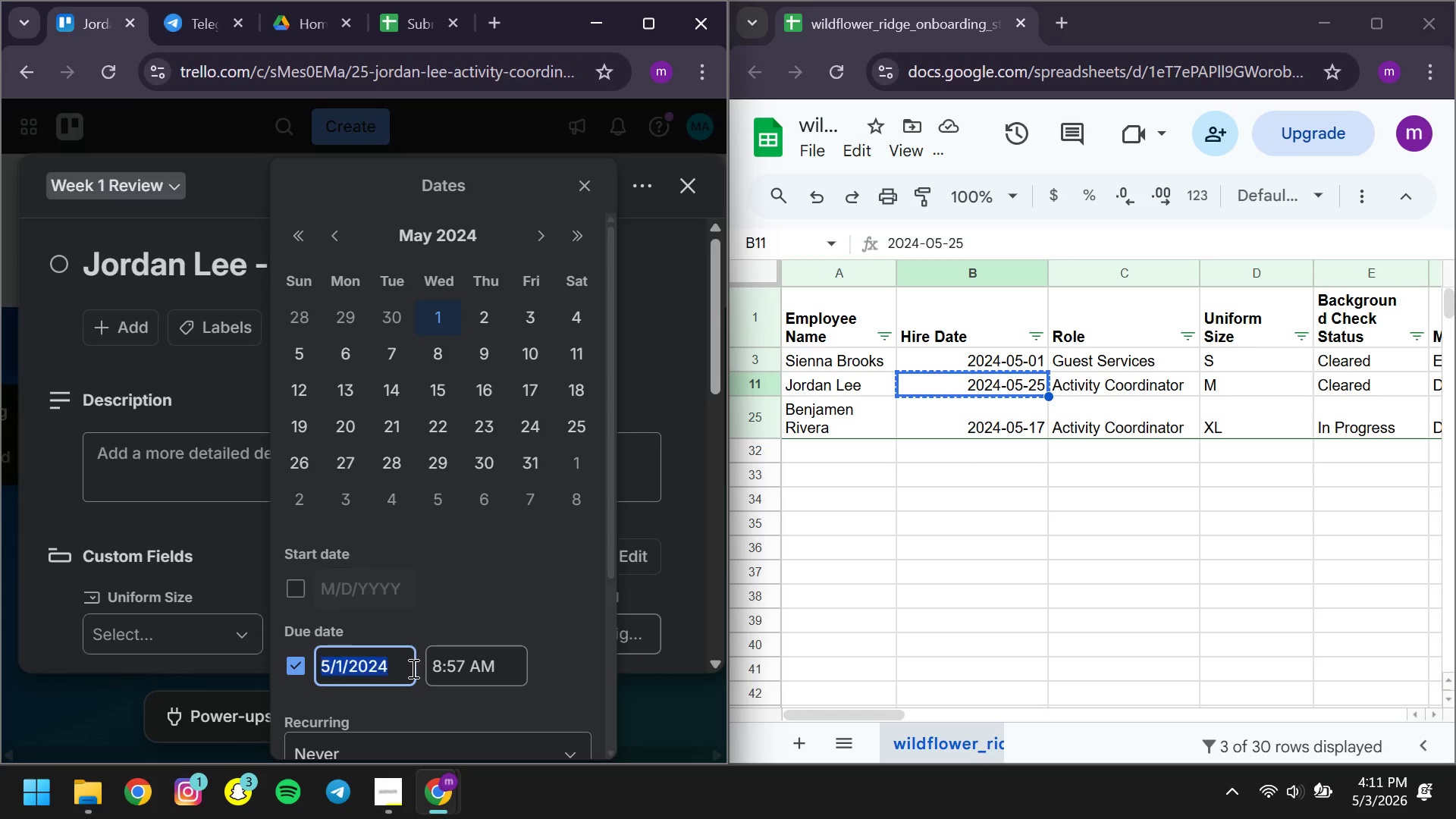 
key(Control+A)
 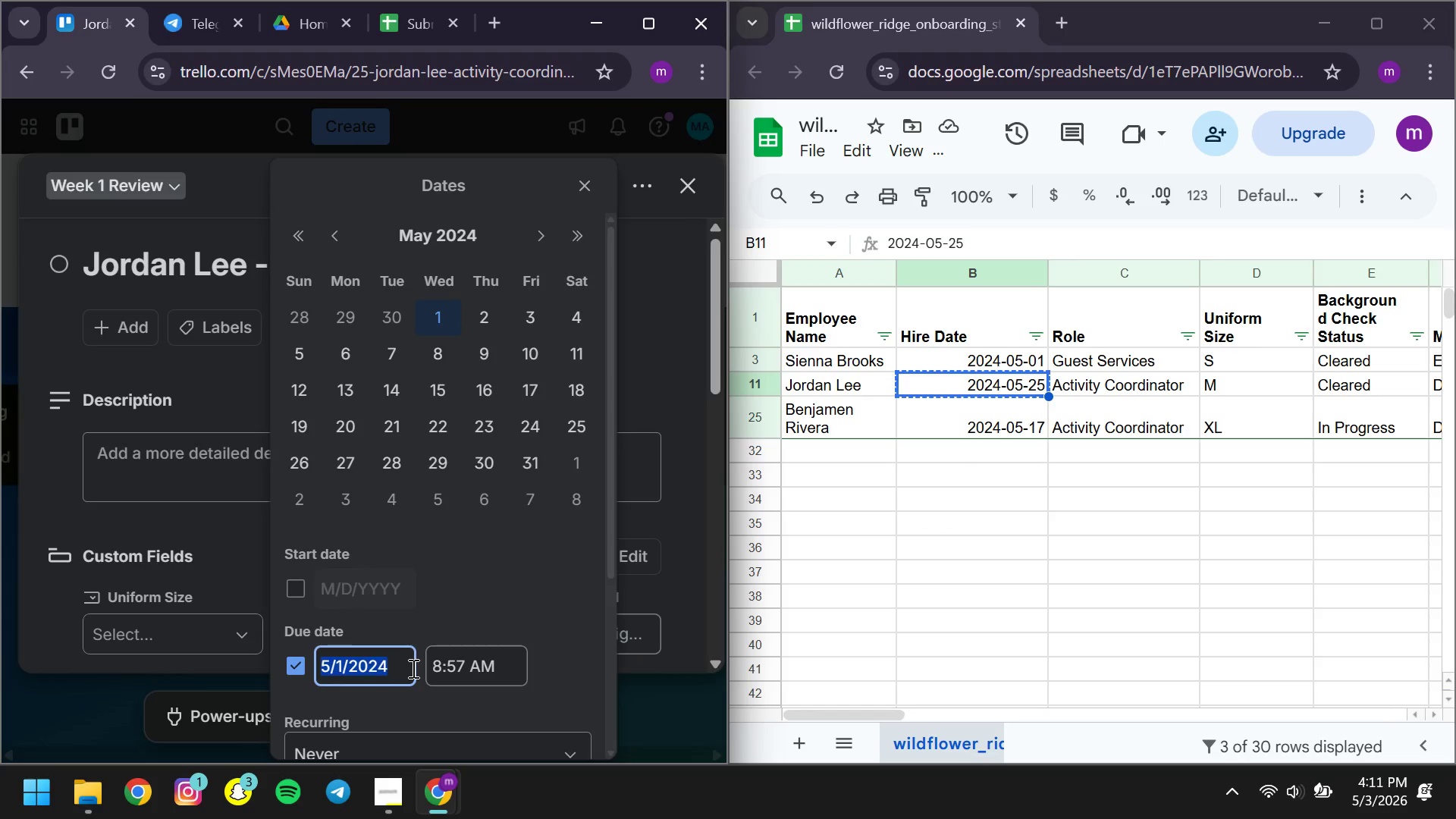 
key(Control+V)
 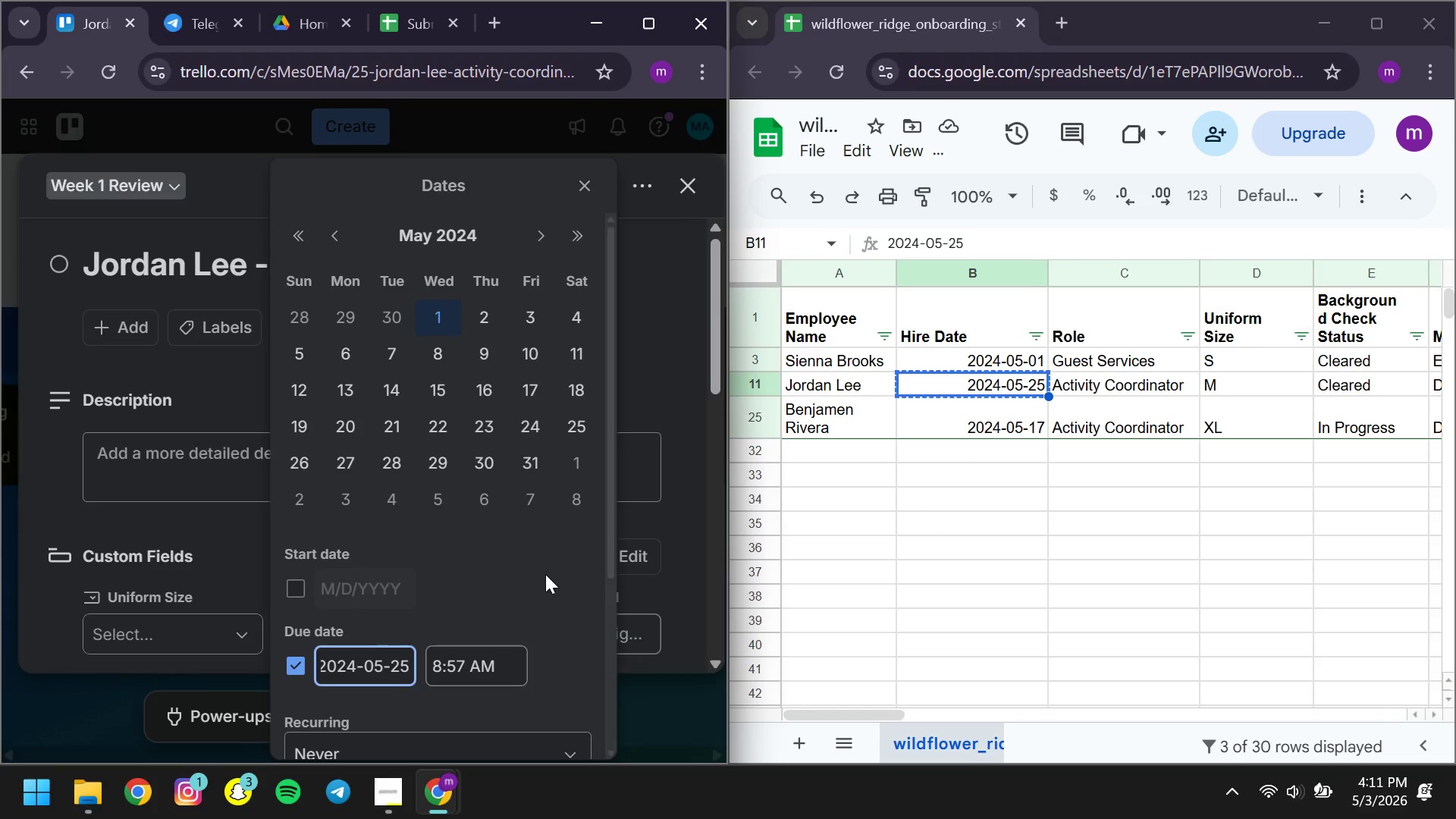 
left_click([545, 574])
 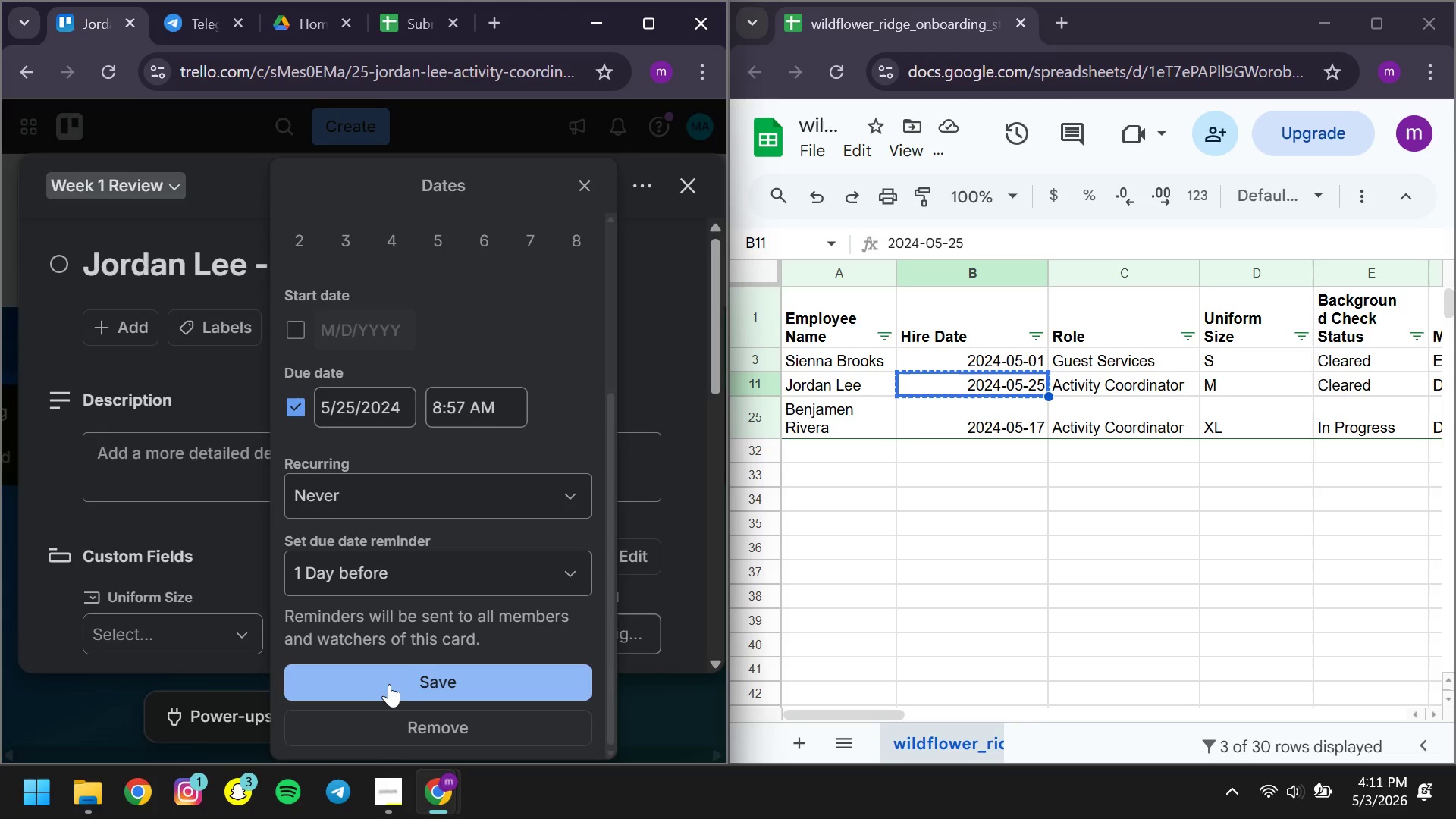 
left_click([389, 684])
 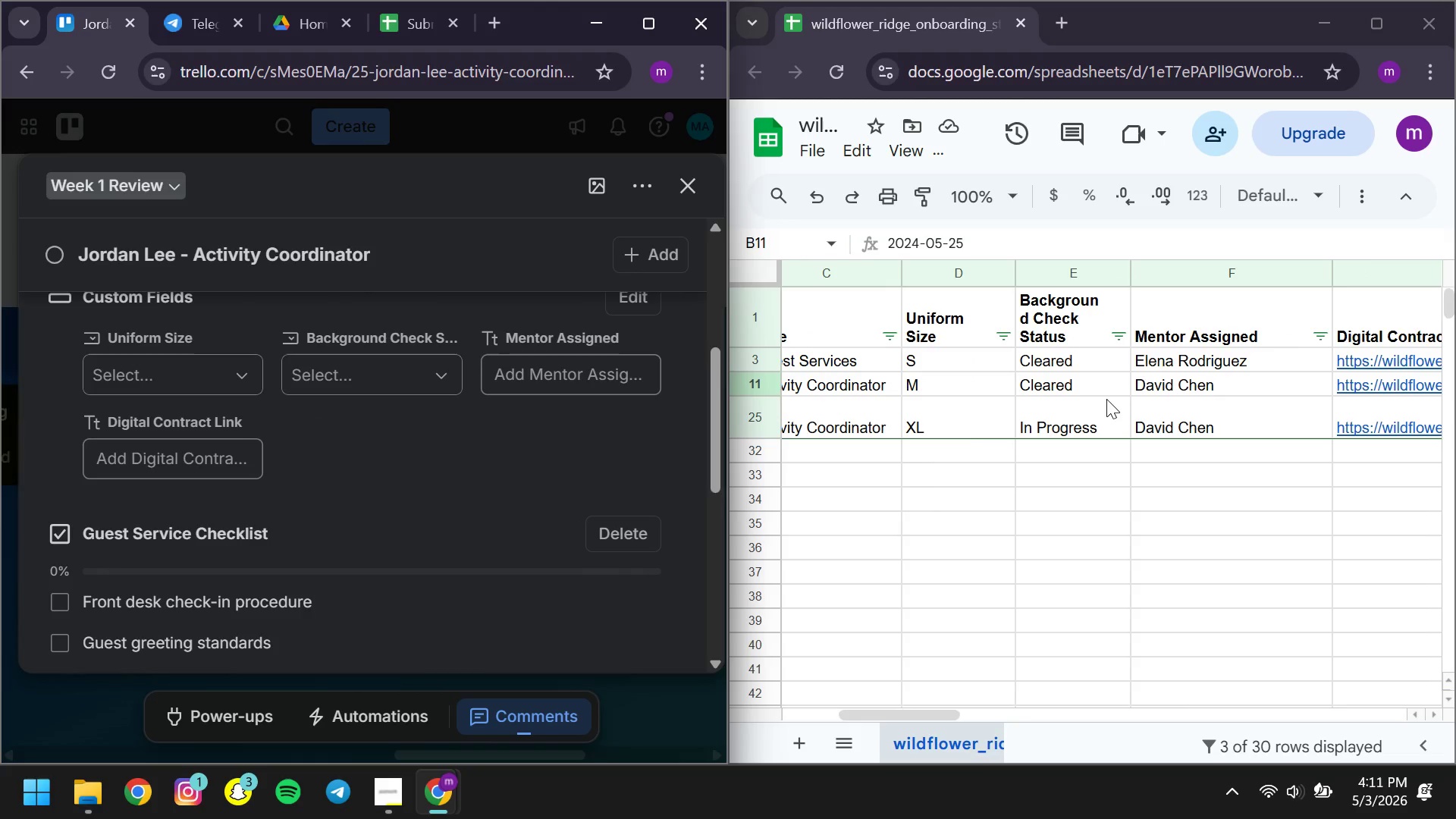 
wait(5.16)
 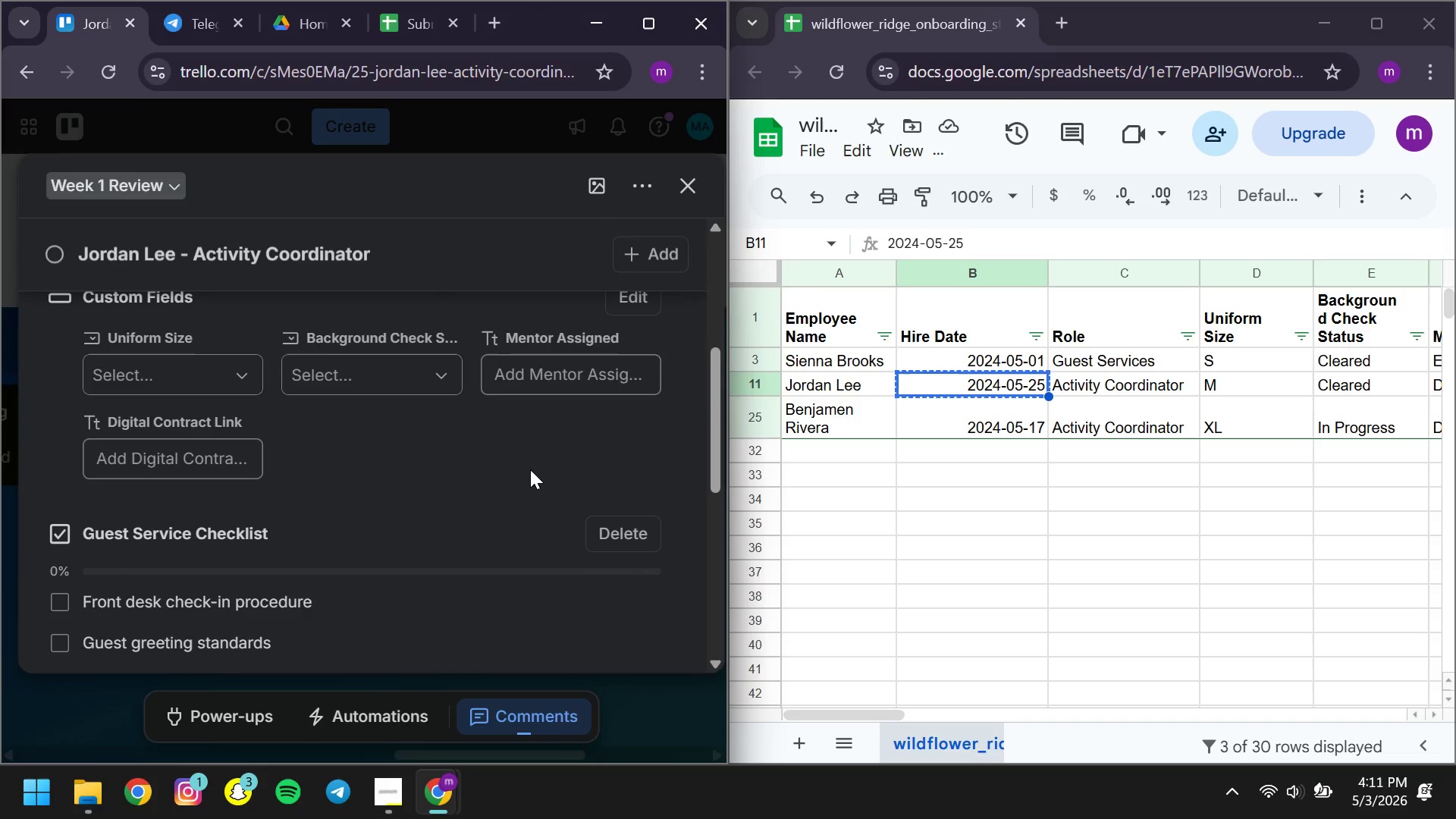 
left_click([202, 384])
 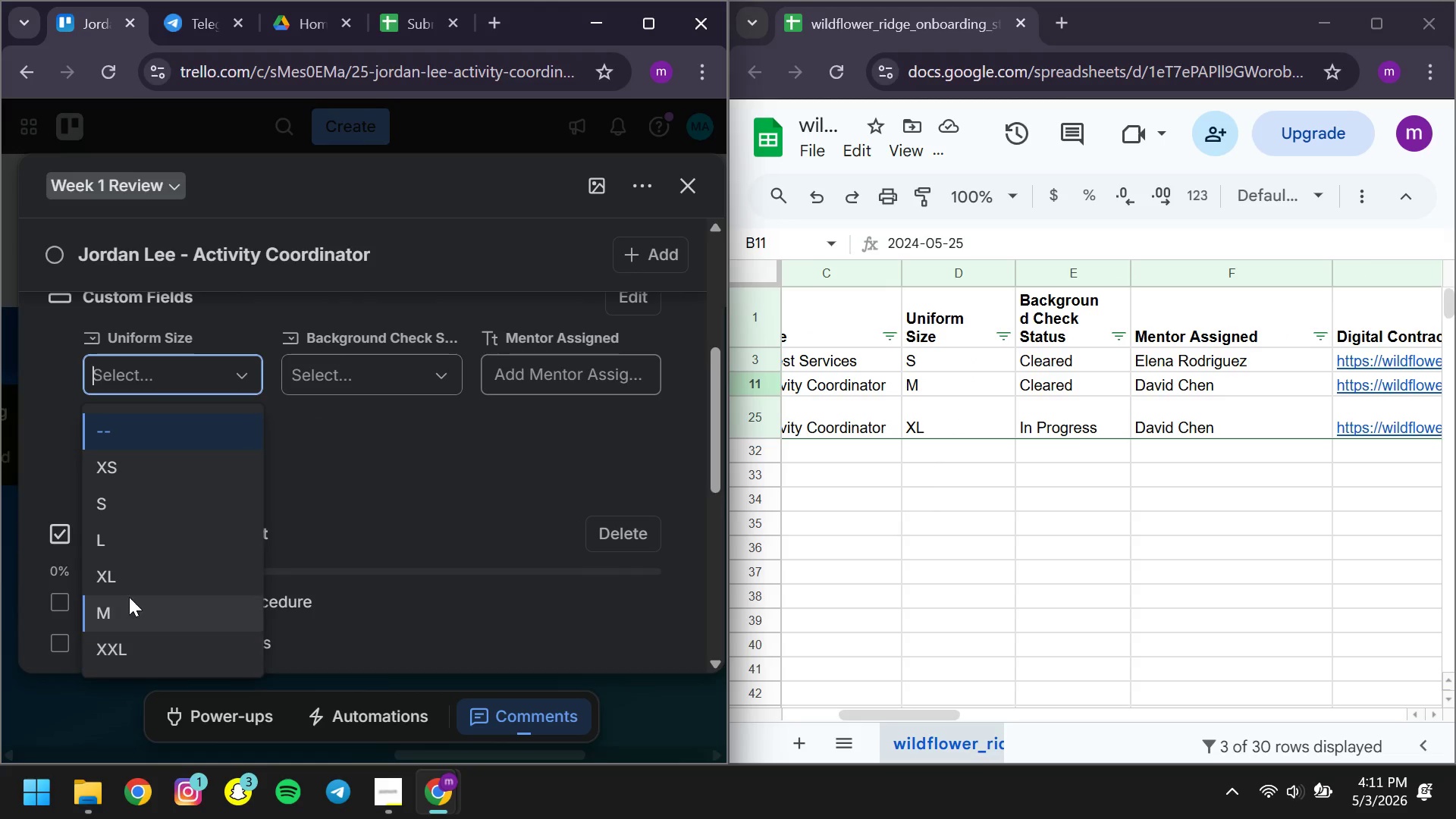 
left_click([127, 595])
 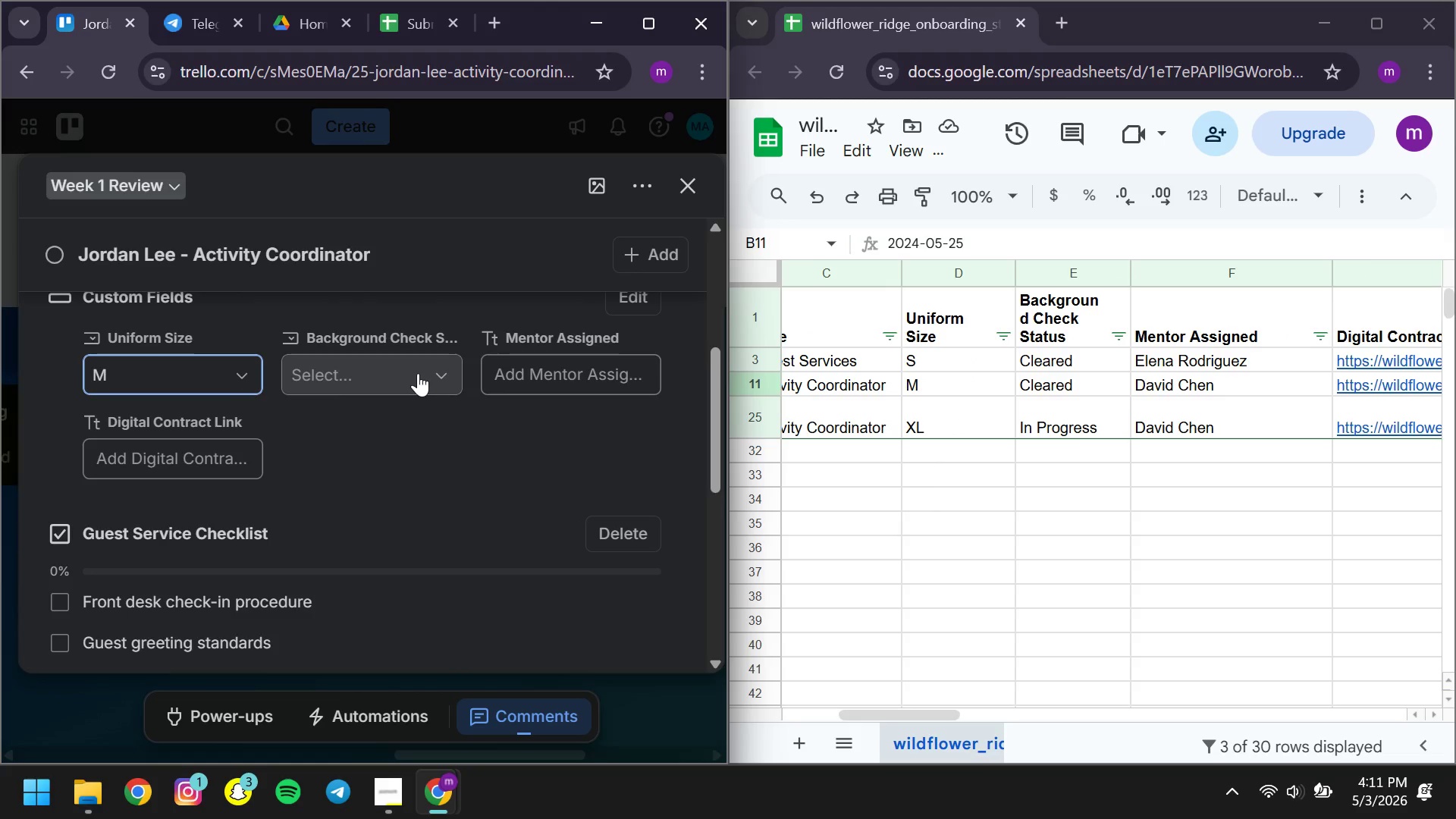 
left_click([418, 373])
 